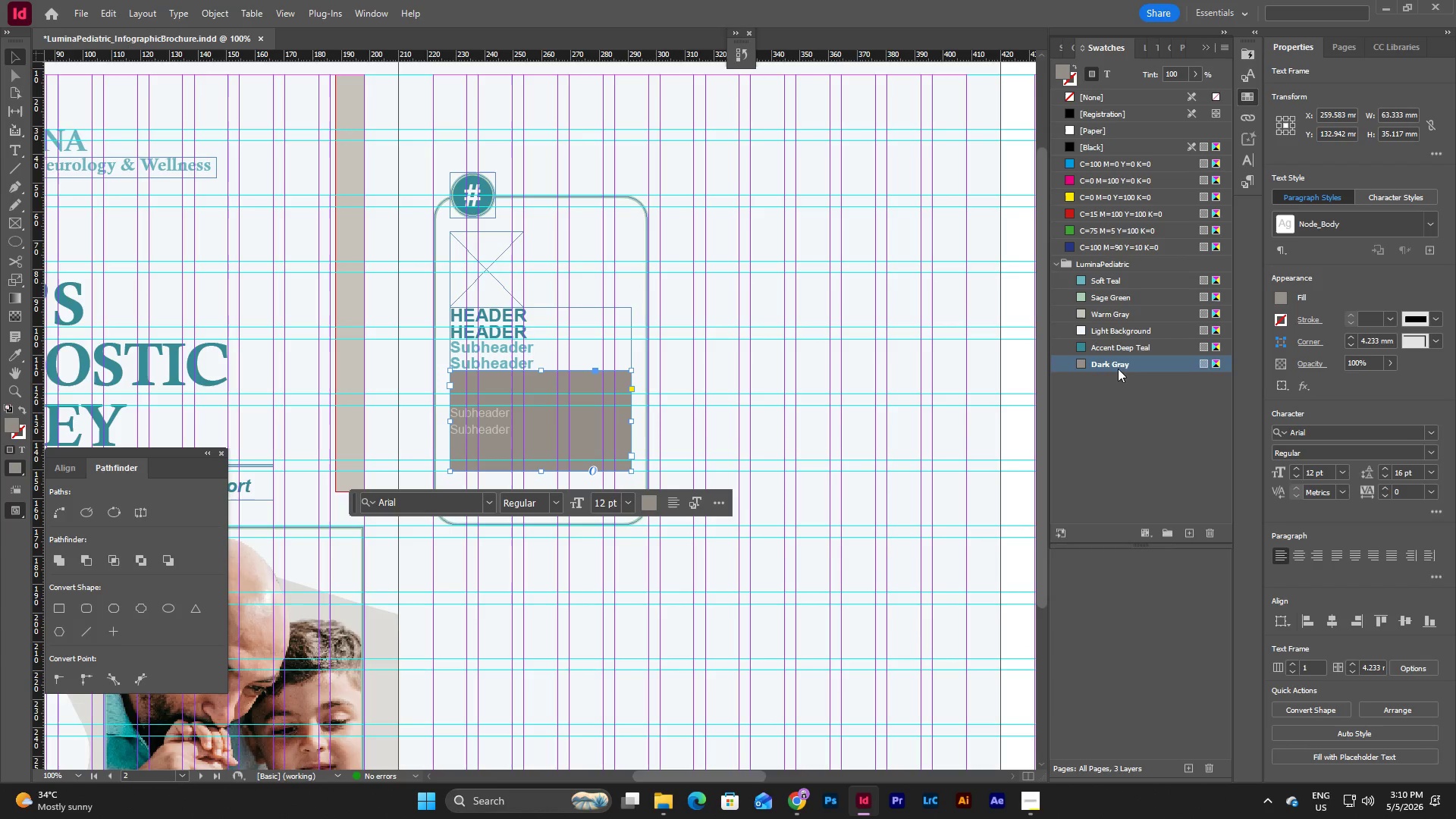 
double_click([1118, 364])
 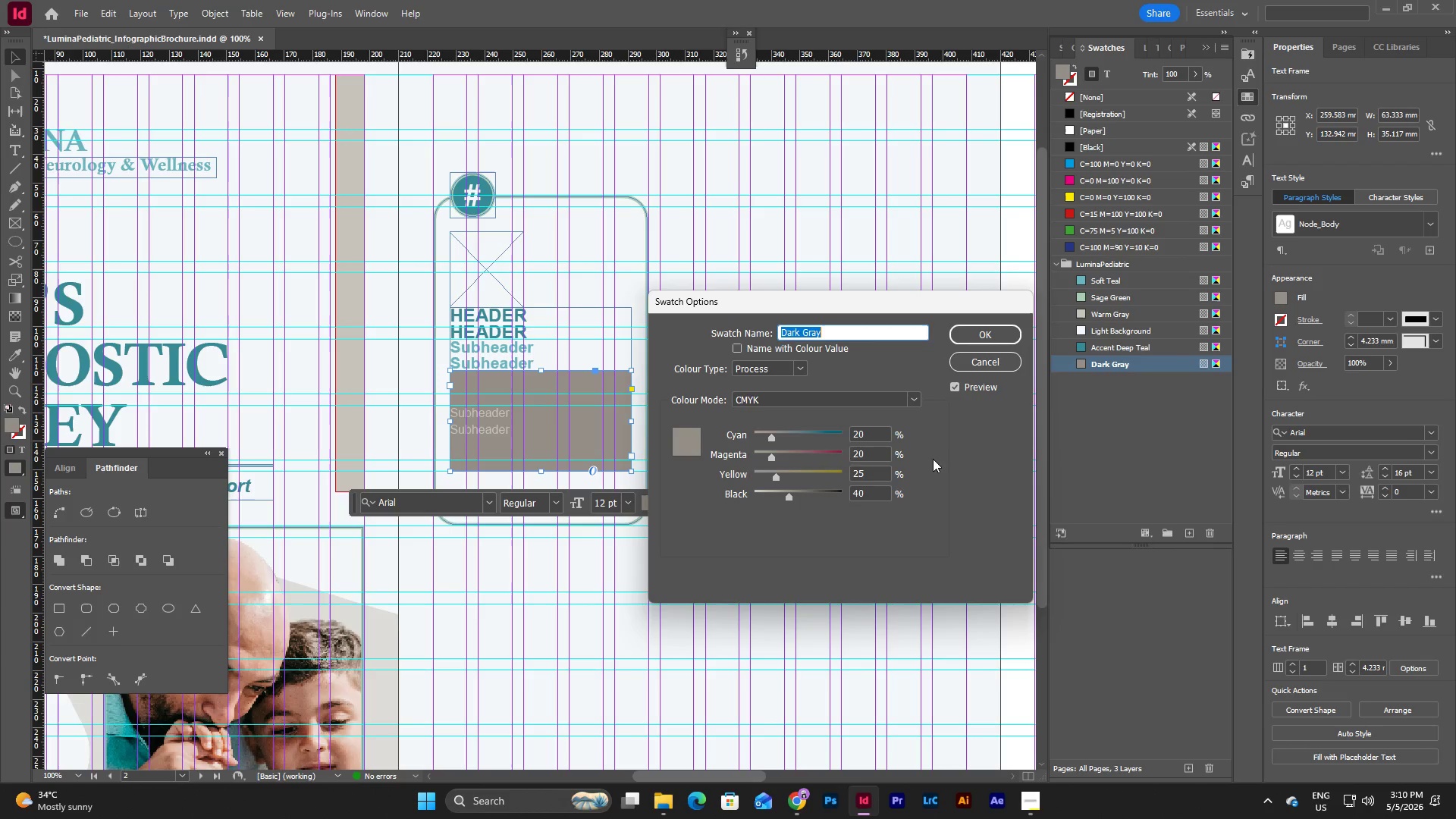 
left_click_drag(start_coordinate=[867, 494], to_coordinate=[846, 494])
 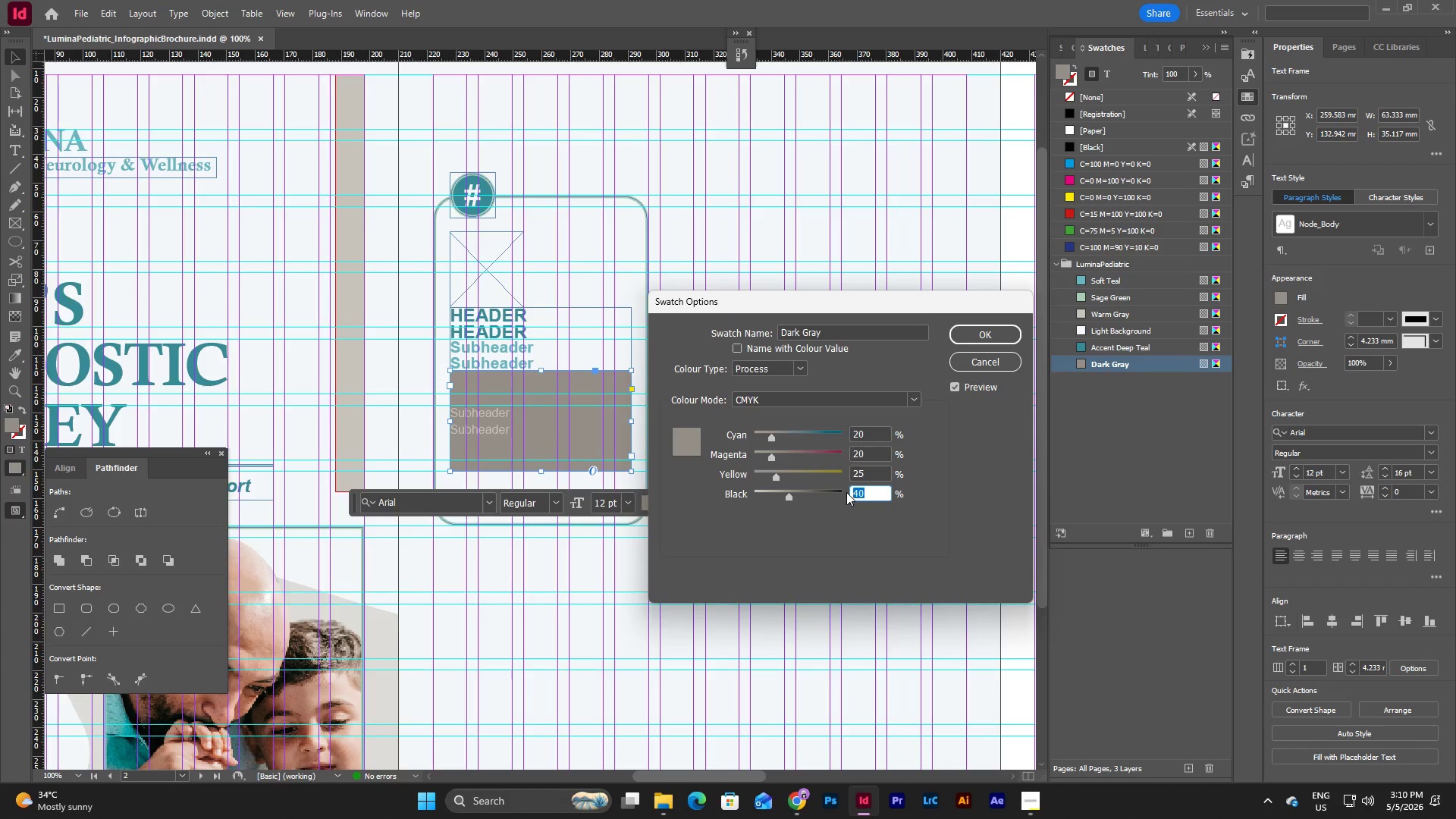 
key(Numpad5)
 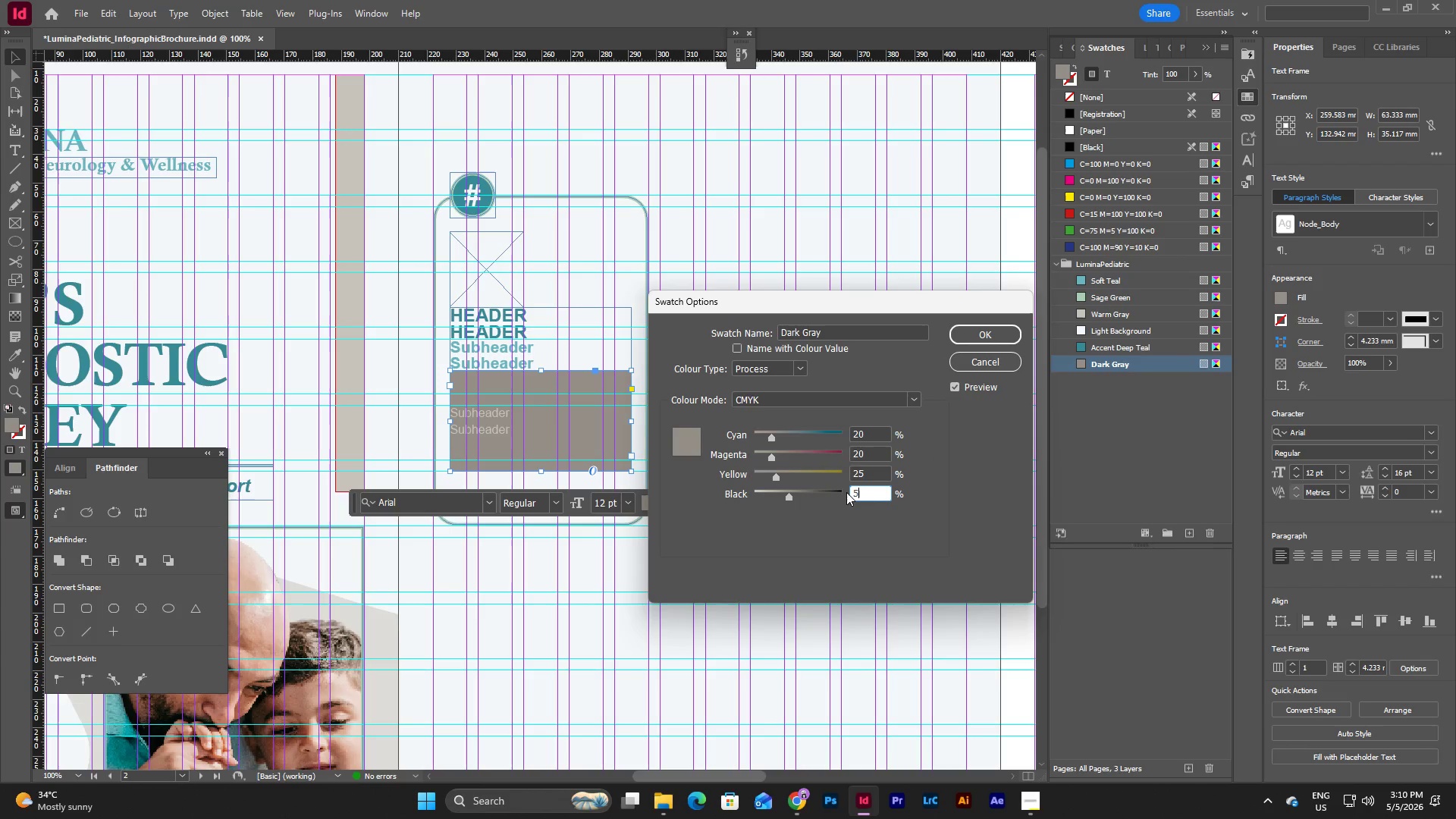 
key(Numpad0)
 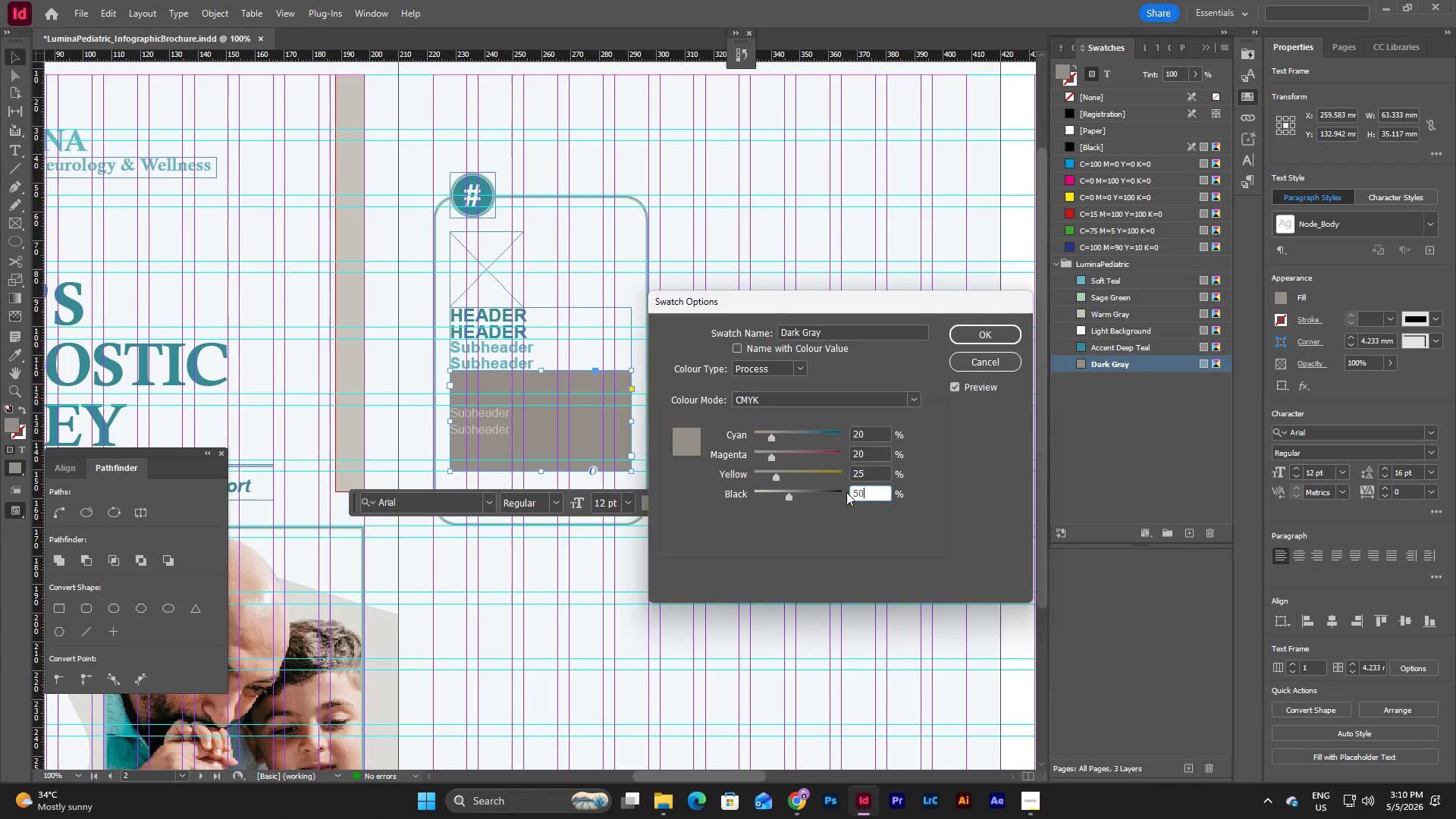 
key(NumpadEnter)
 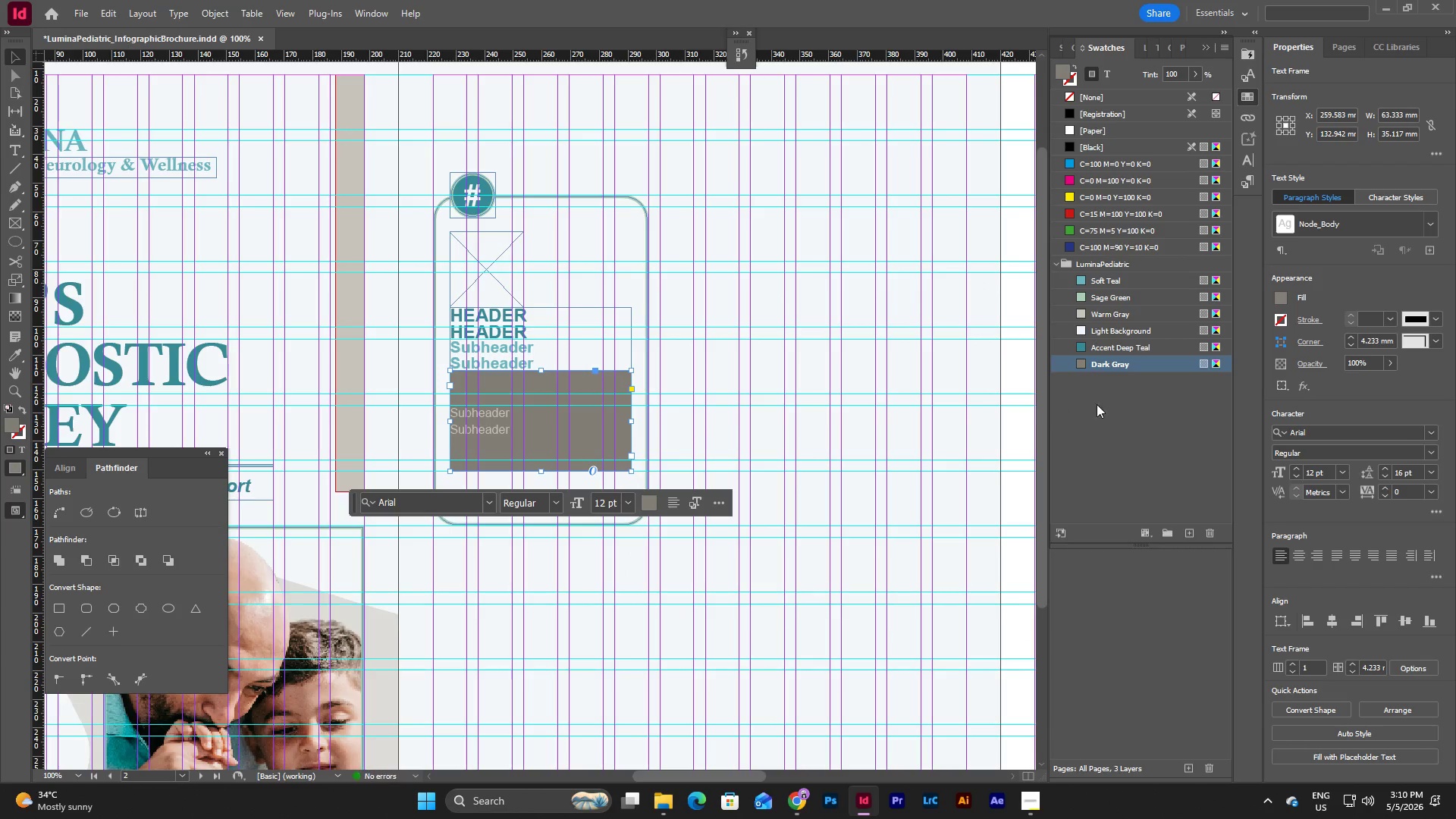 
left_click([1174, 403])
 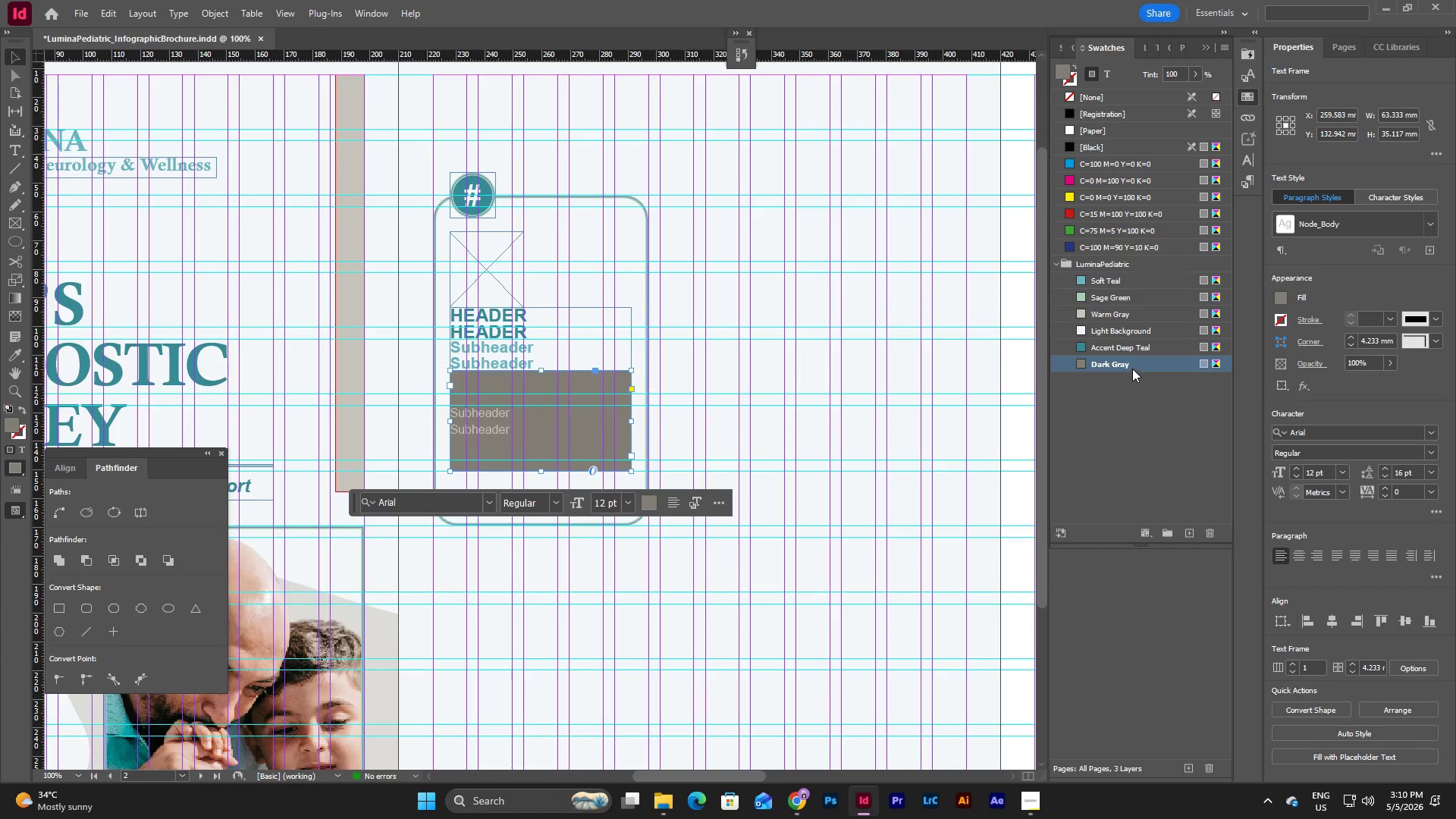 
left_click_drag(start_coordinate=[1131, 366], to_coordinate=[1126, 318])
 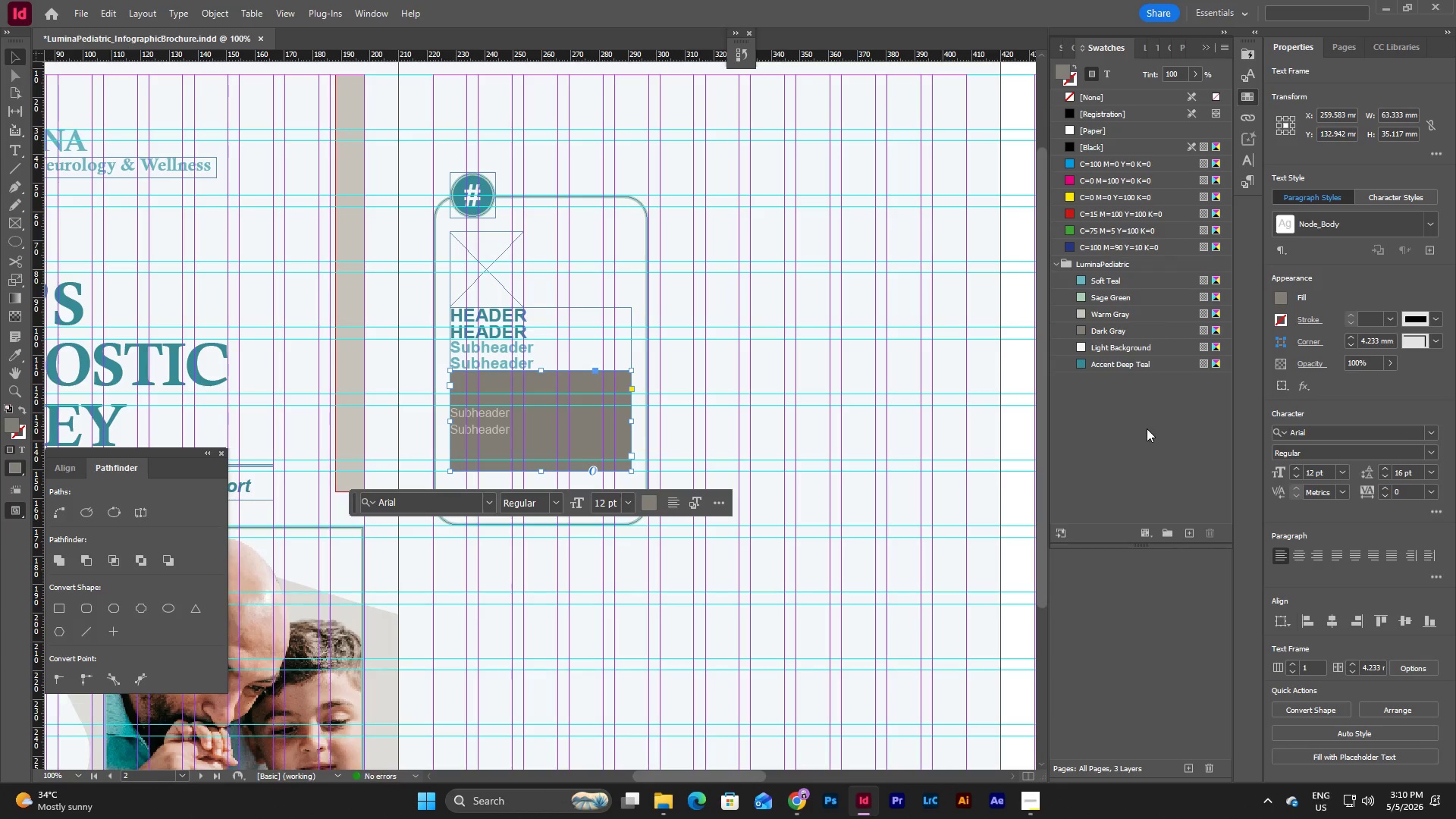 
left_click([1147, 428])
 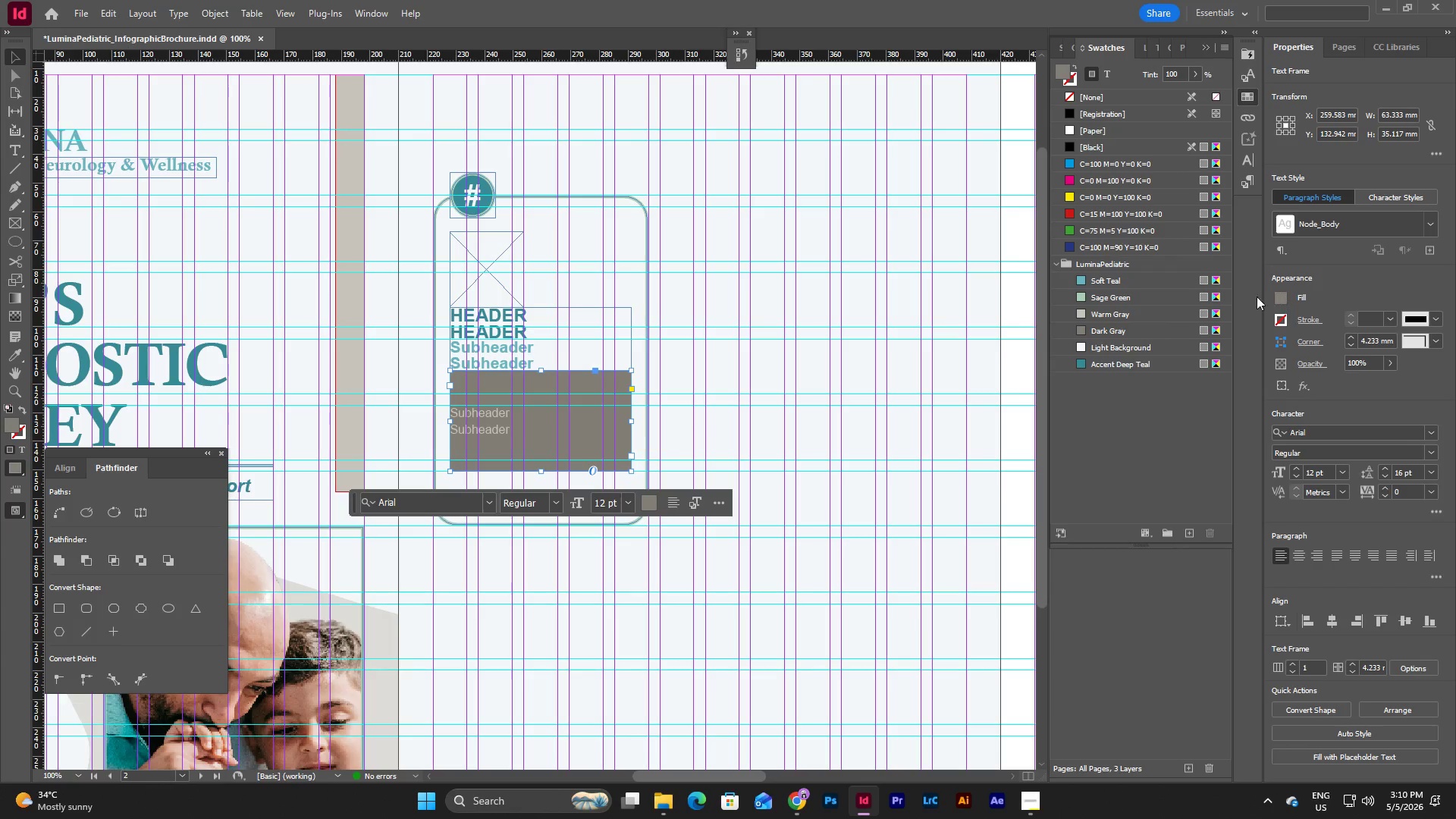 
left_click([1098, 101])
 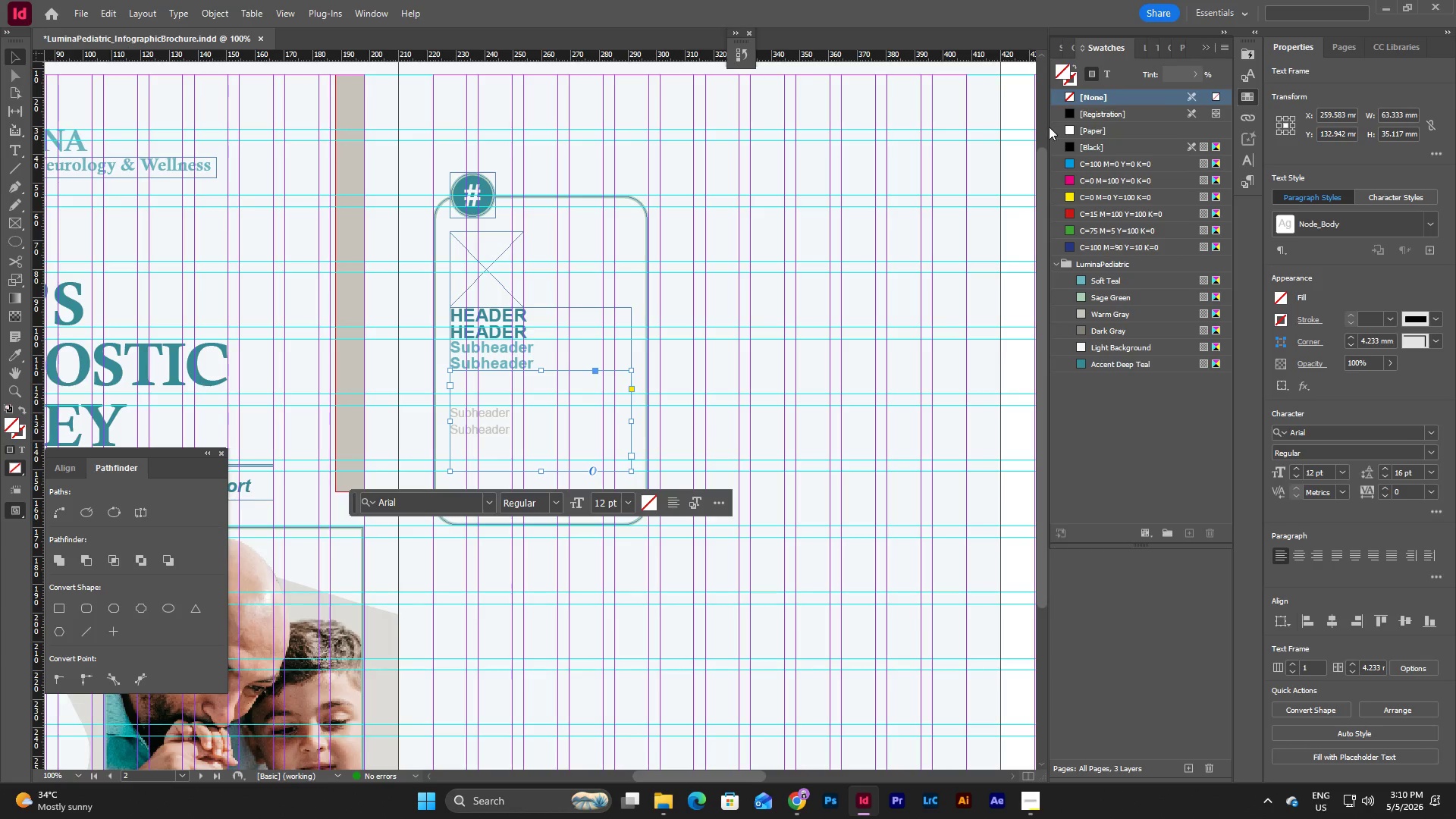 
left_click([1247, 184])
 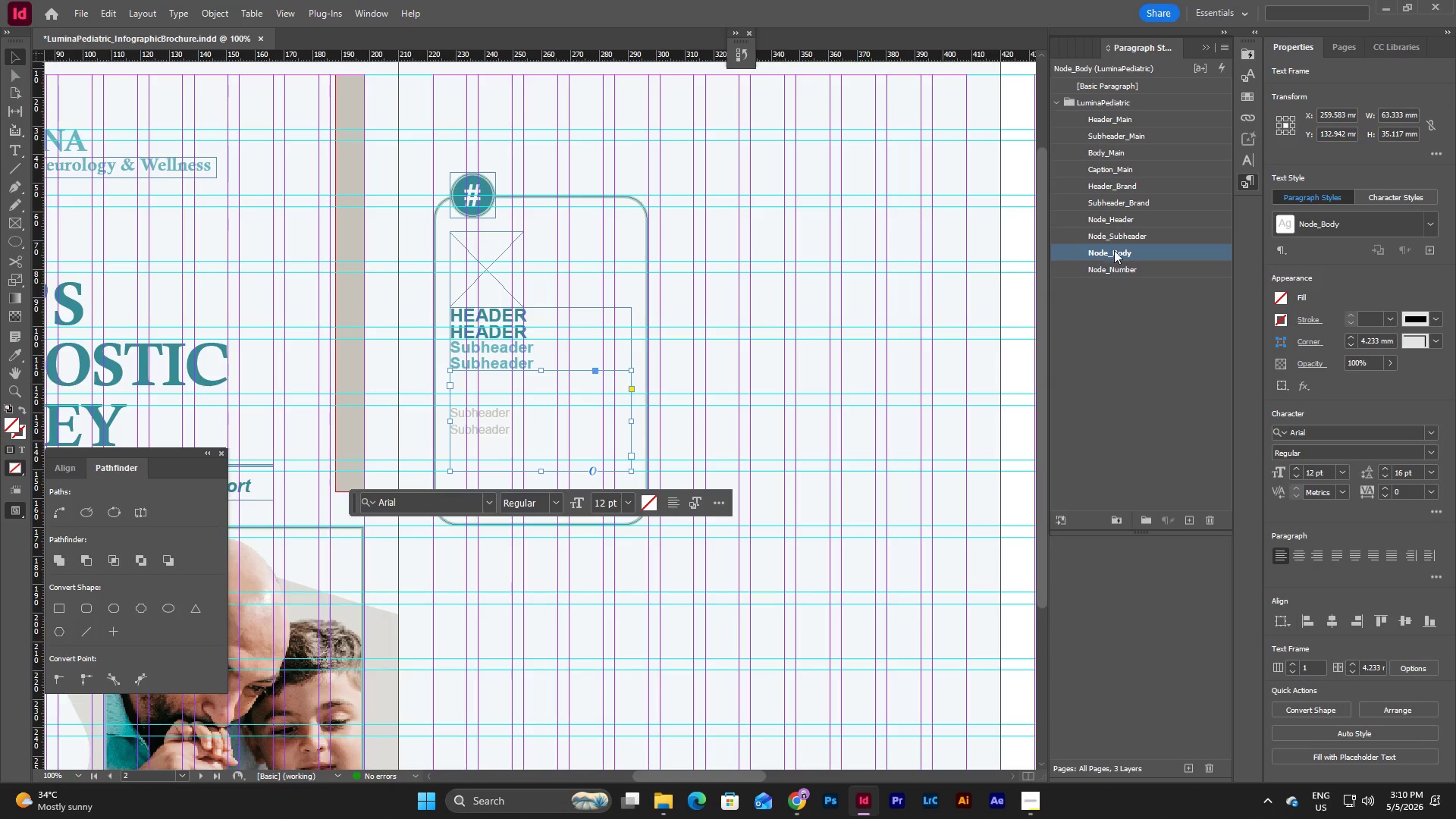 
double_click([1115, 249])
 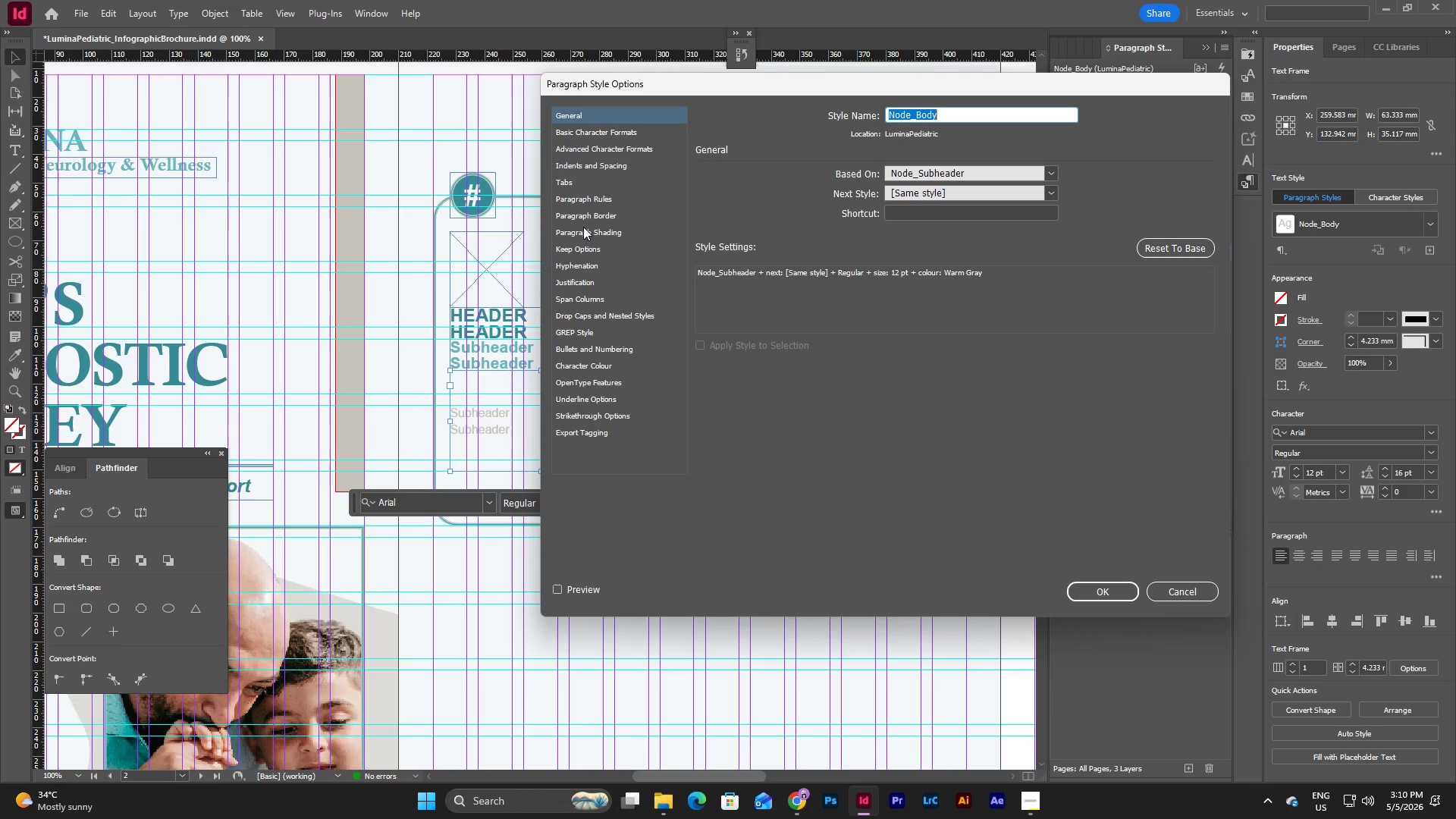 
left_click([600, 133])
 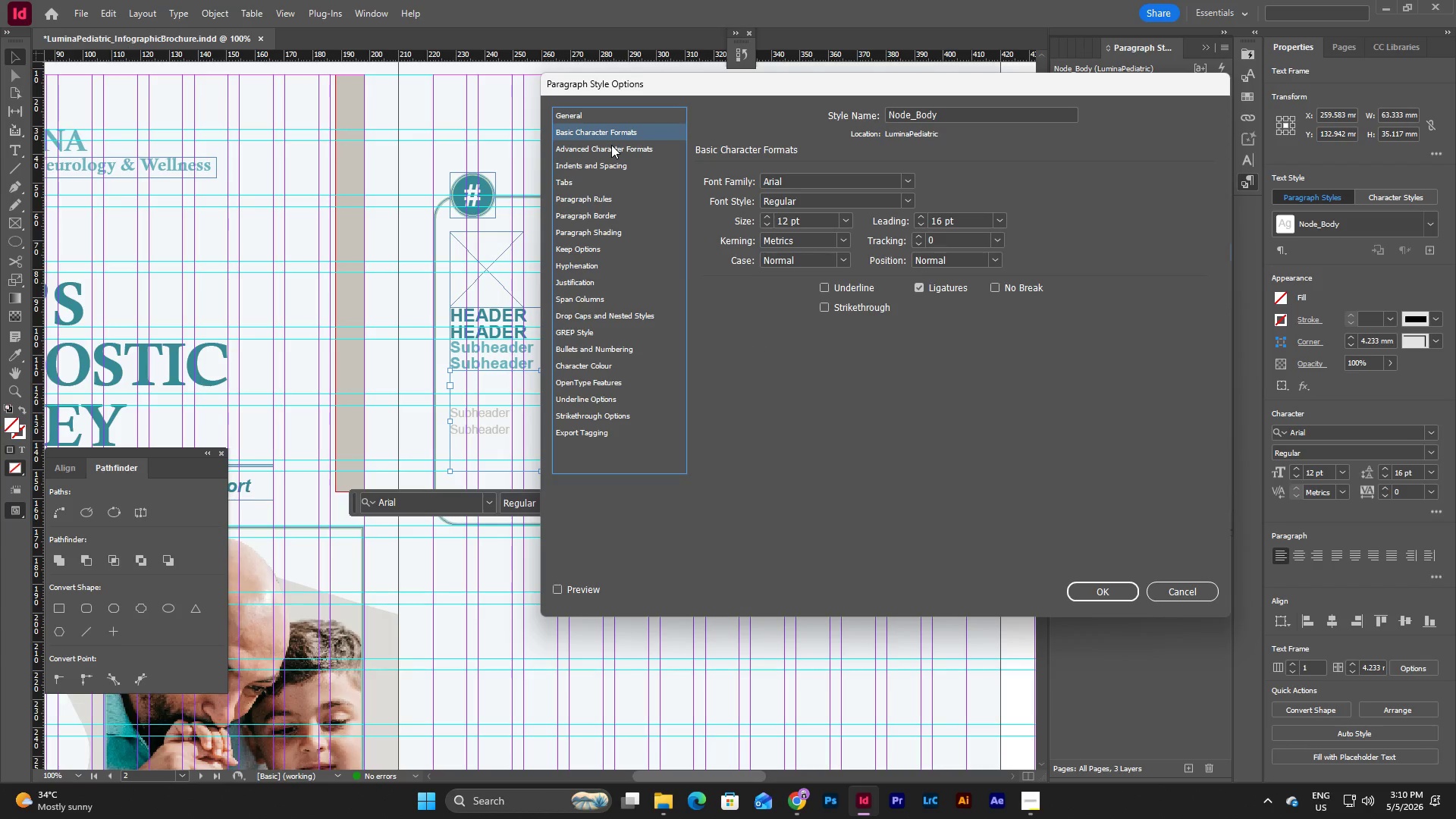 
left_click([611, 145])
 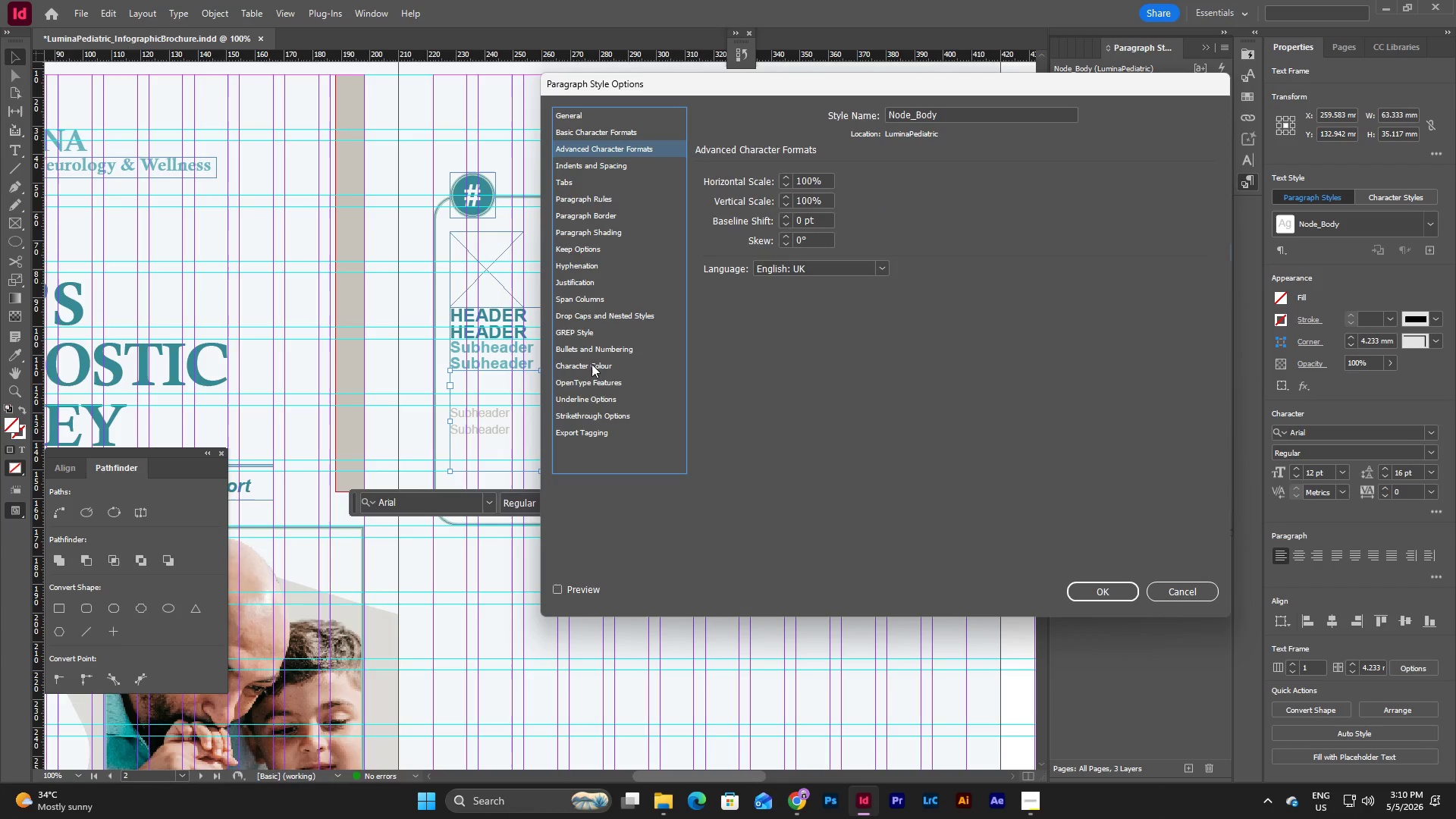 
left_click([589, 364])
 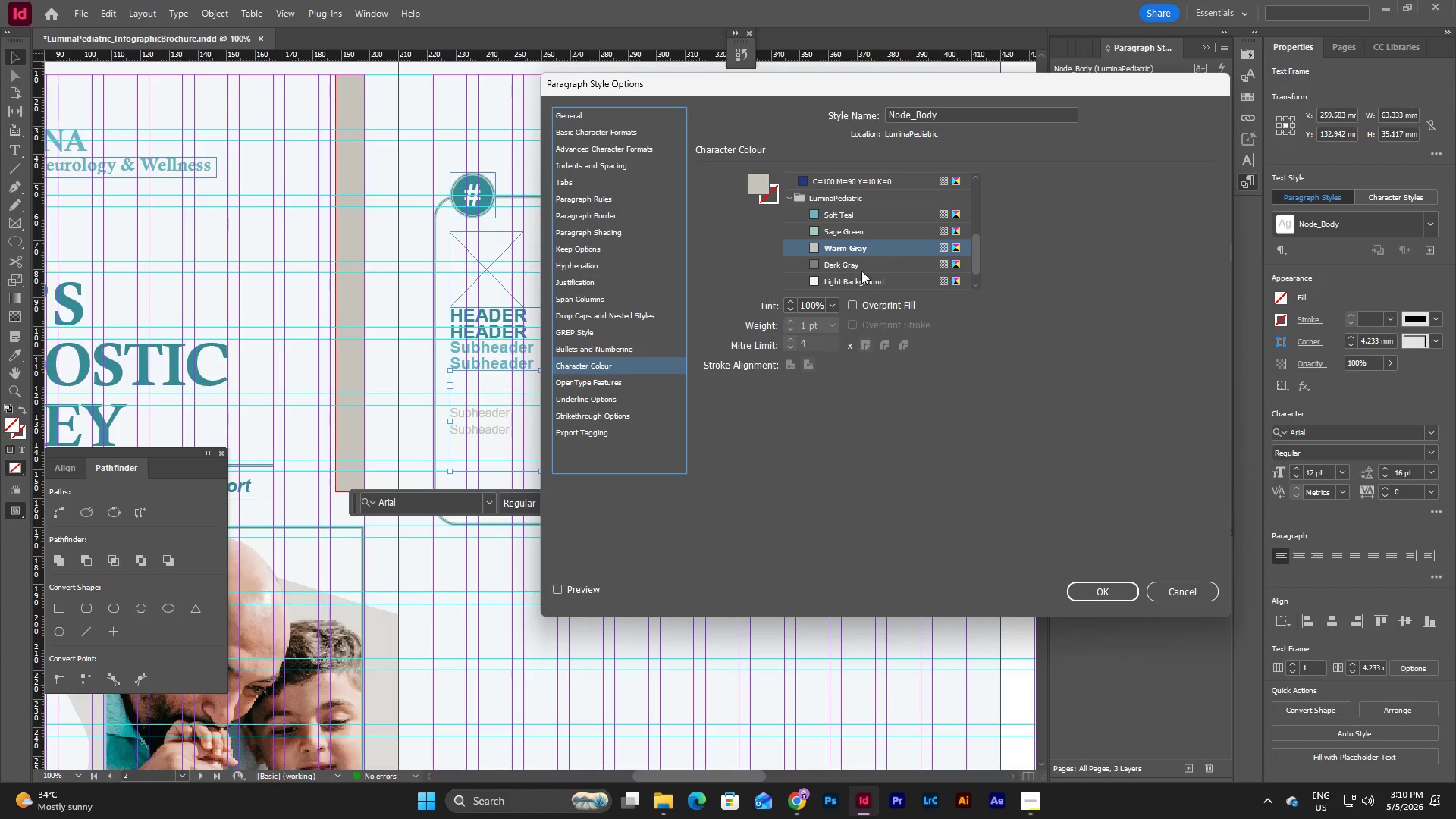 
left_click([861, 271])
 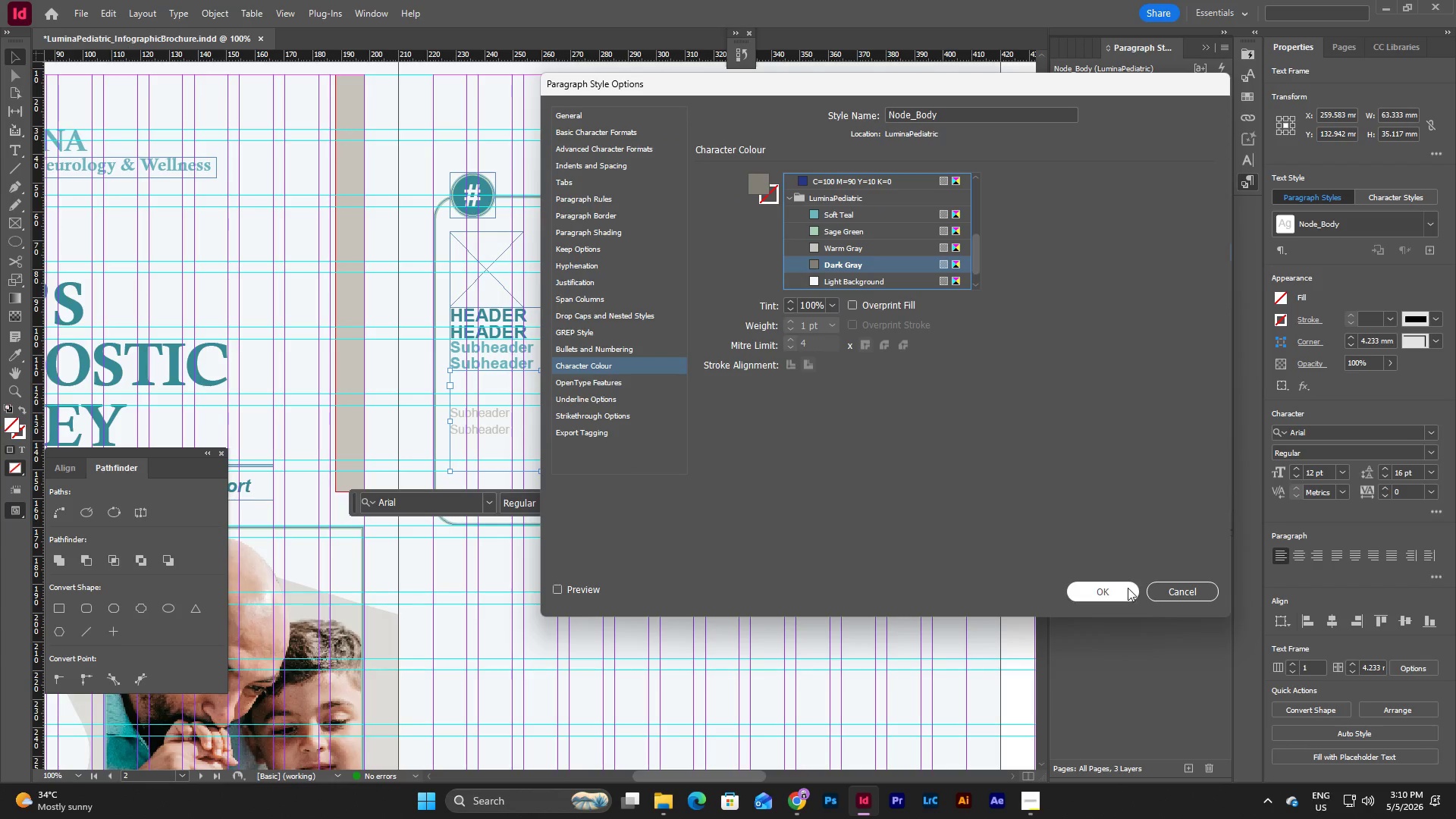 
left_click([1105, 596])
 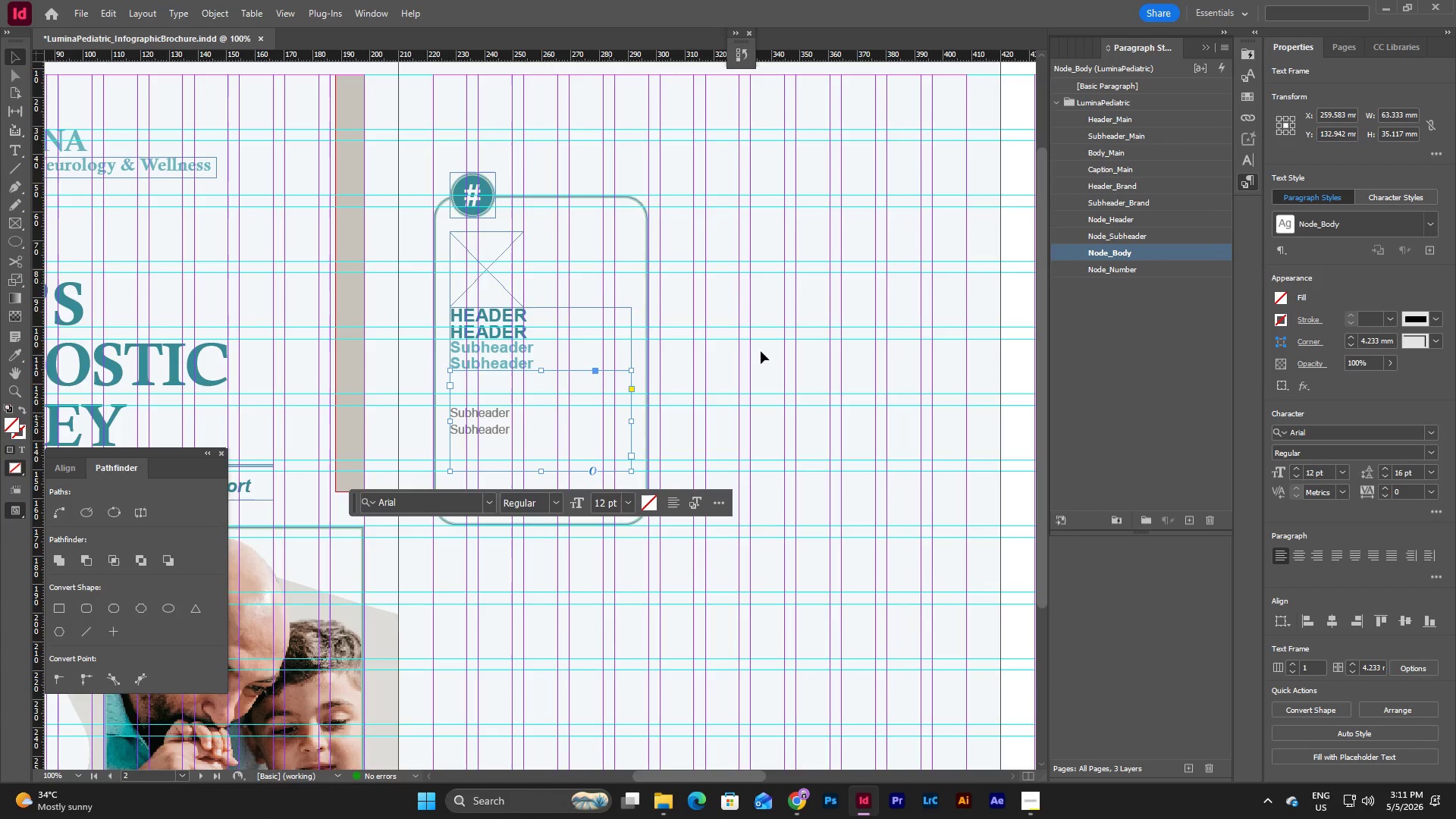 
double_click([1094, 253])
 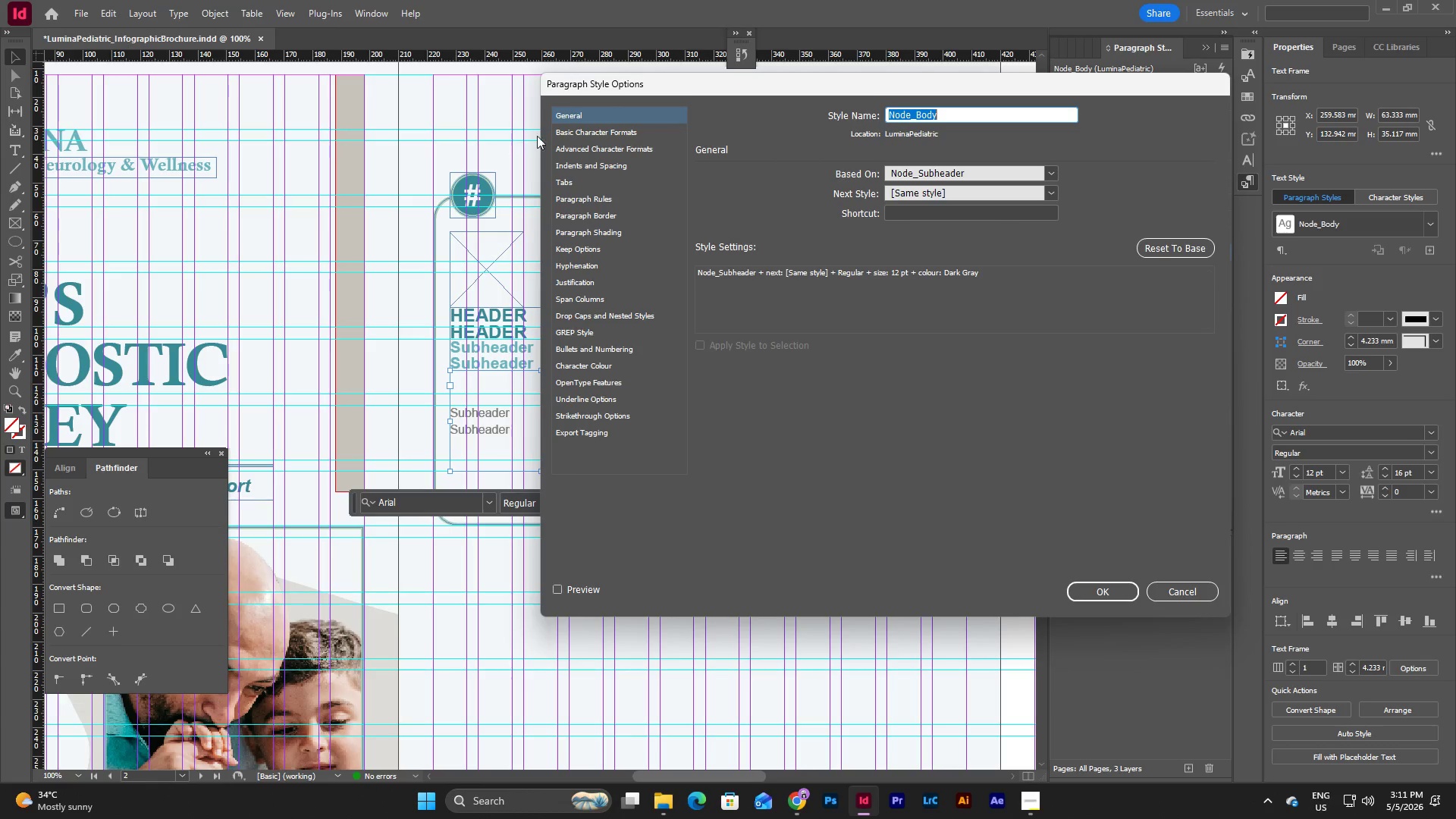 
left_click([583, 136])
 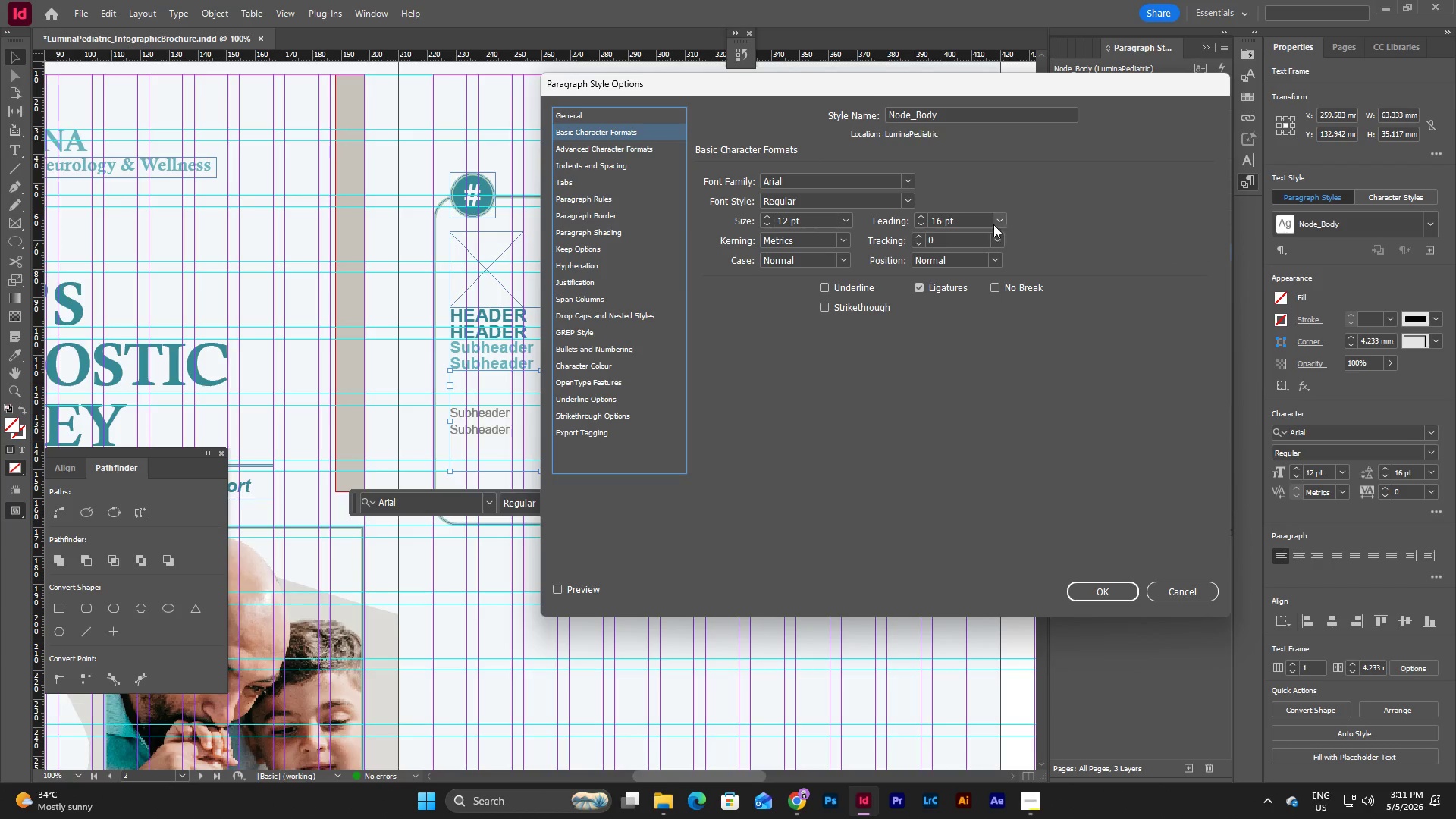 
left_click([1004, 215])
 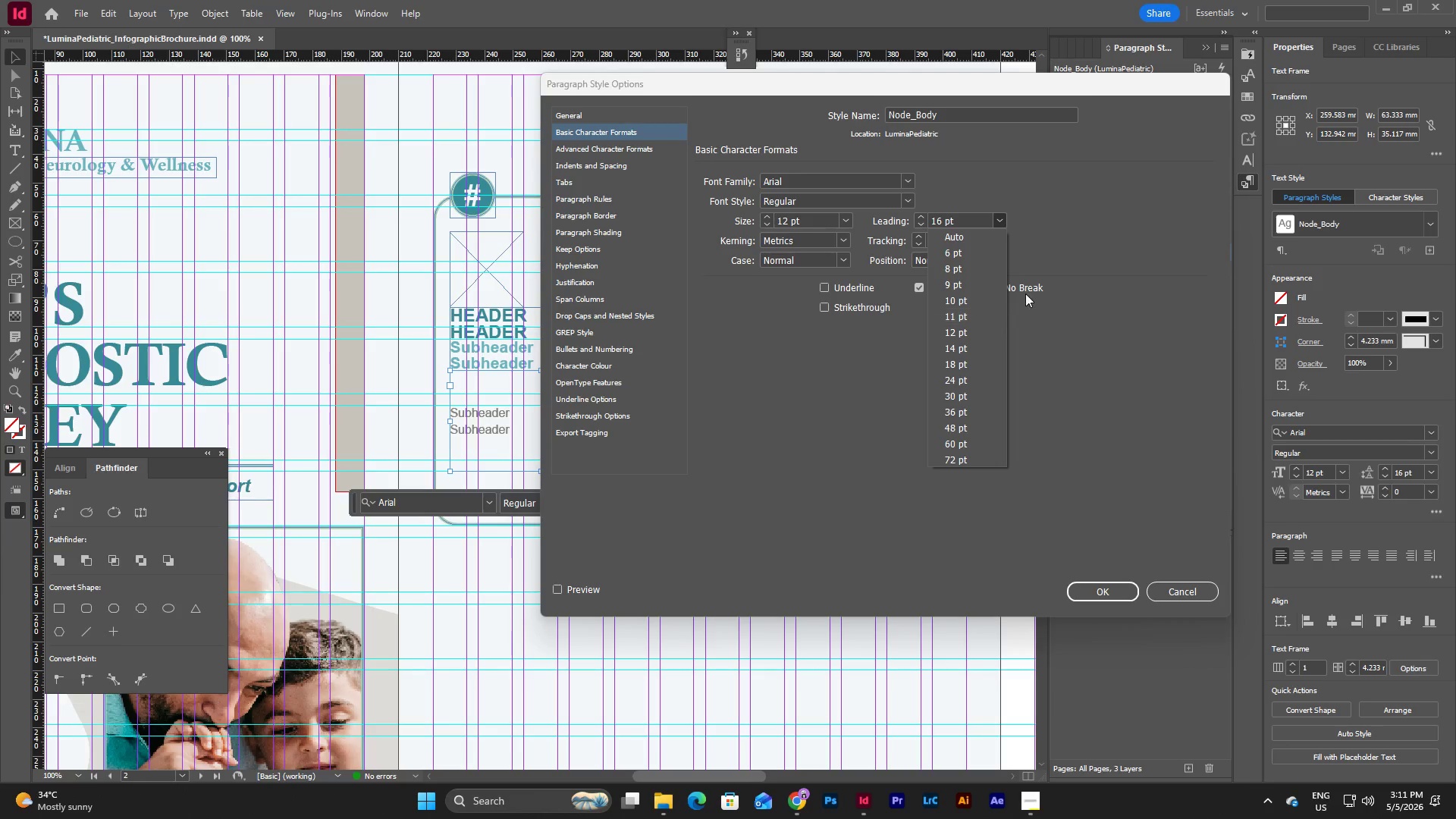 
left_click([1084, 219])
 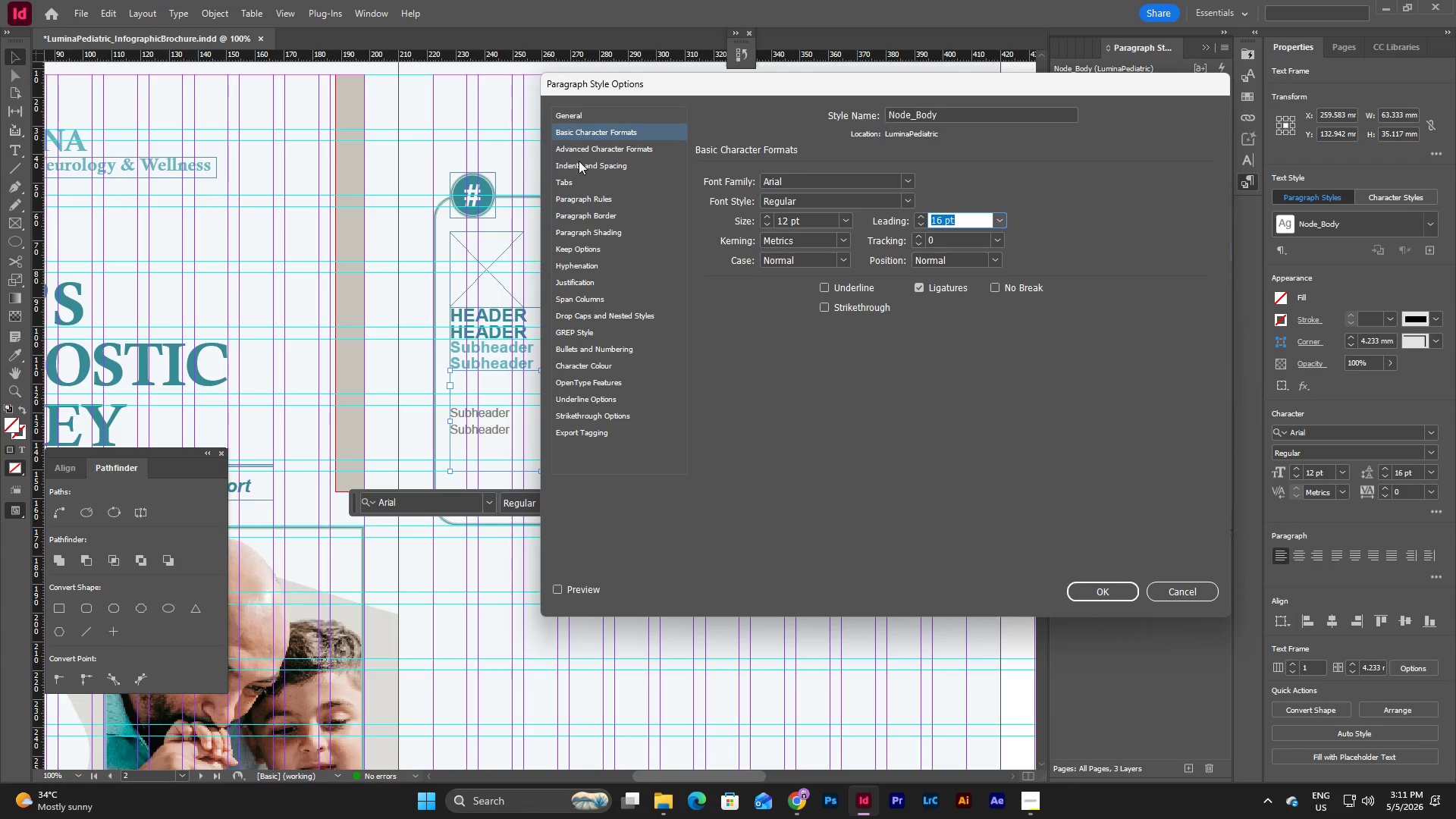 
left_click([578, 153])
 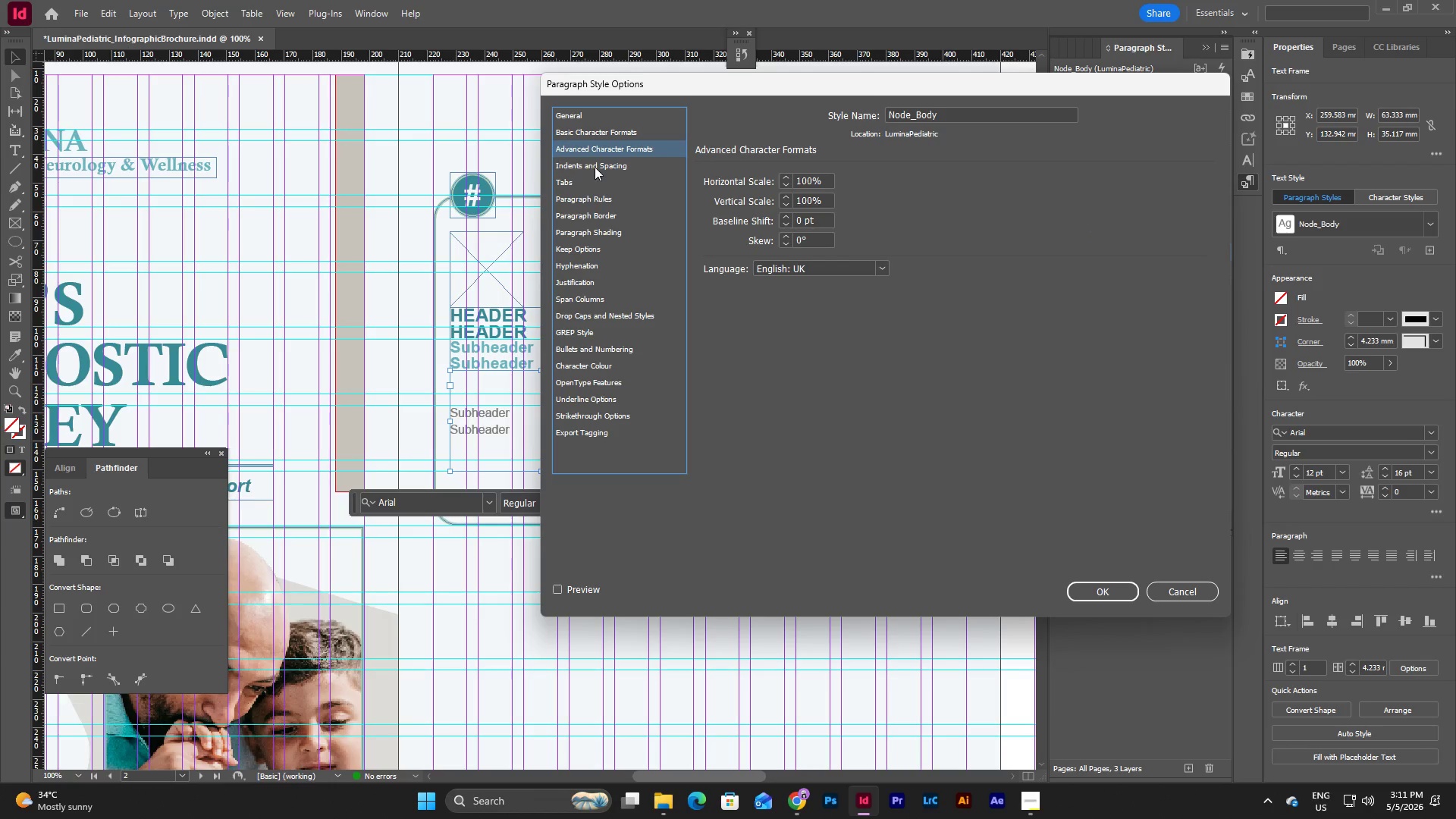 
left_click([597, 172])
 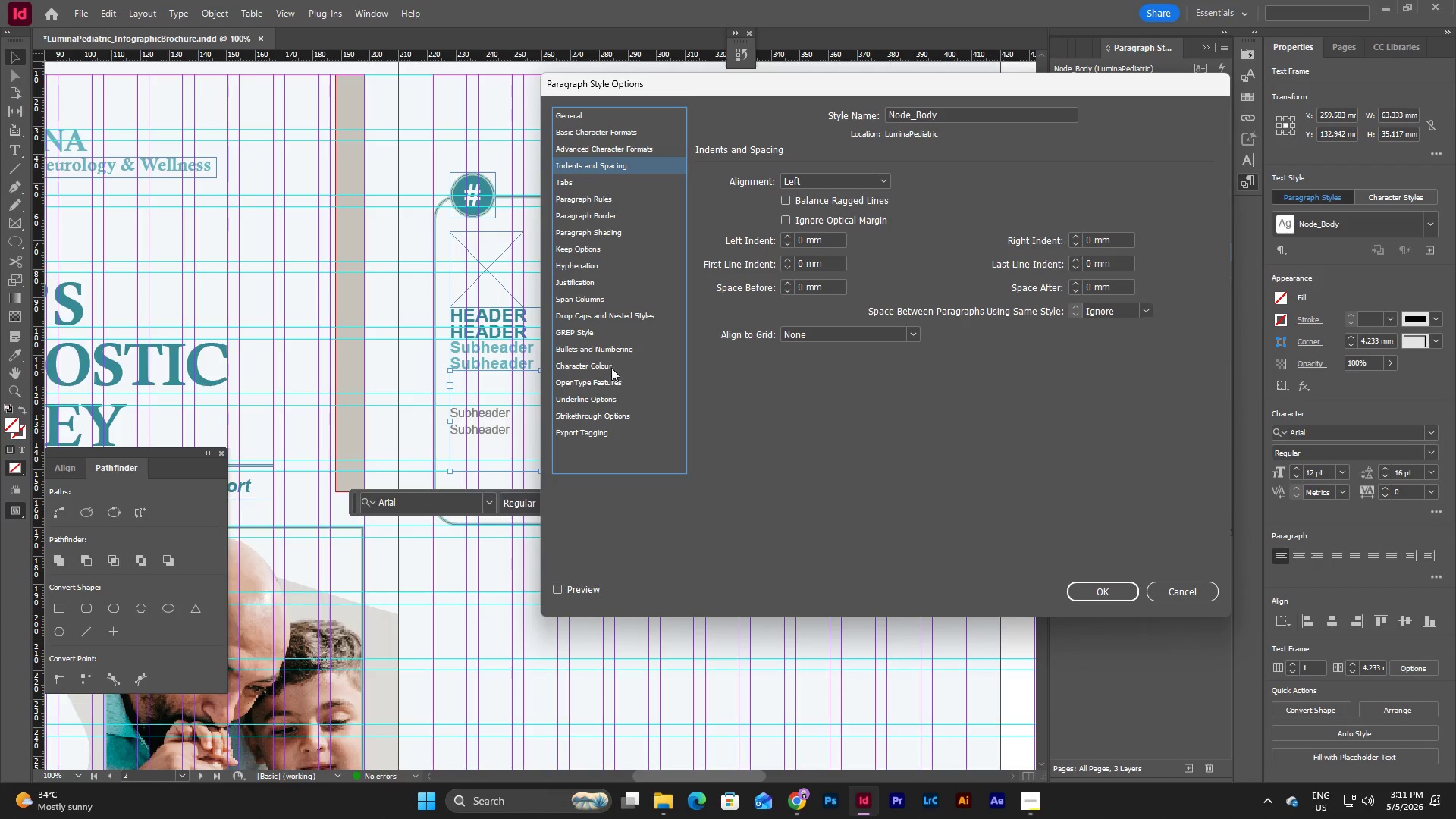 
left_click([584, 351])
 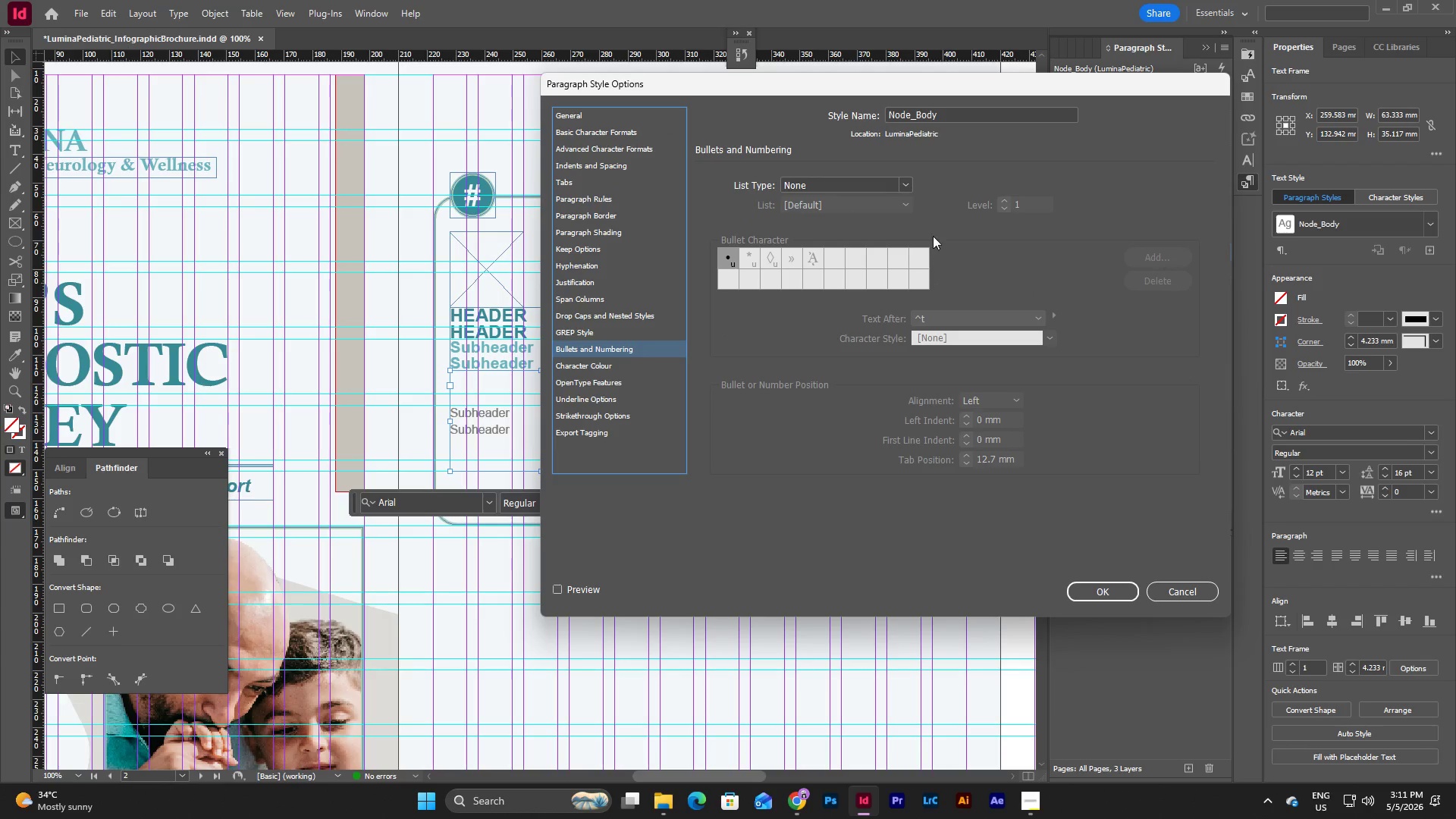 
left_click([902, 179])
 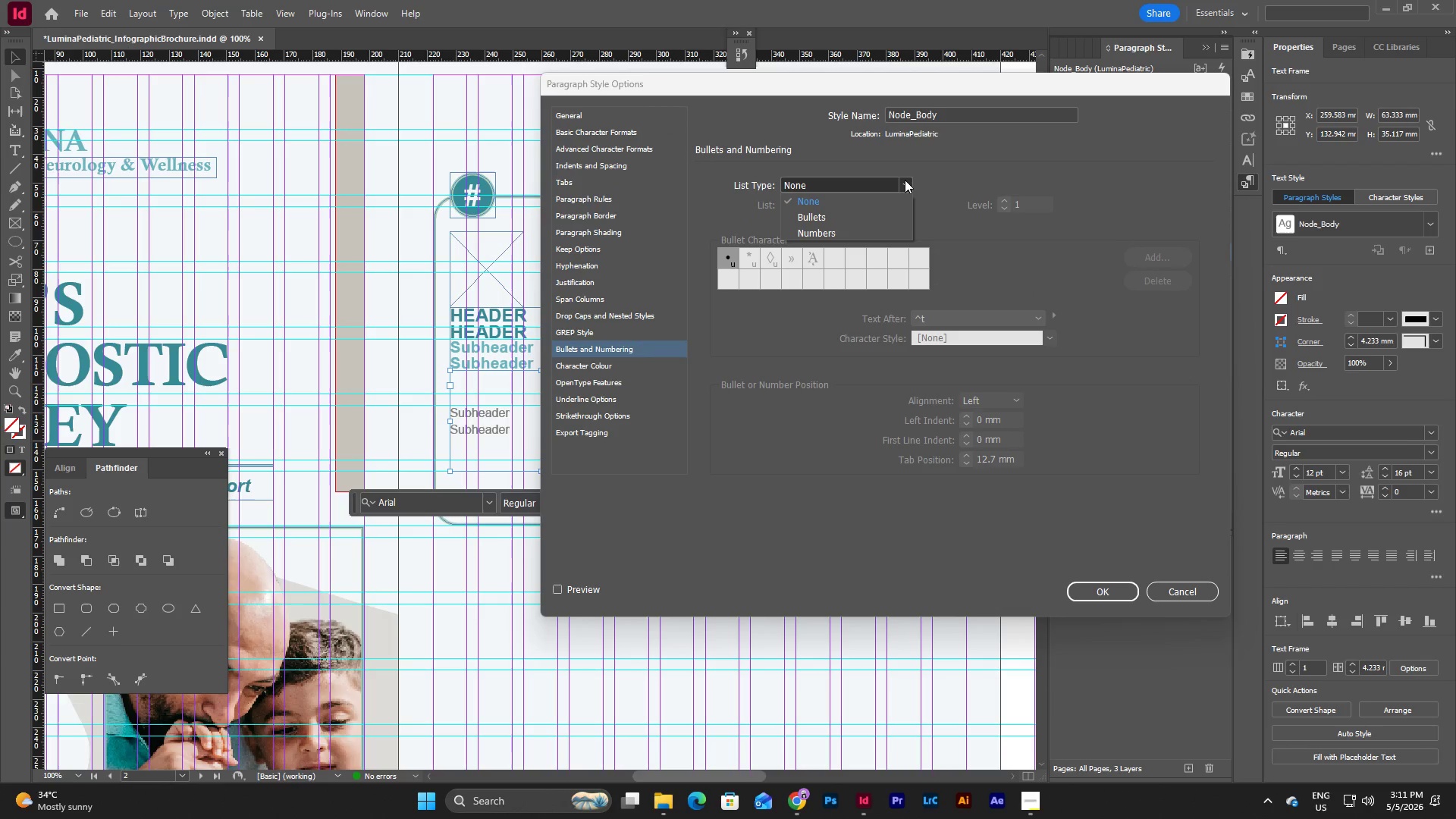 
left_click([874, 215])
 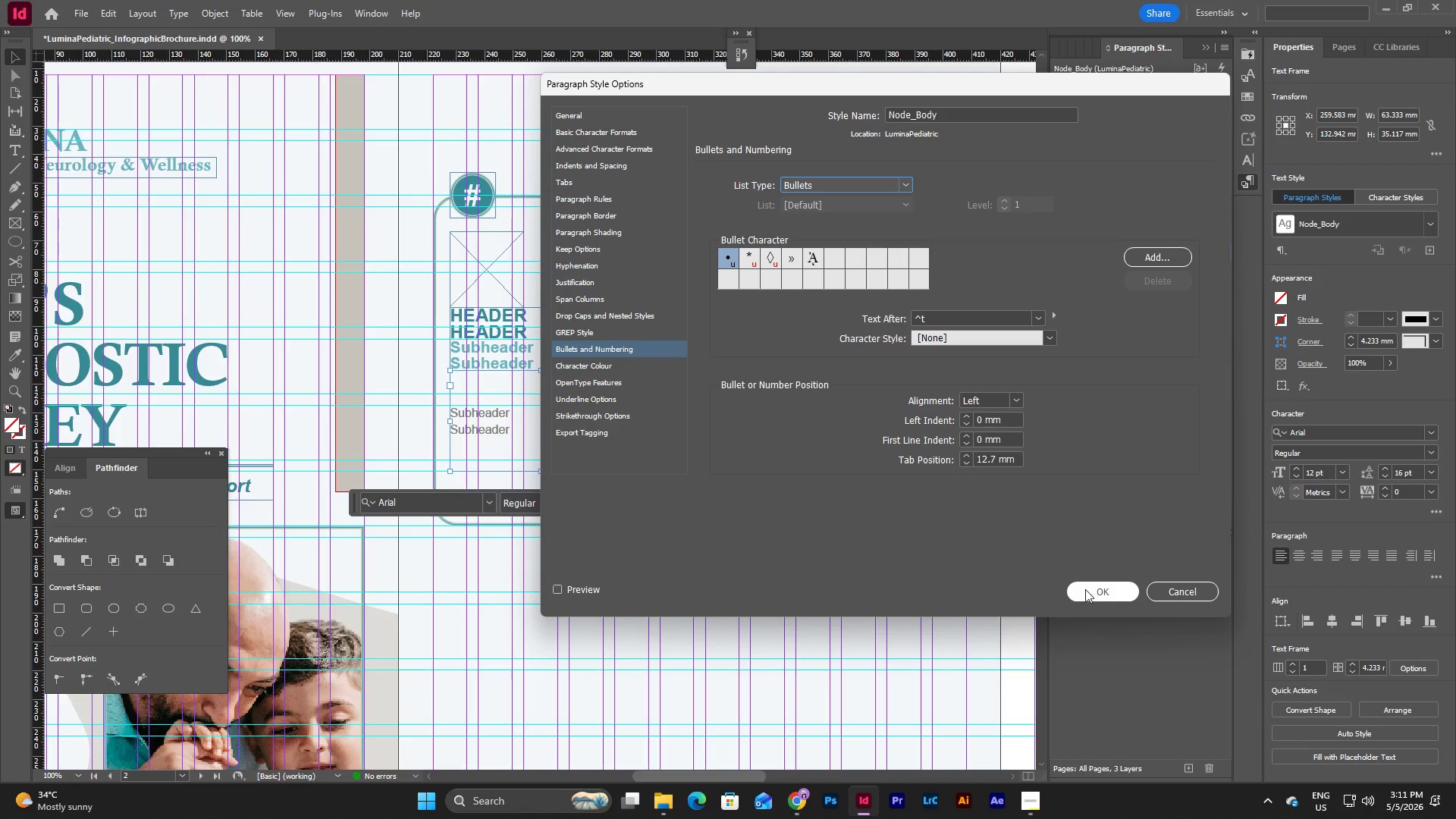 
left_click([1086, 592])
 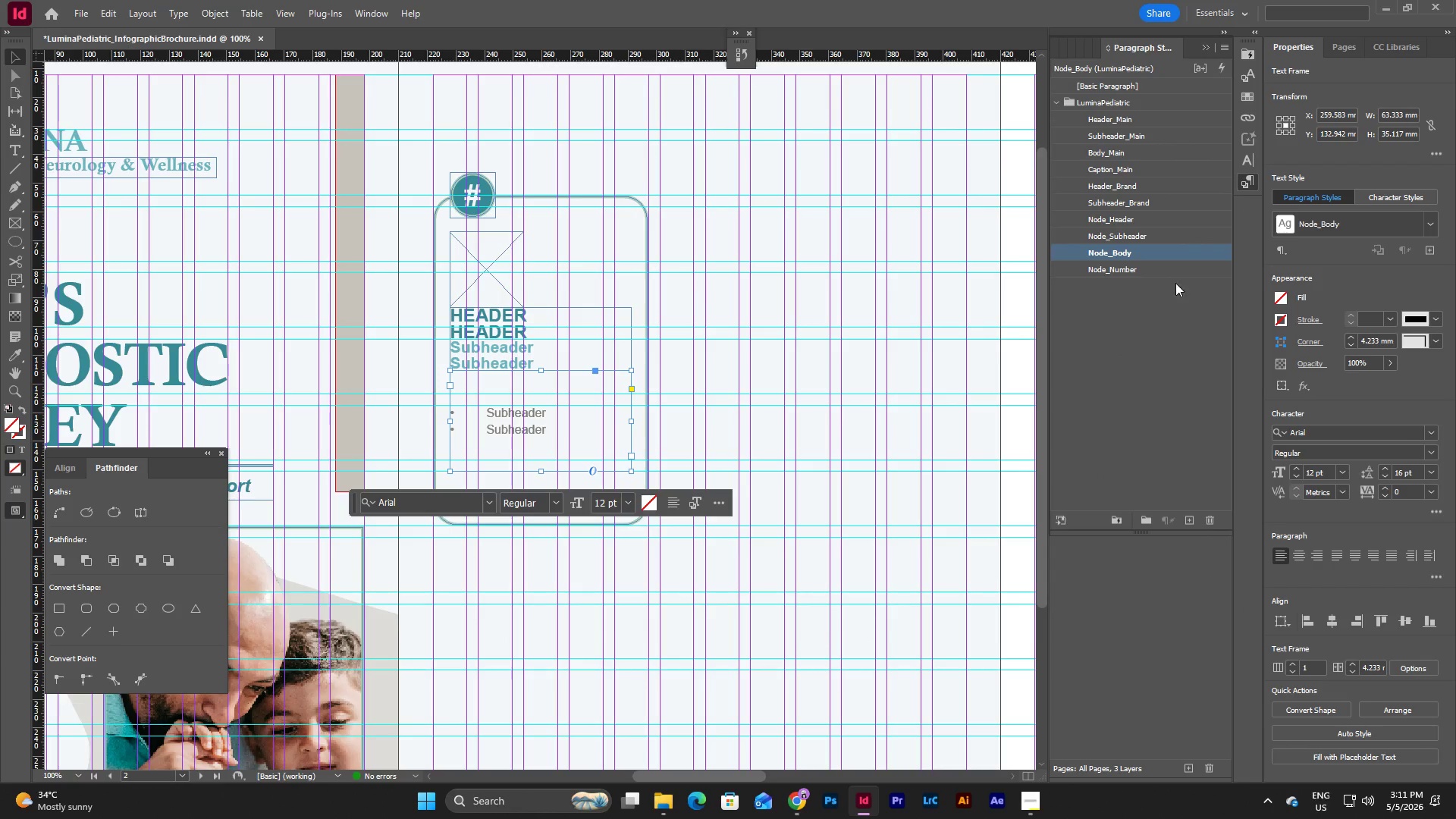 
double_click([1137, 249])
 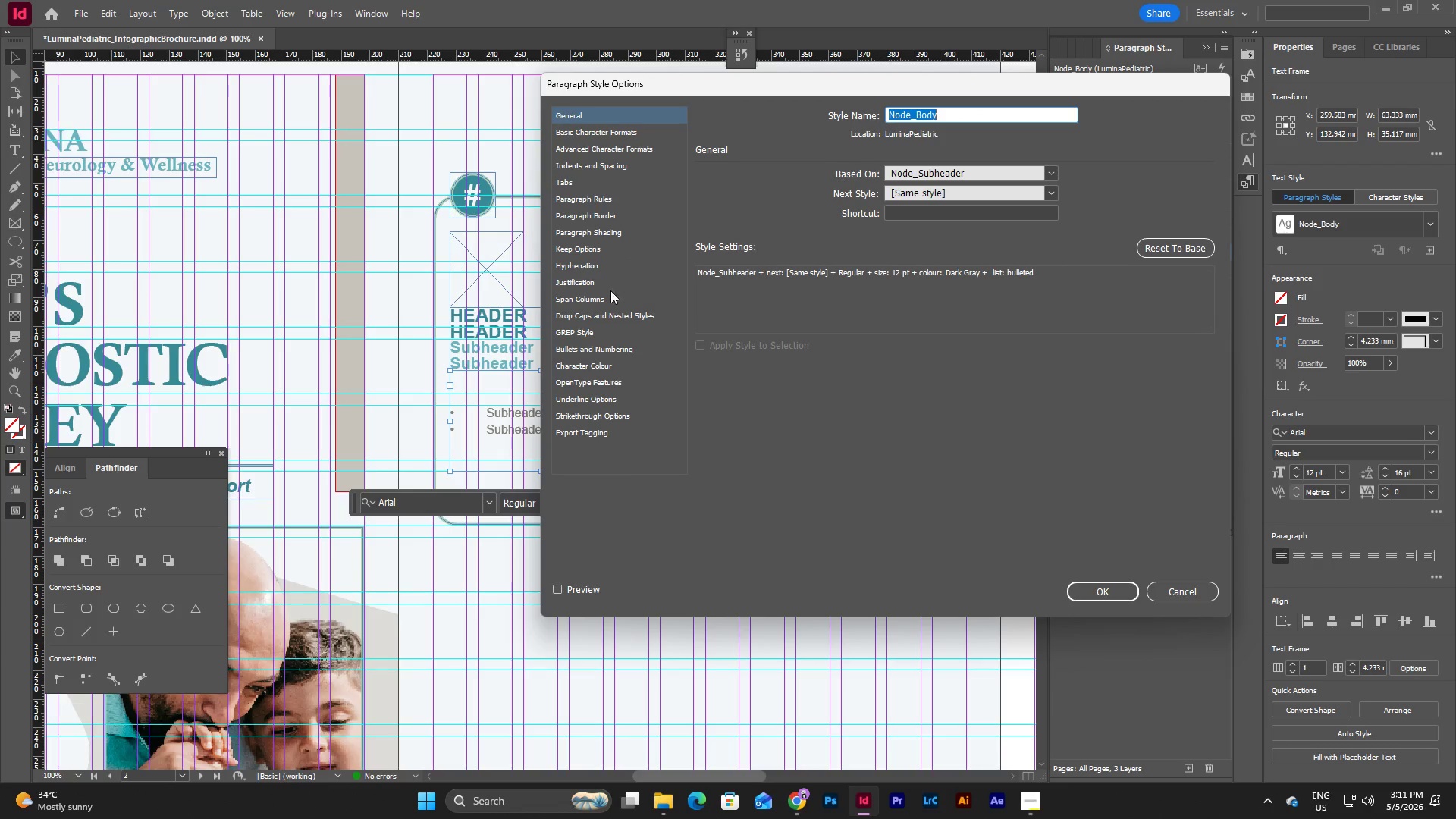 
left_click([595, 349])
 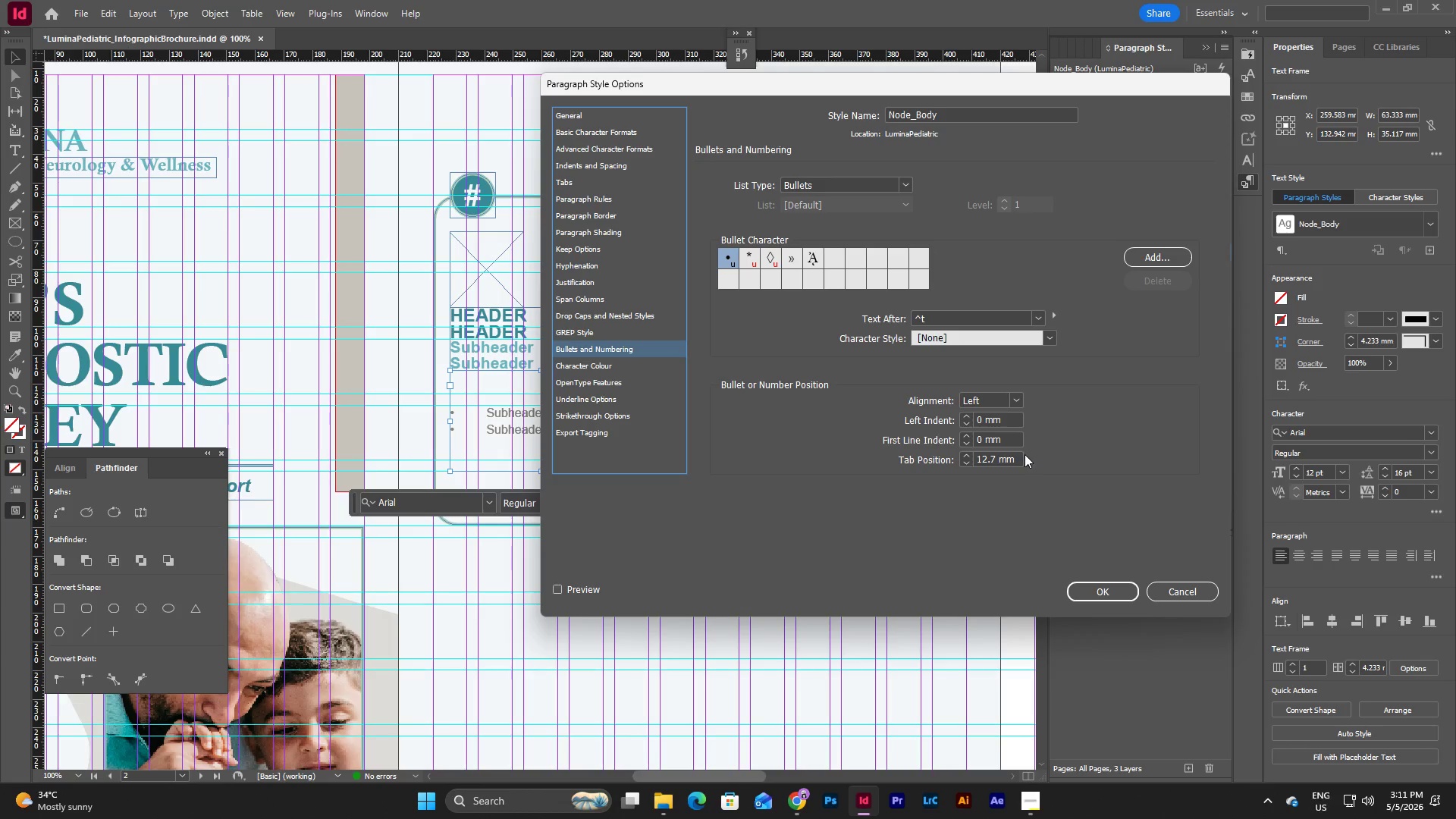 
left_click([1020, 461])
 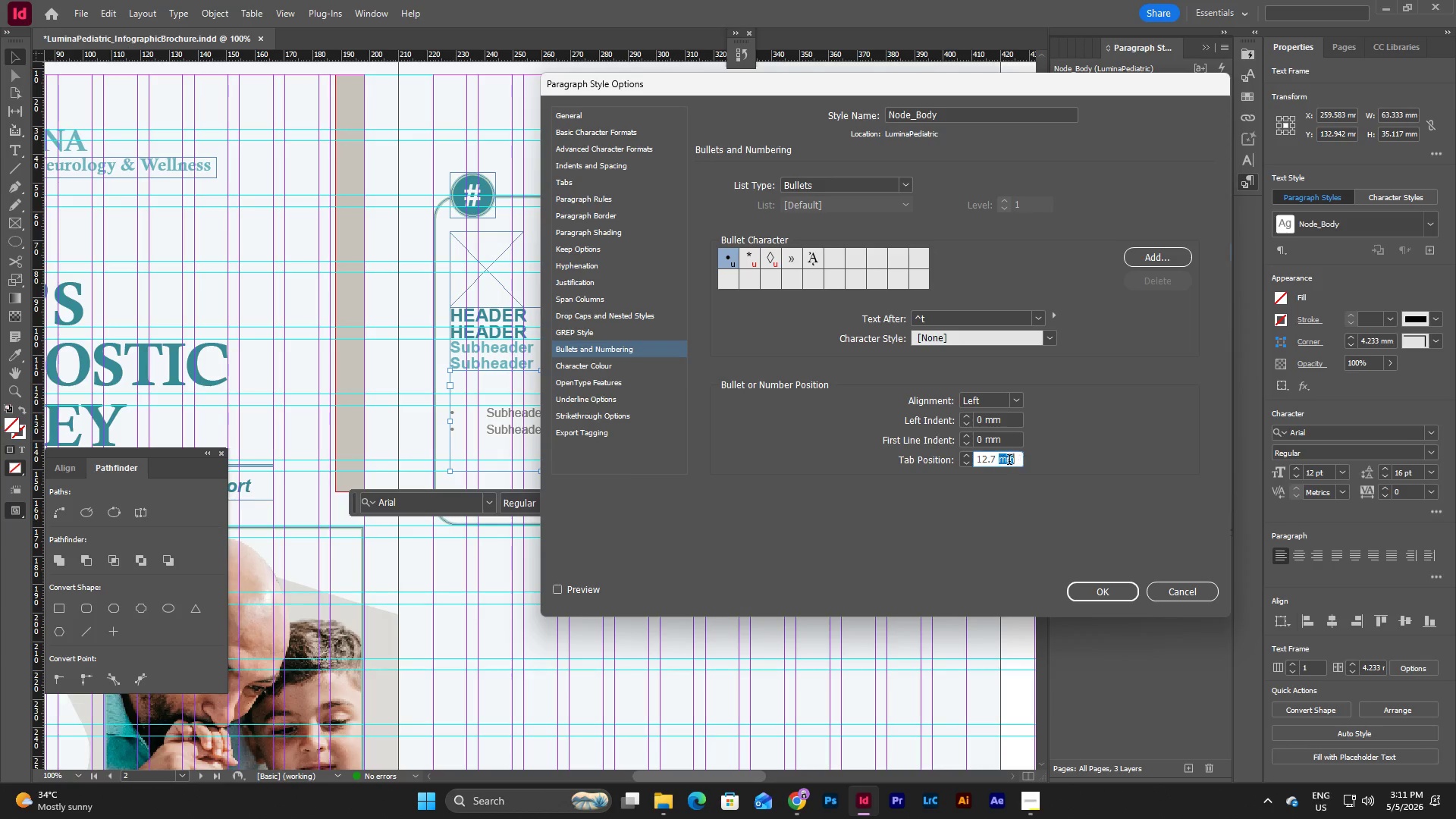 
left_click_drag(start_coordinate=[1020, 461], to_coordinate=[930, 452])
 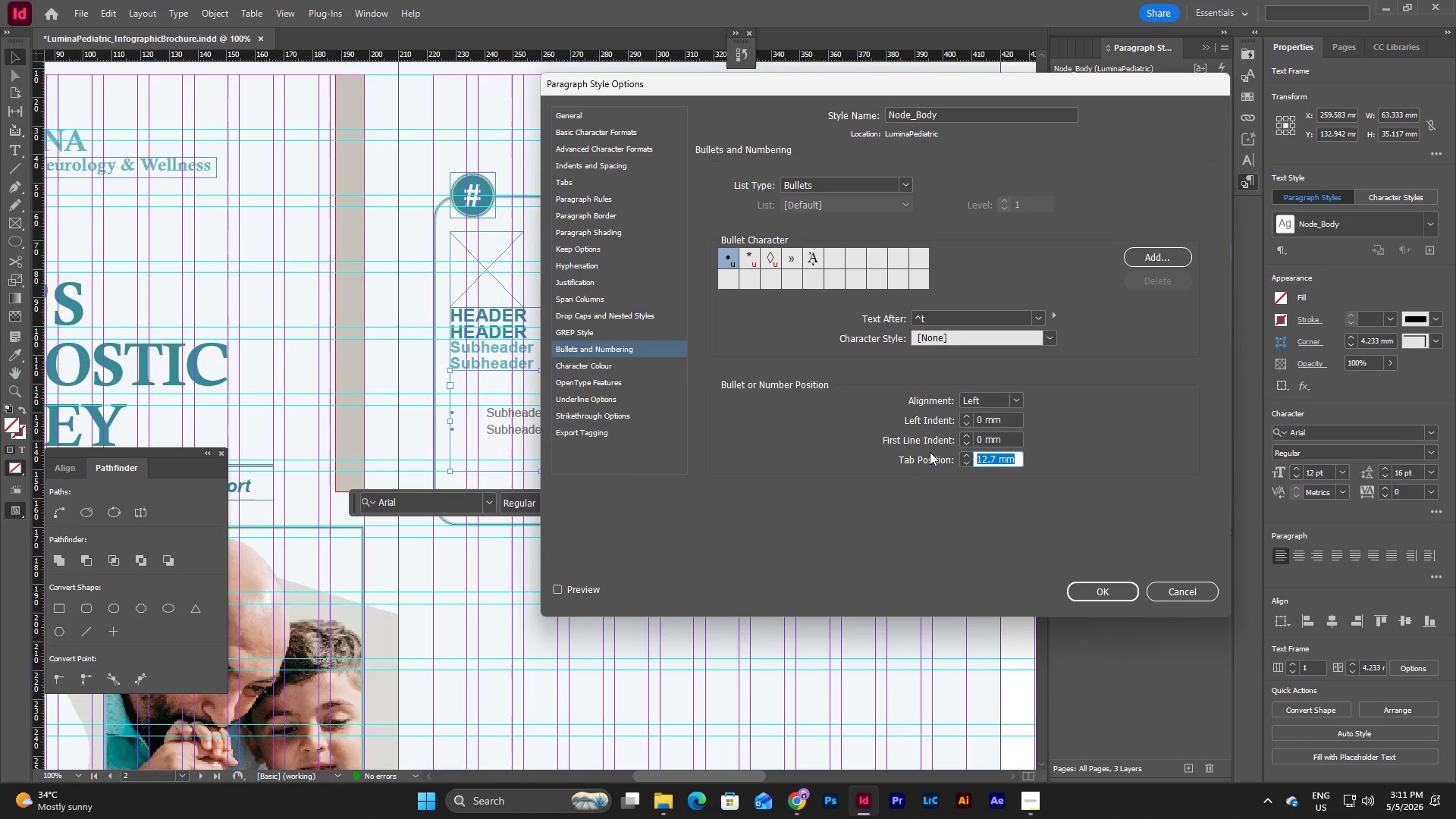 
key(Numpad5)
 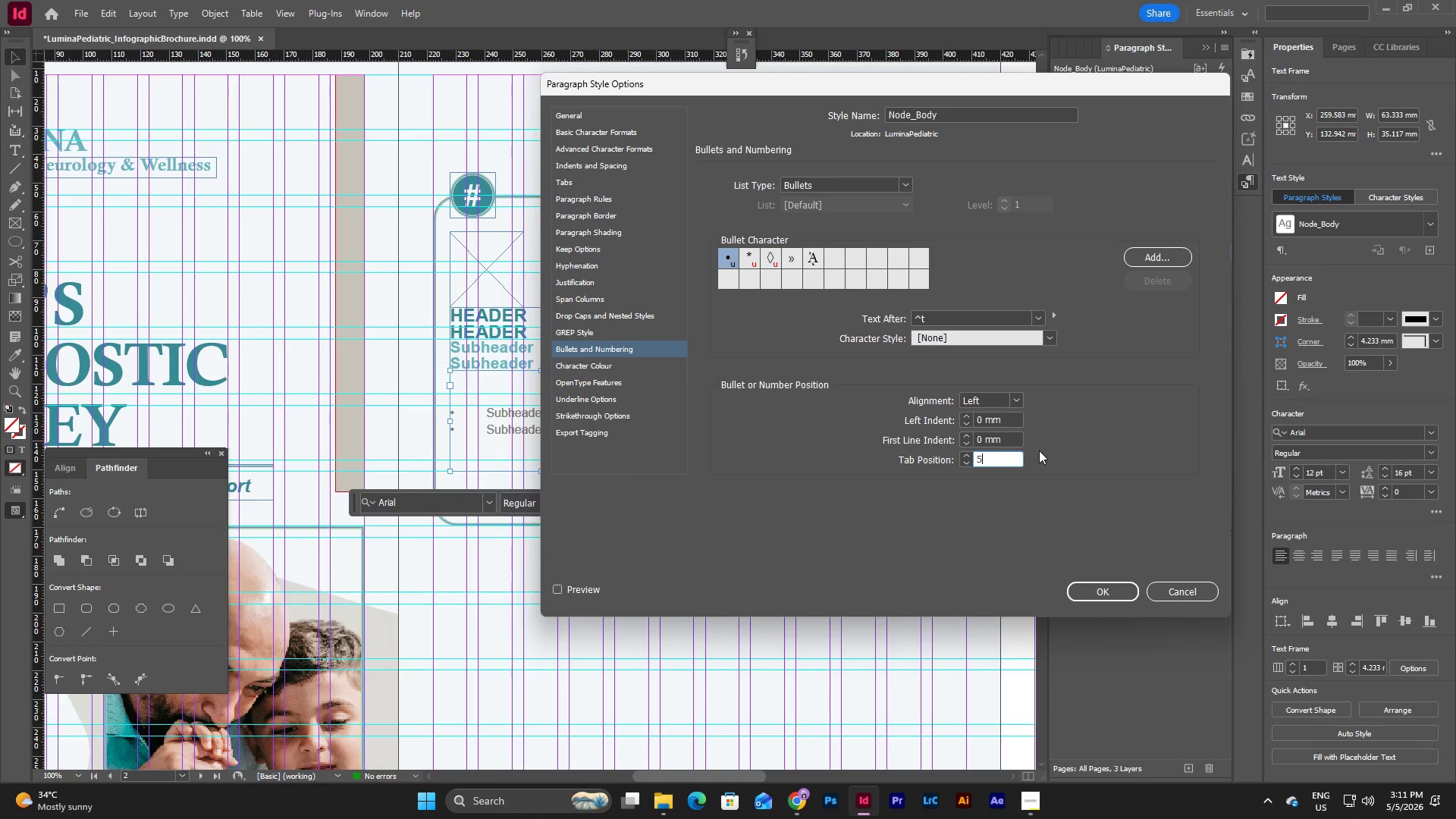 
left_click([1016, 438])
 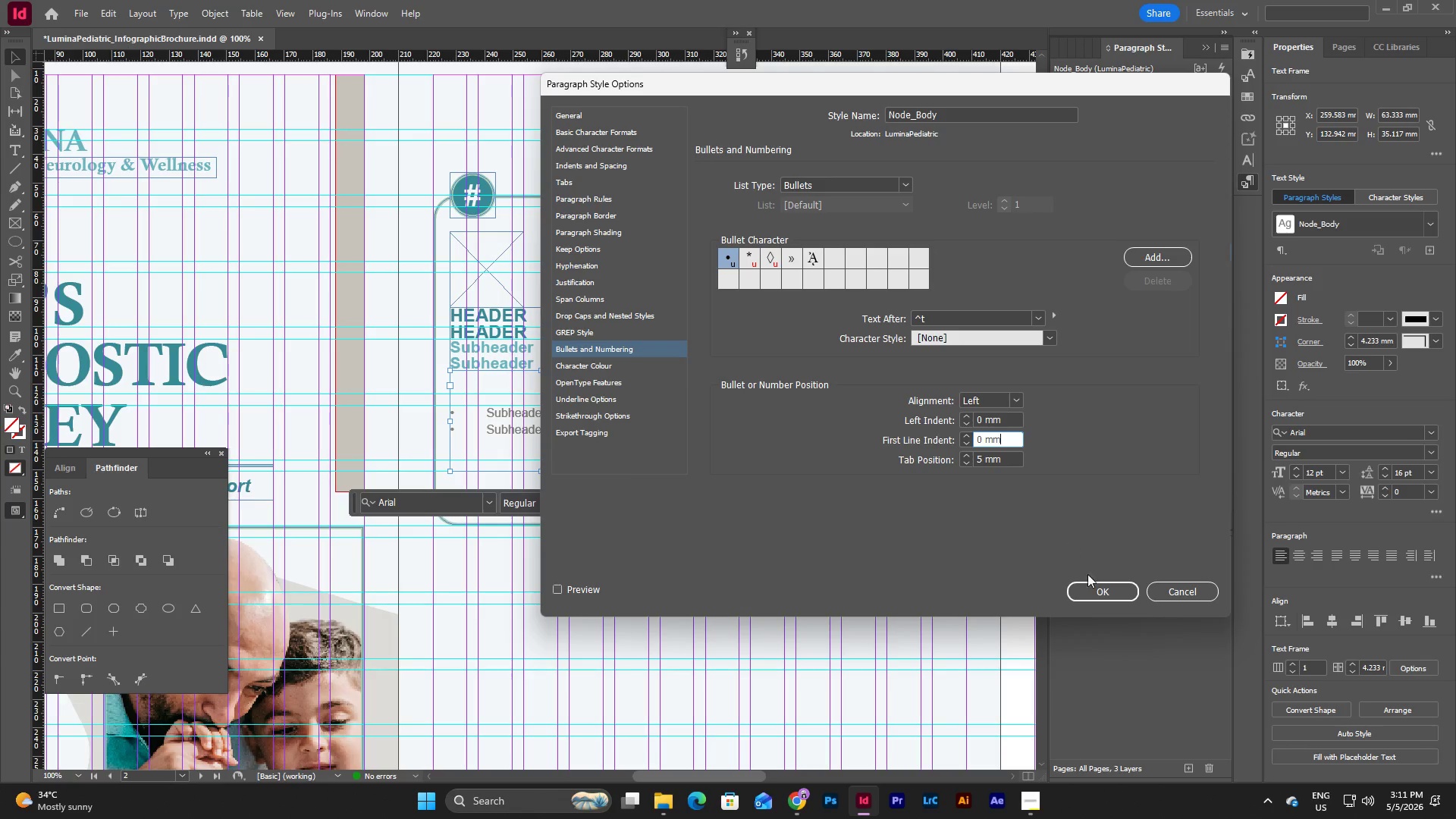 
left_click([1100, 588])
 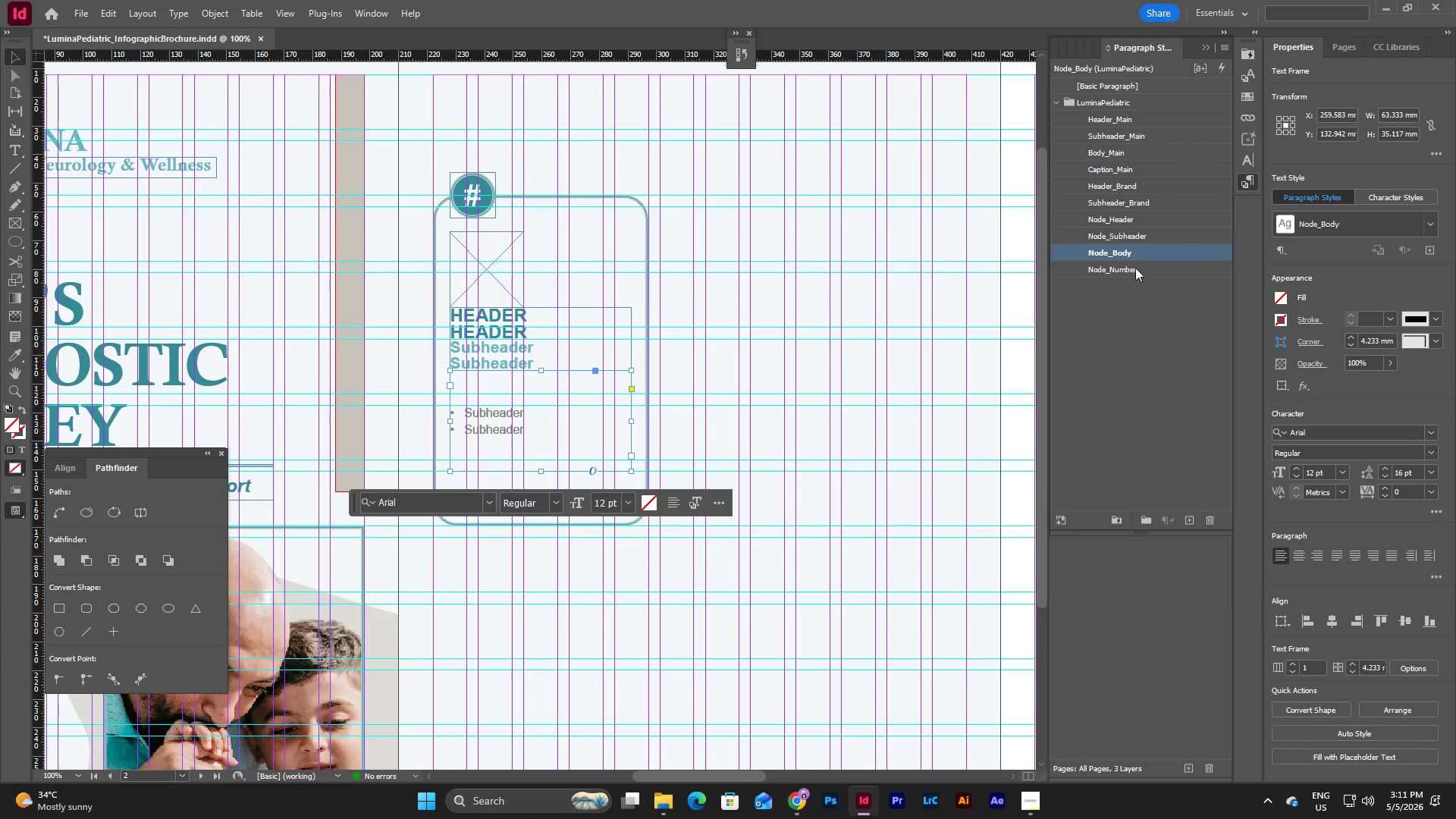 
double_click([1129, 250])
 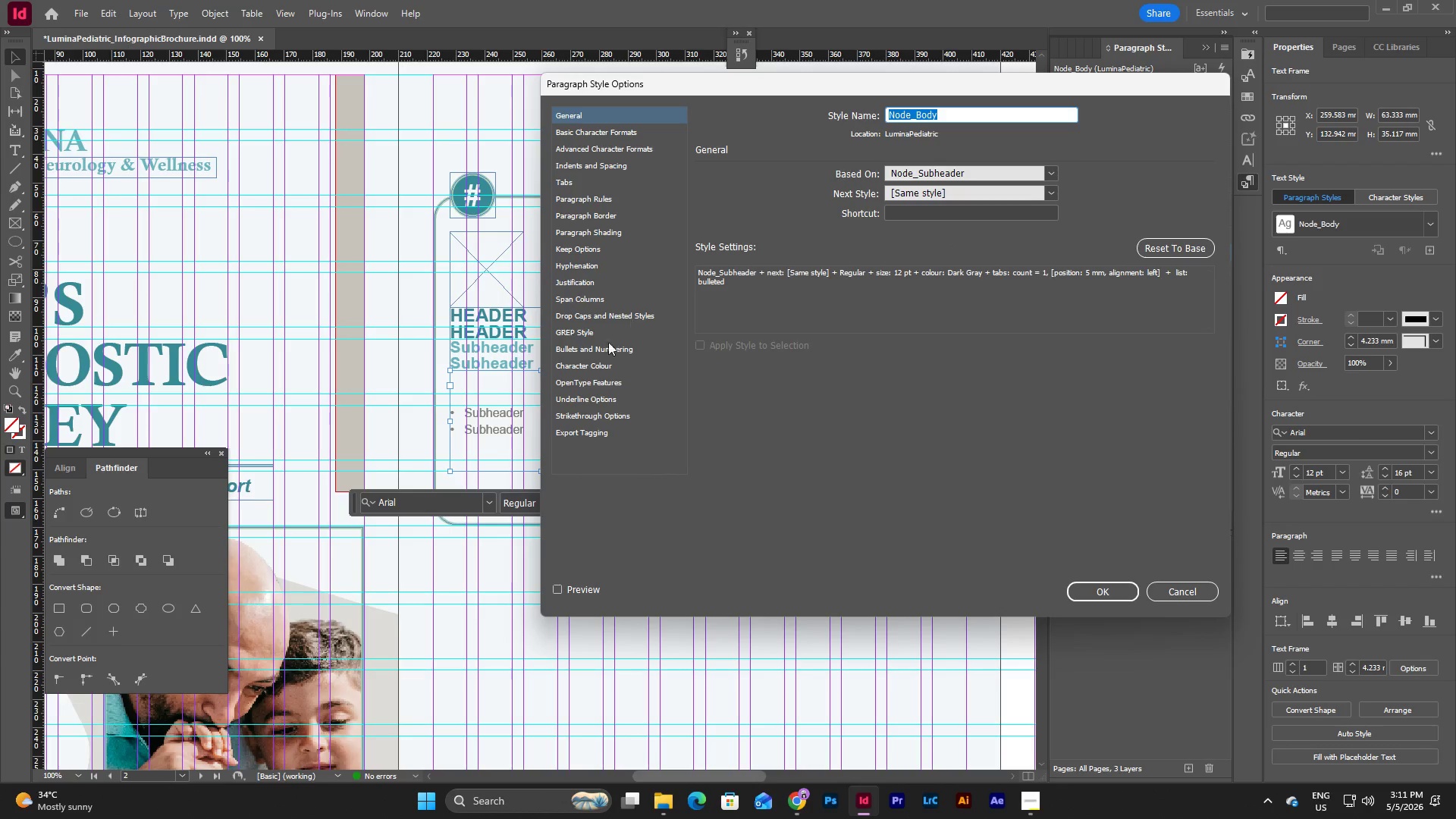 
left_click([610, 350])
 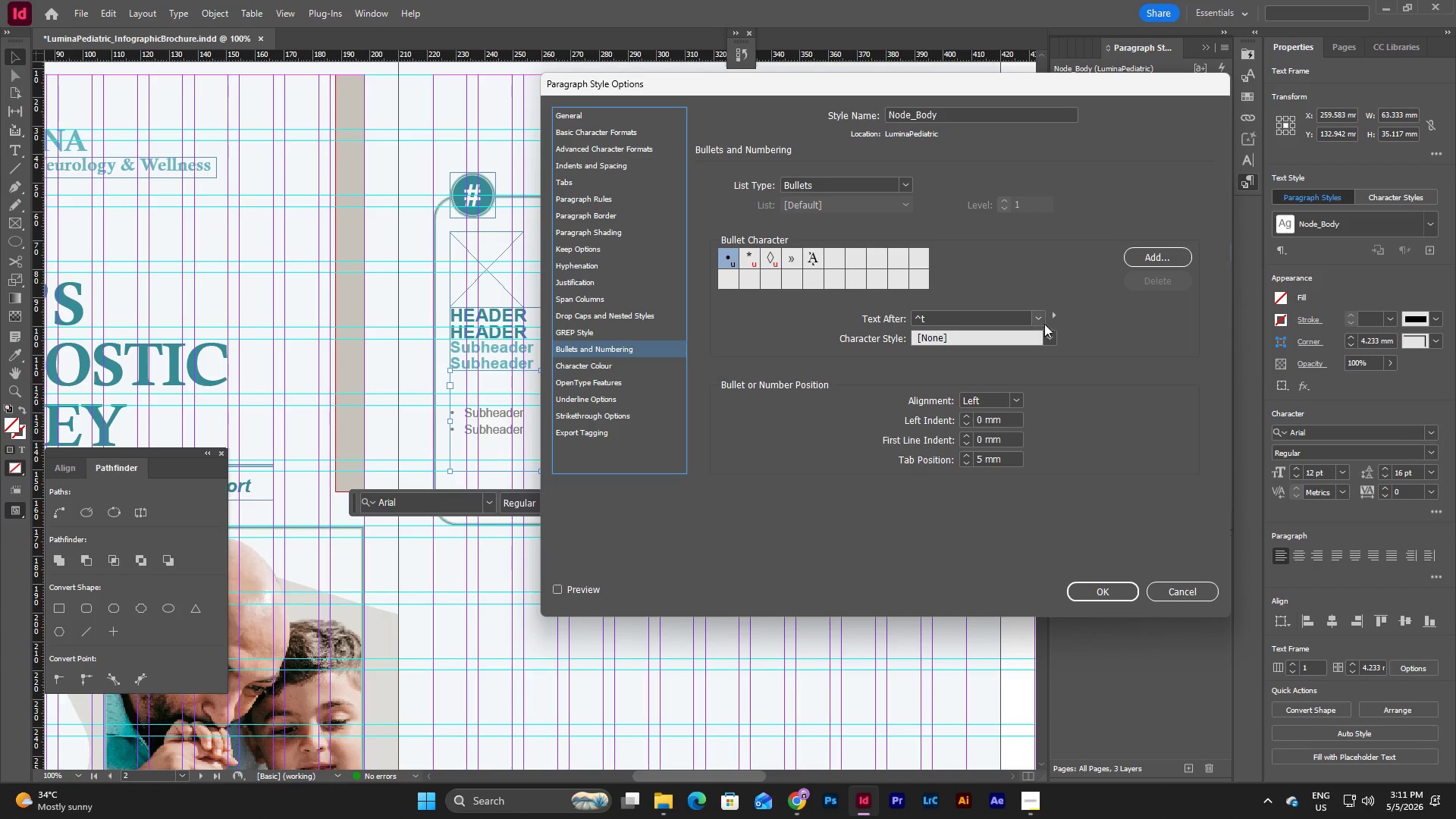 
left_click([1050, 335])
 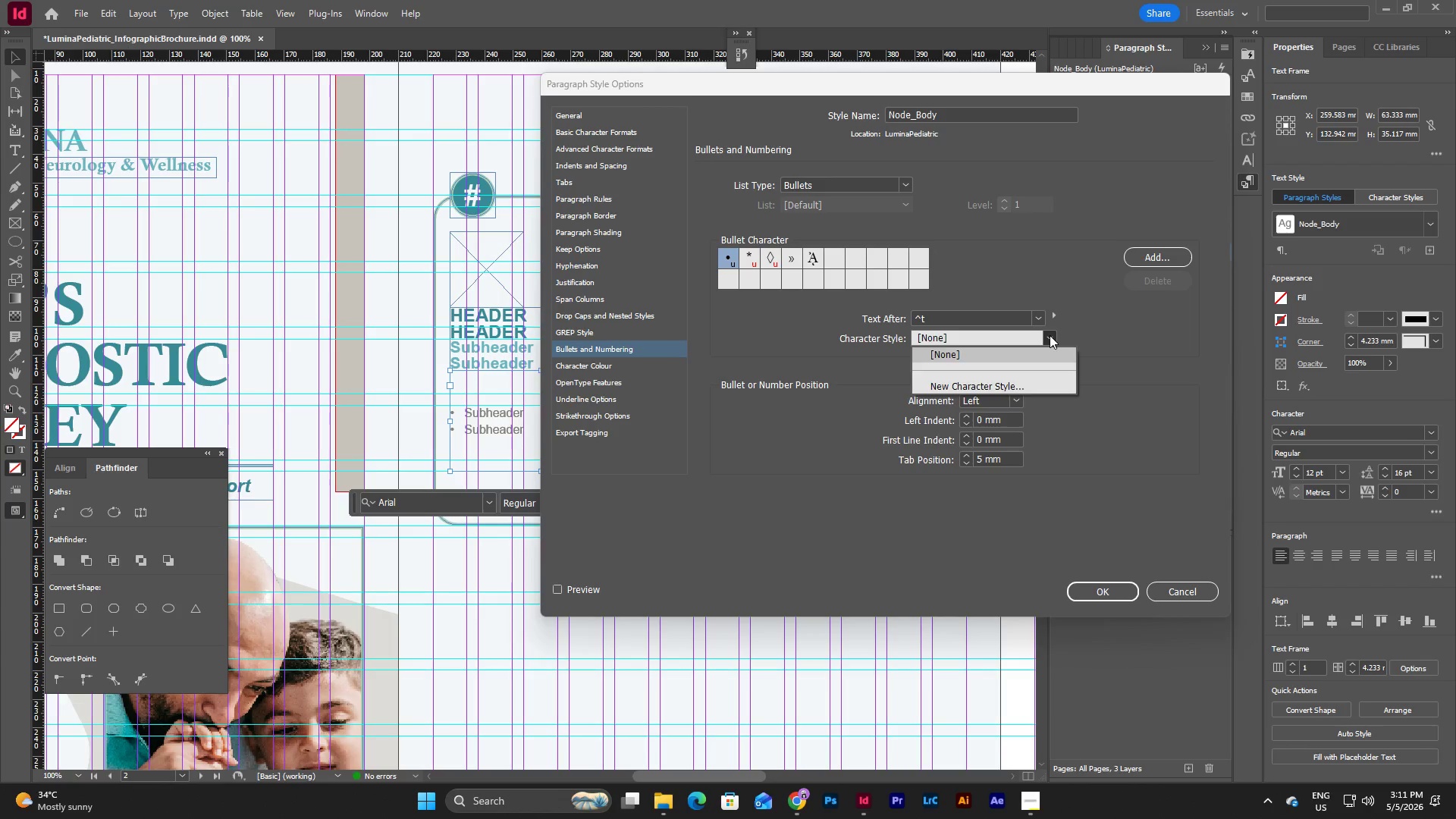 
left_click([1050, 335])
 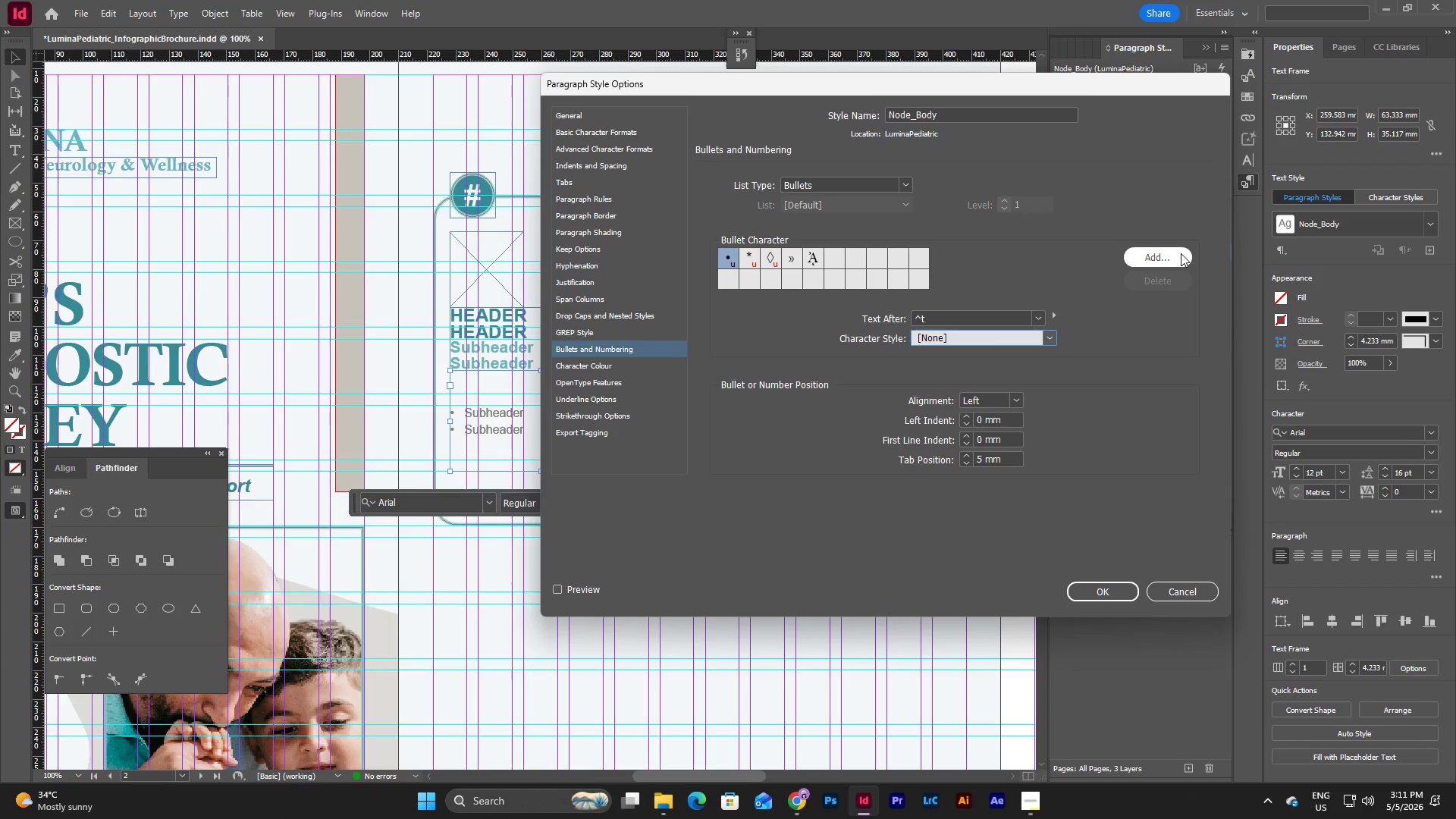 
left_click([1027, 278])
 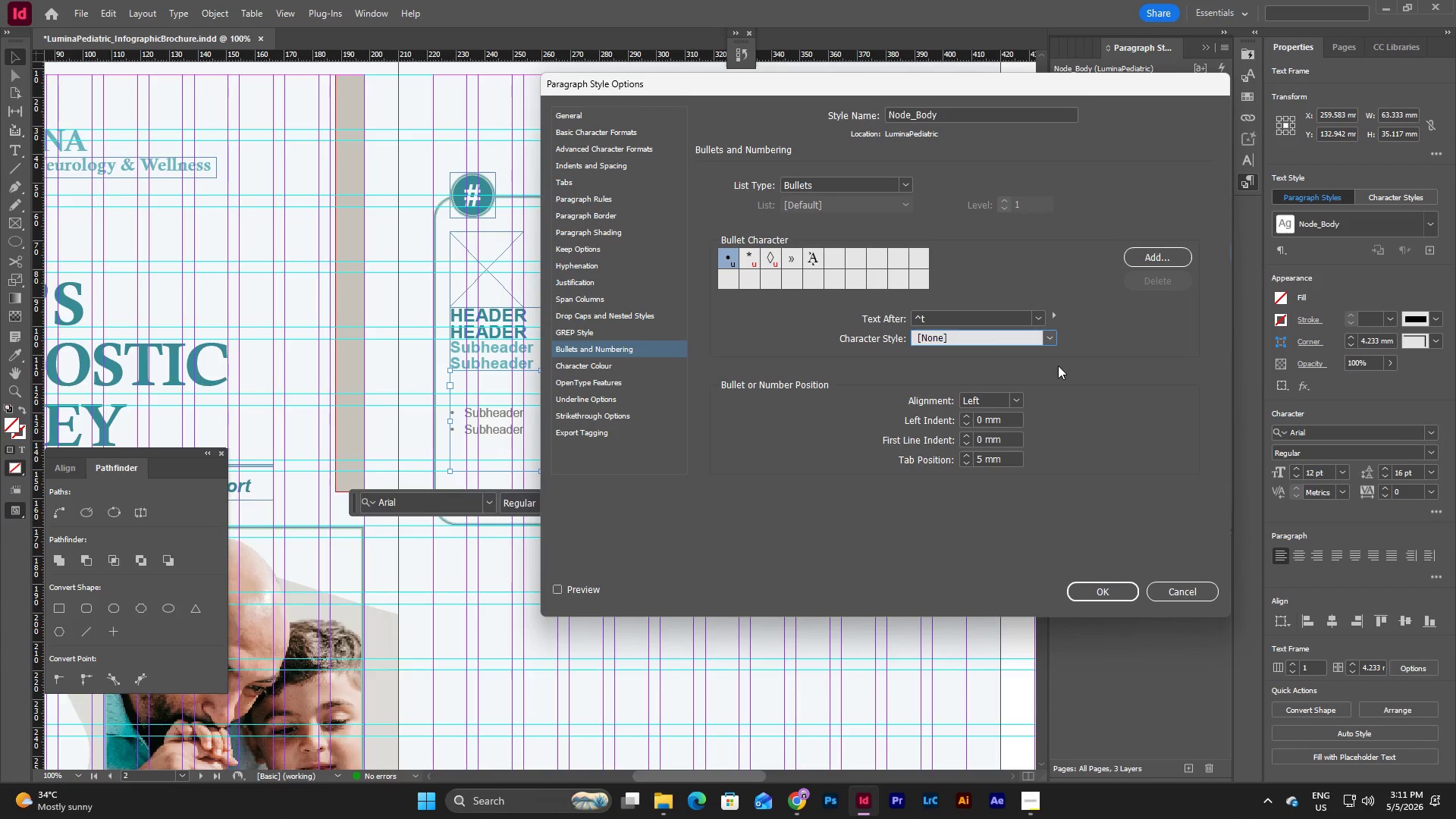 
wait(5.98)
 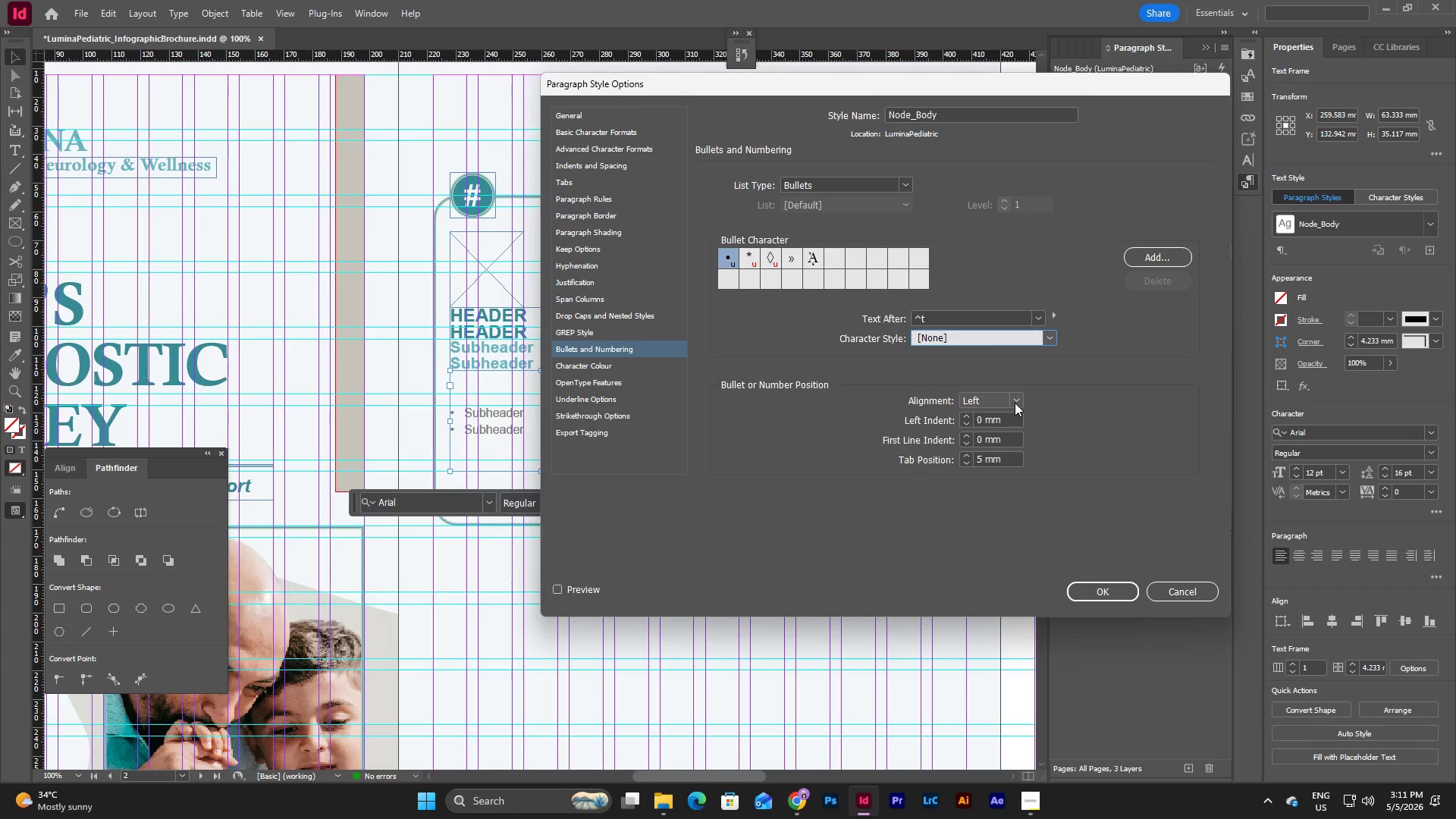 
left_click([1058, 366])
 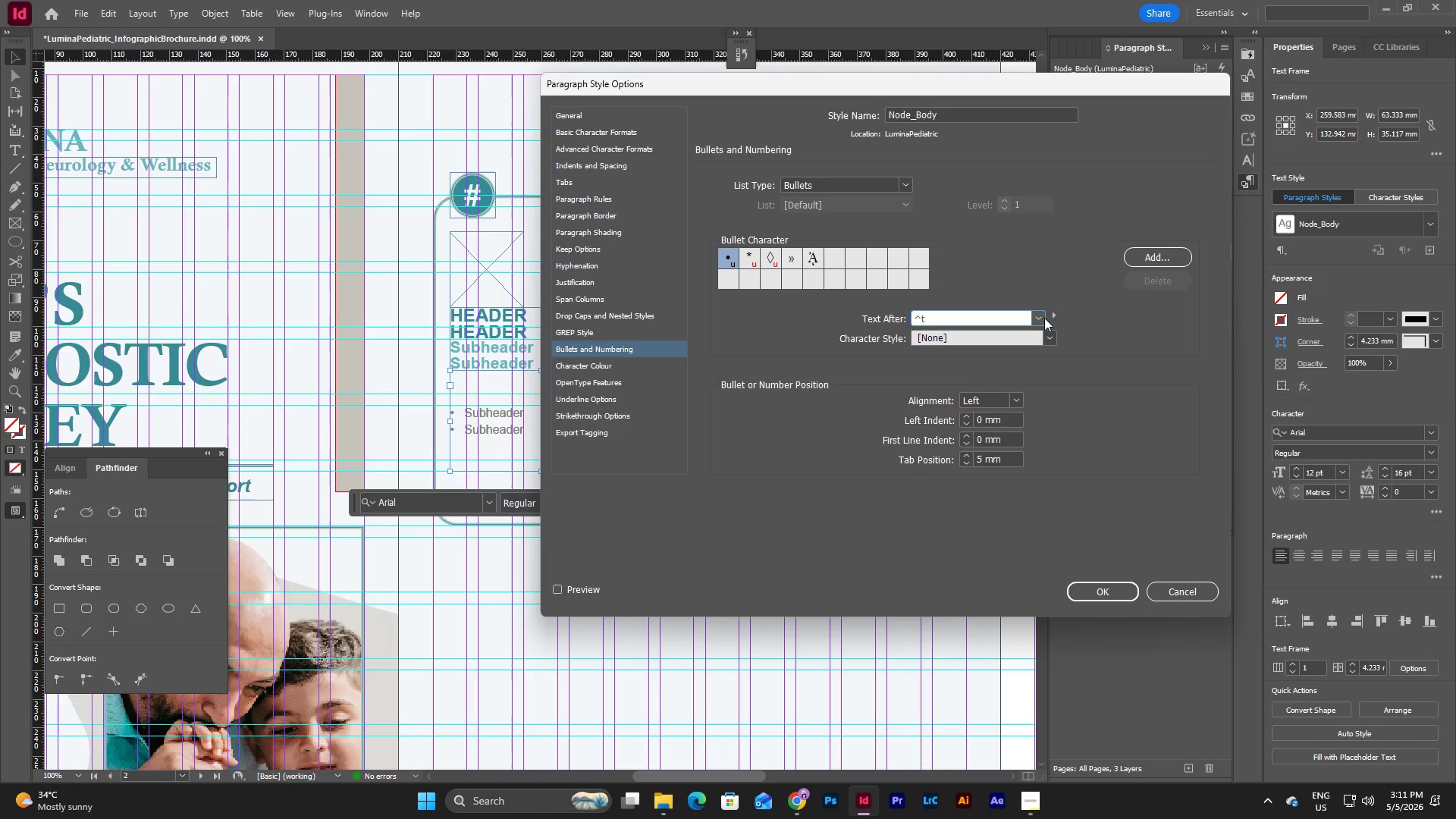 
double_click([1044, 318])
 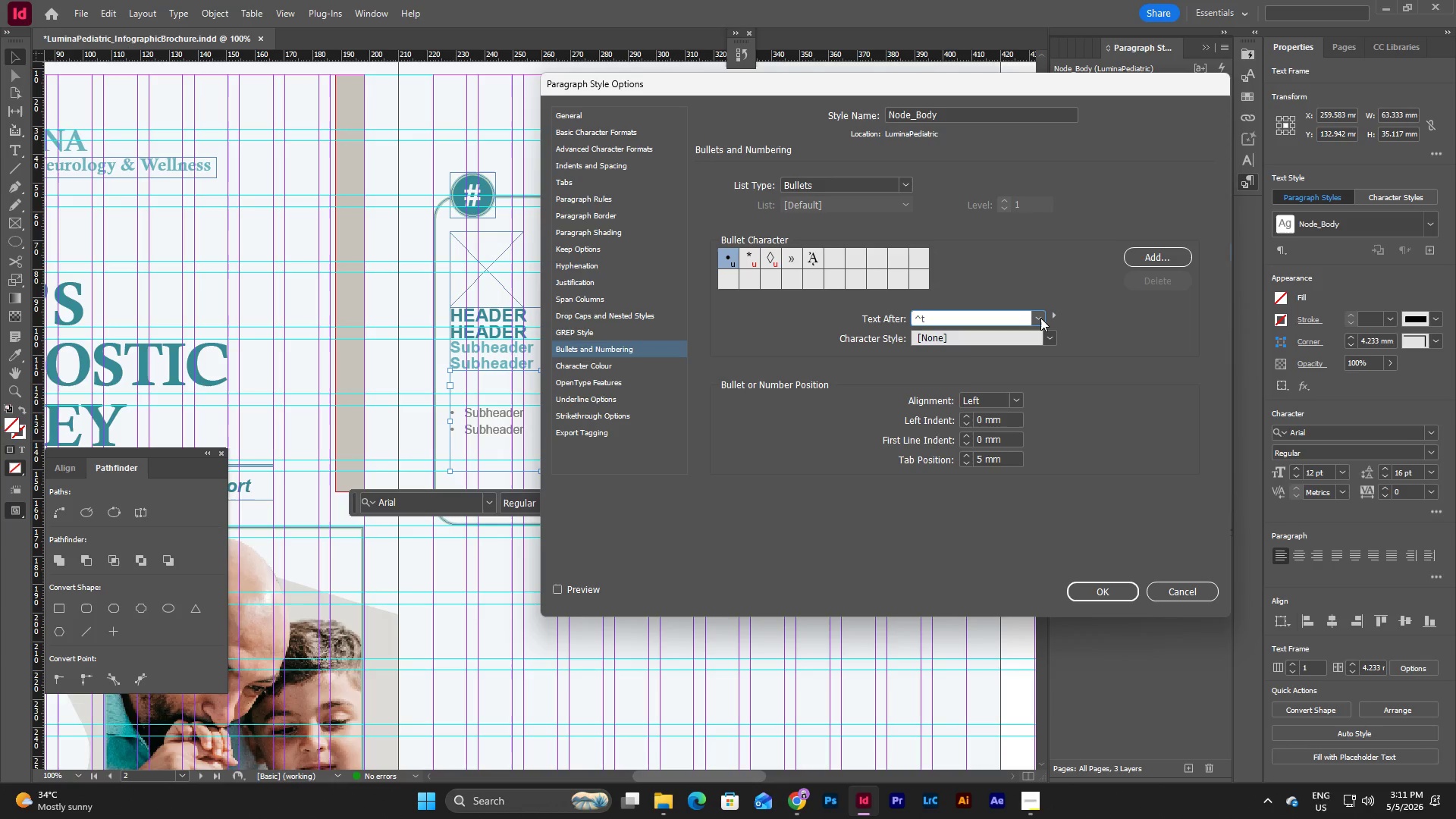 
triple_click([1040, 318])
 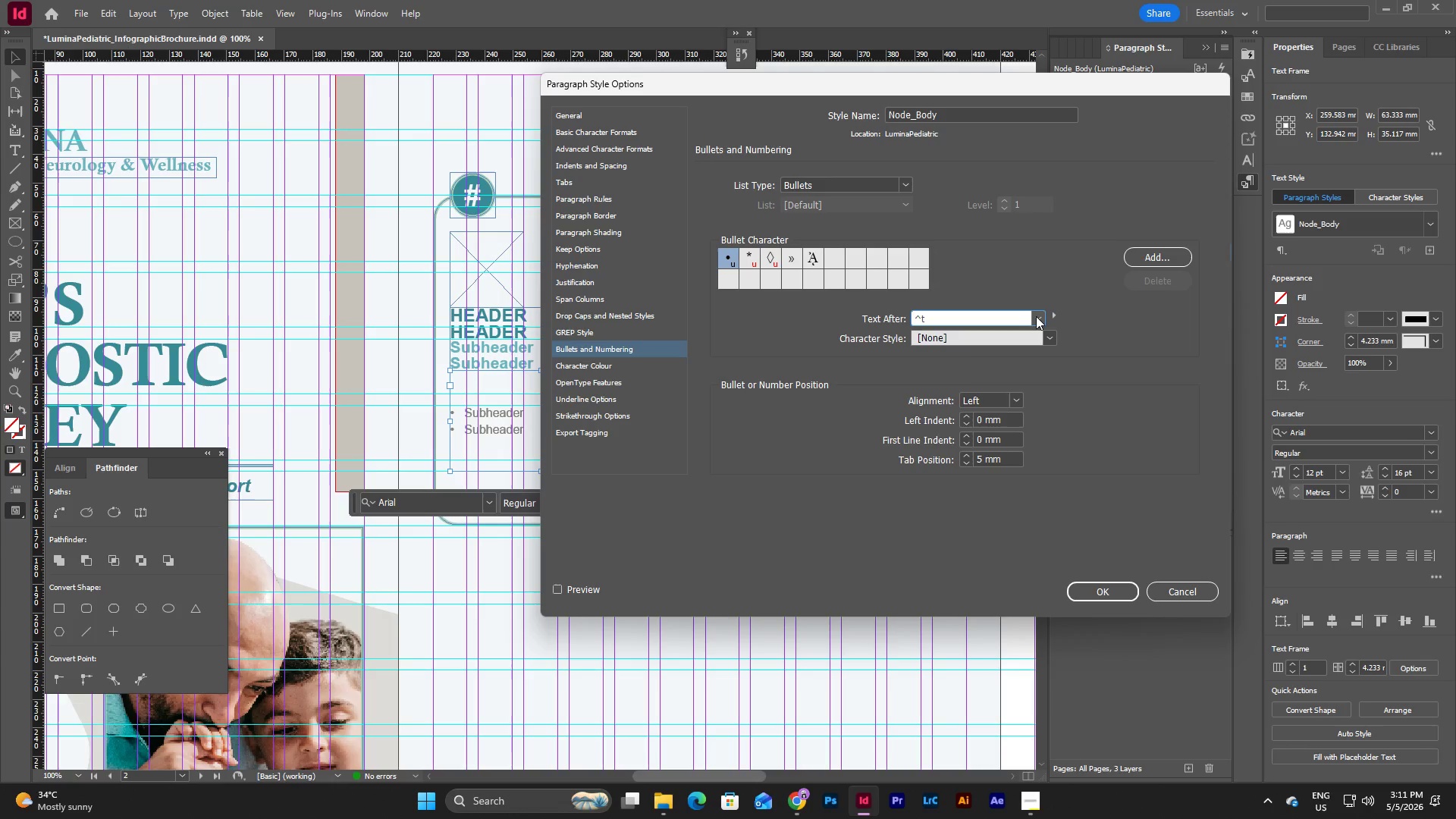 
triple_click([1035, 315])
 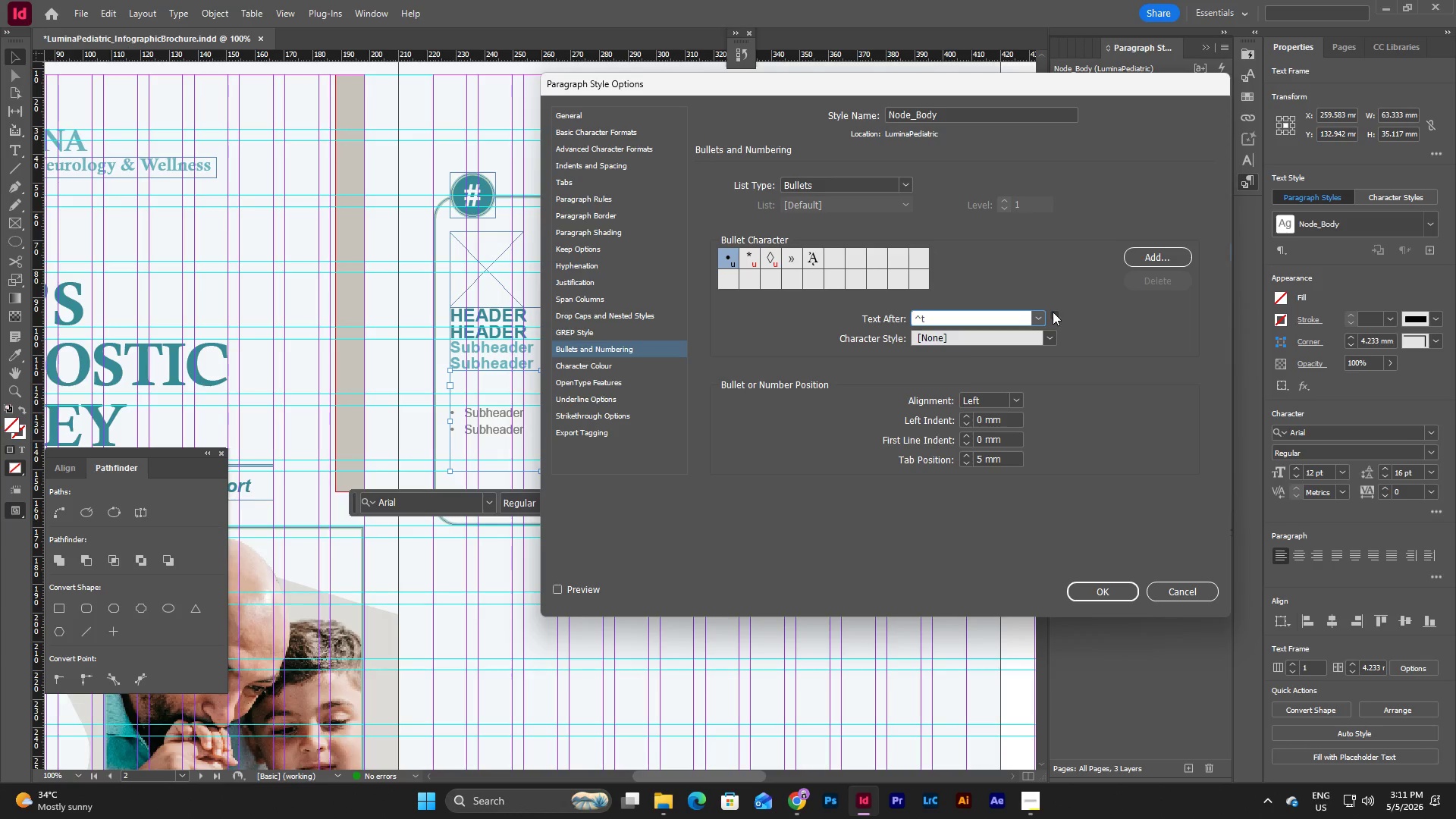 
left_click_drag(start_coordinate=[1055, 311], to_coordinate=[1059, 311])
 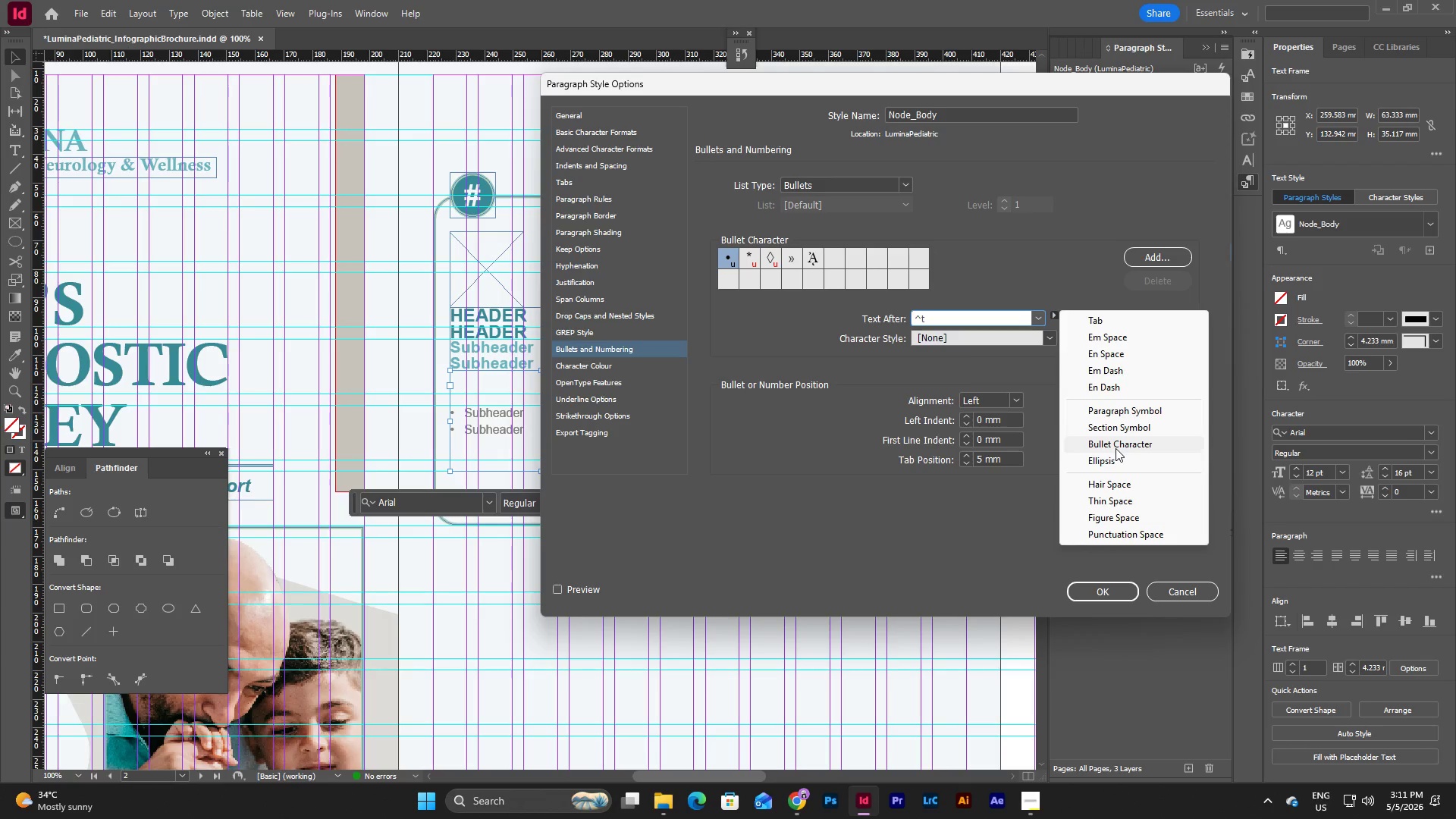 
left_click([1116, 448])
 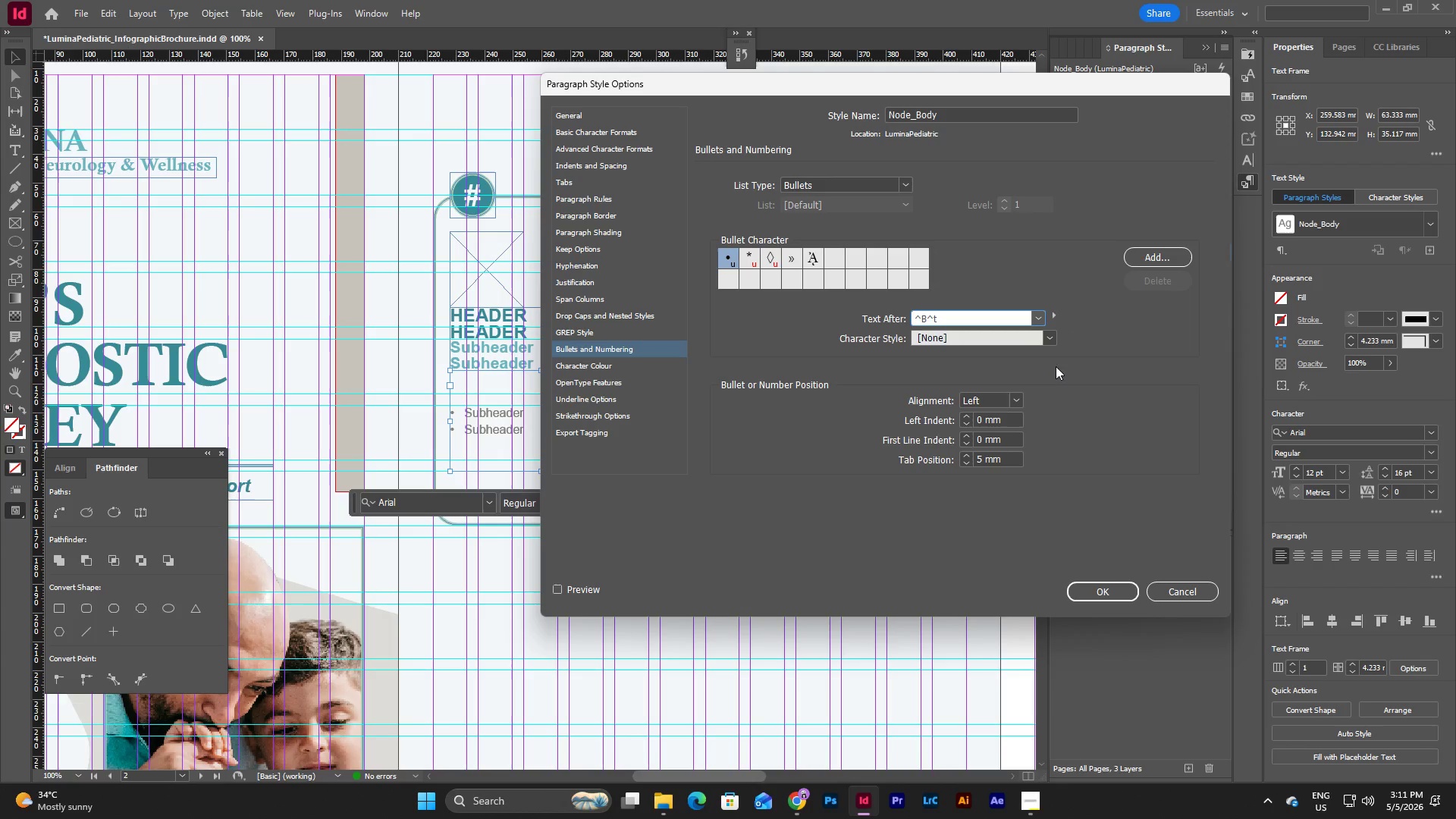 
left_click([1112, 594])
 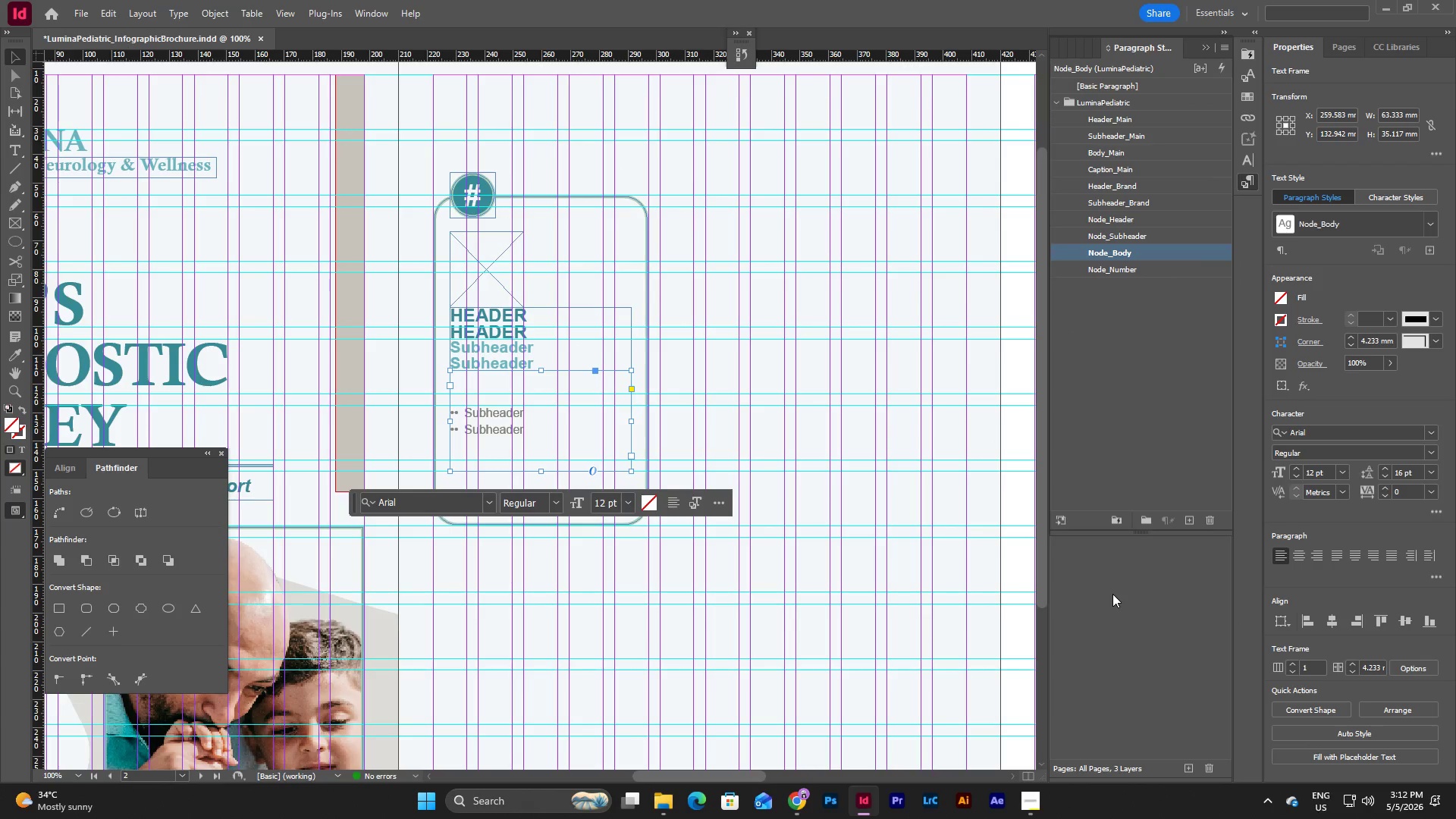 
key(Control+Z)
 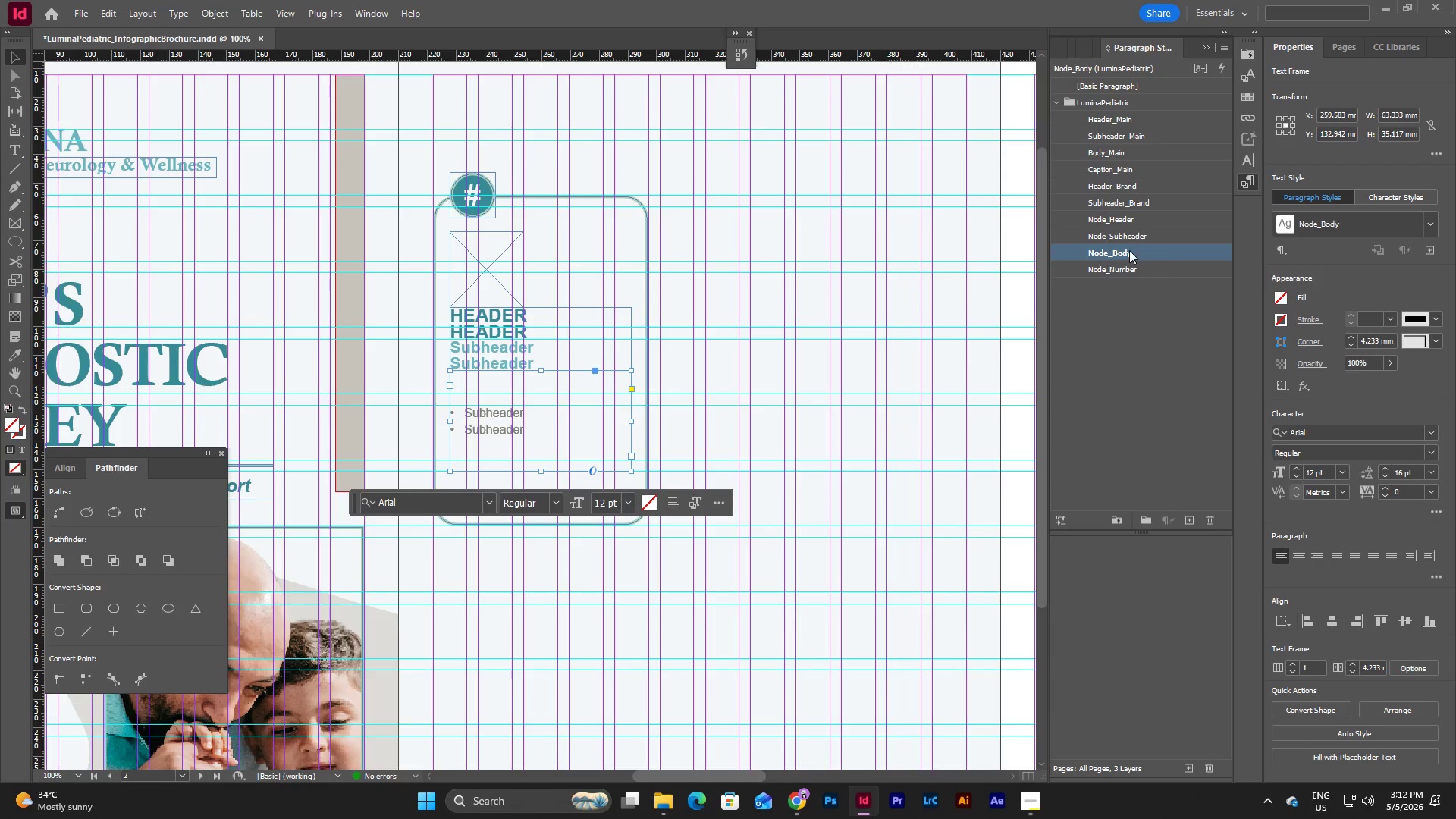 
double_click([1129, 250])
 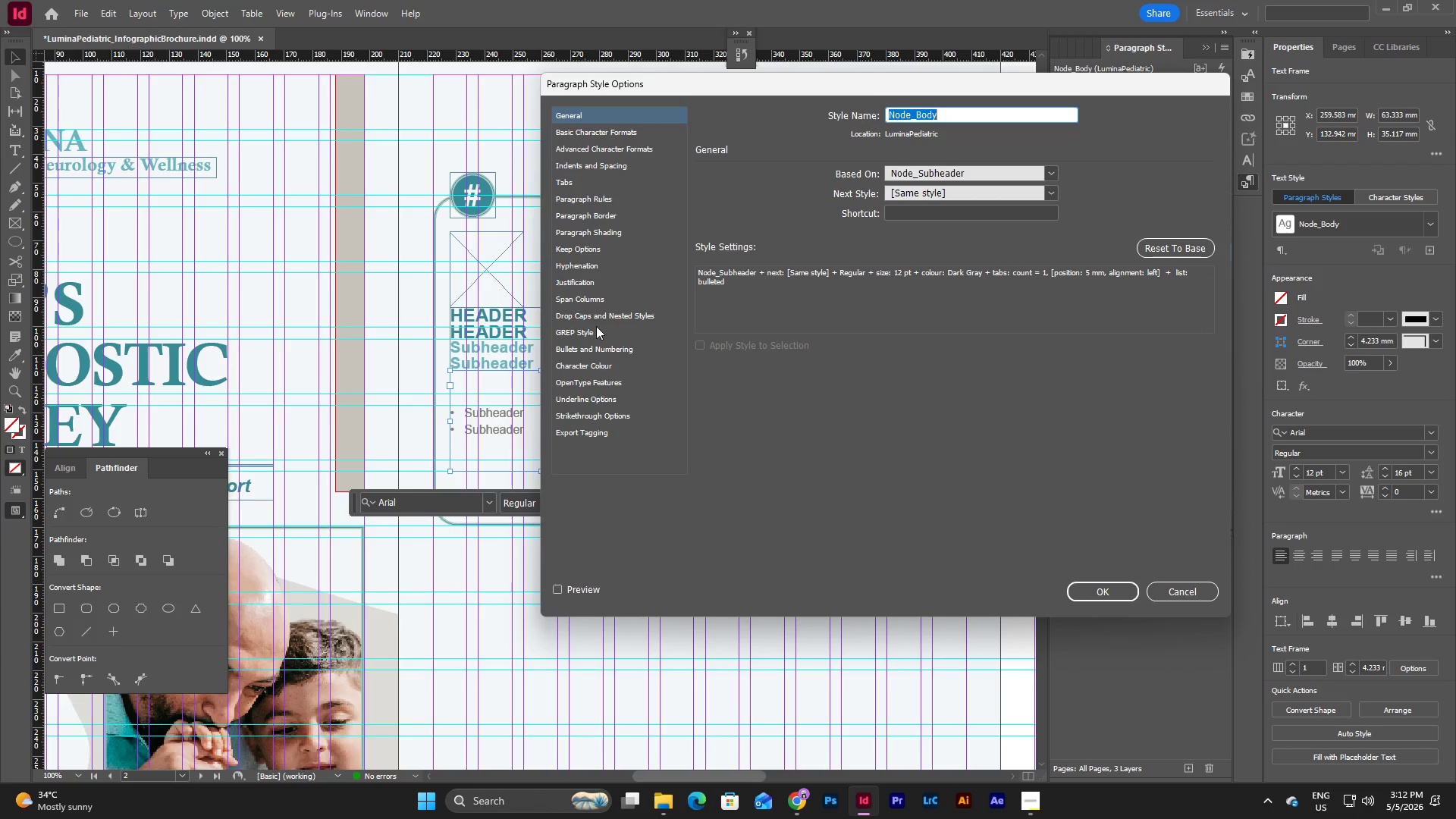 
wait(5.09)
 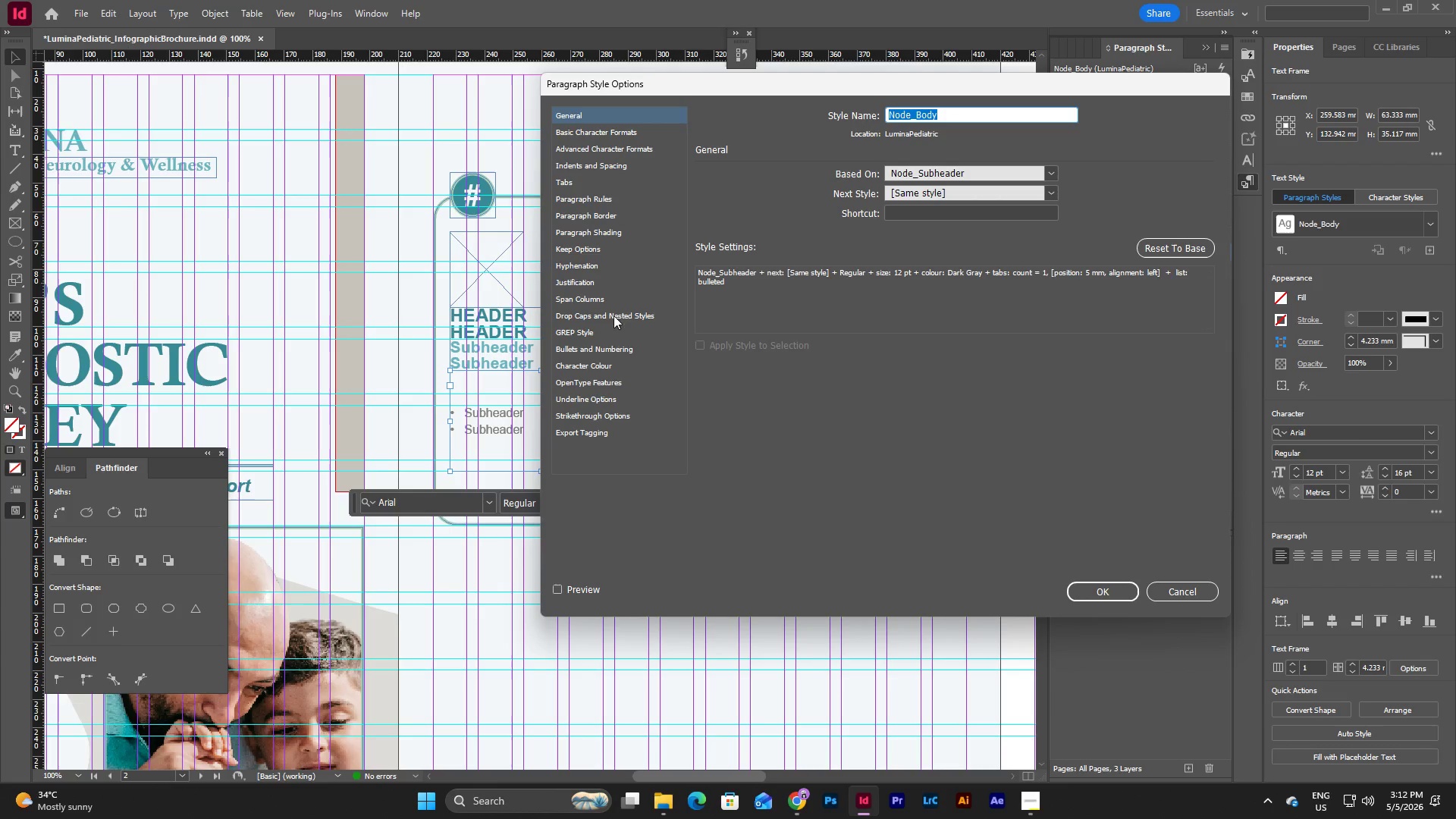 
left_click([584, 341])
 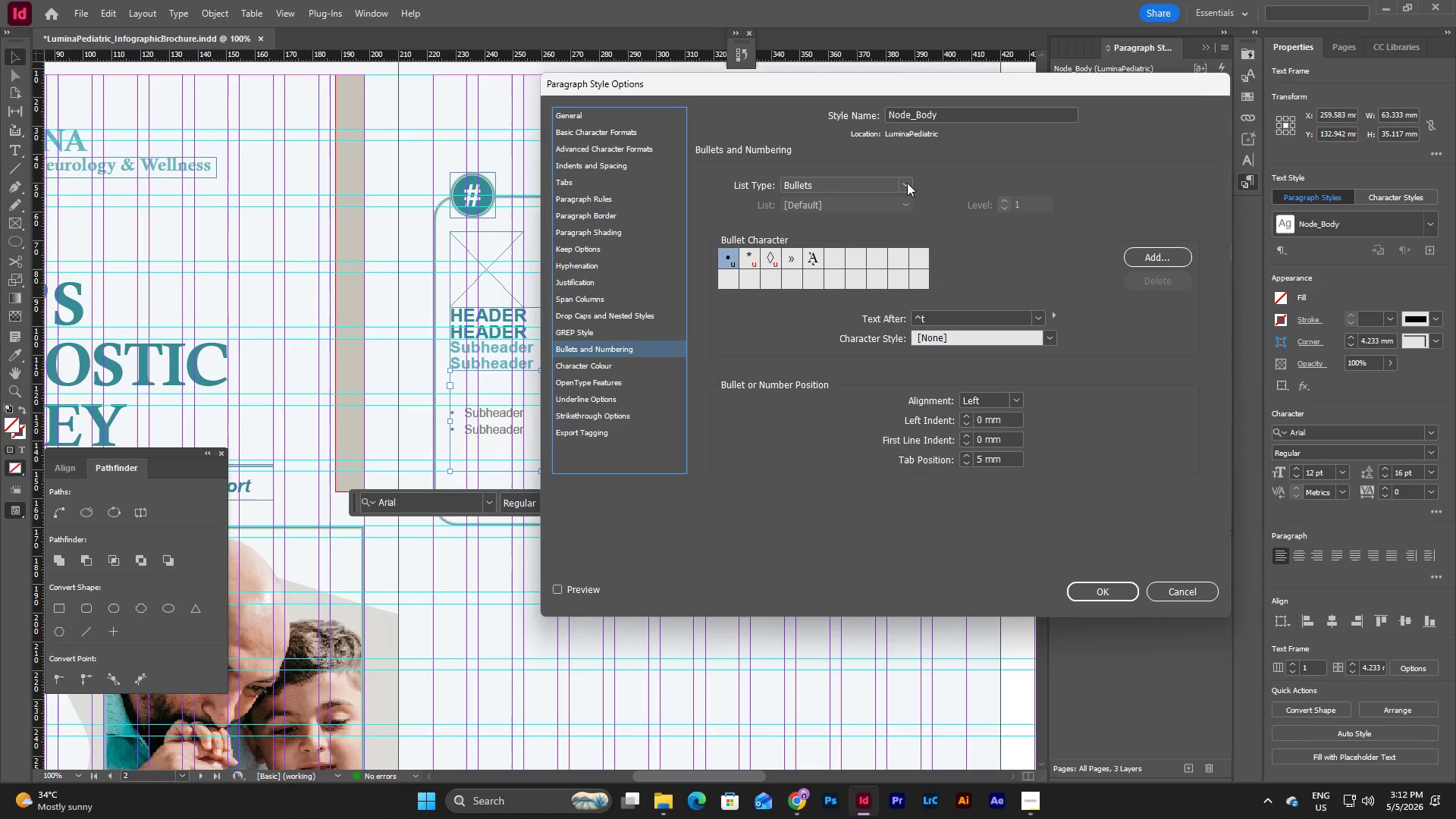 
double_click([906, 183])
 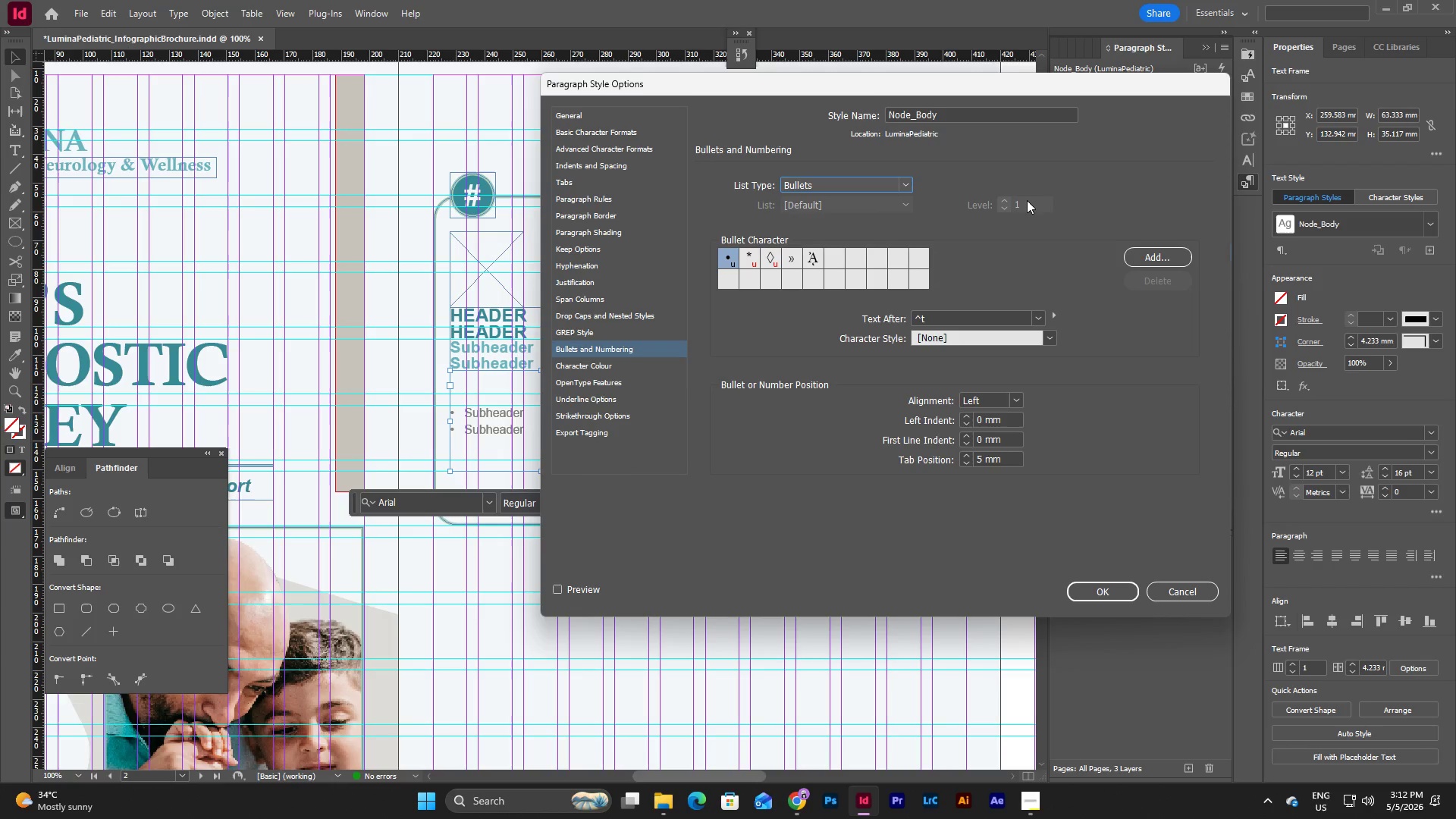 
left_click([1027, 200])
 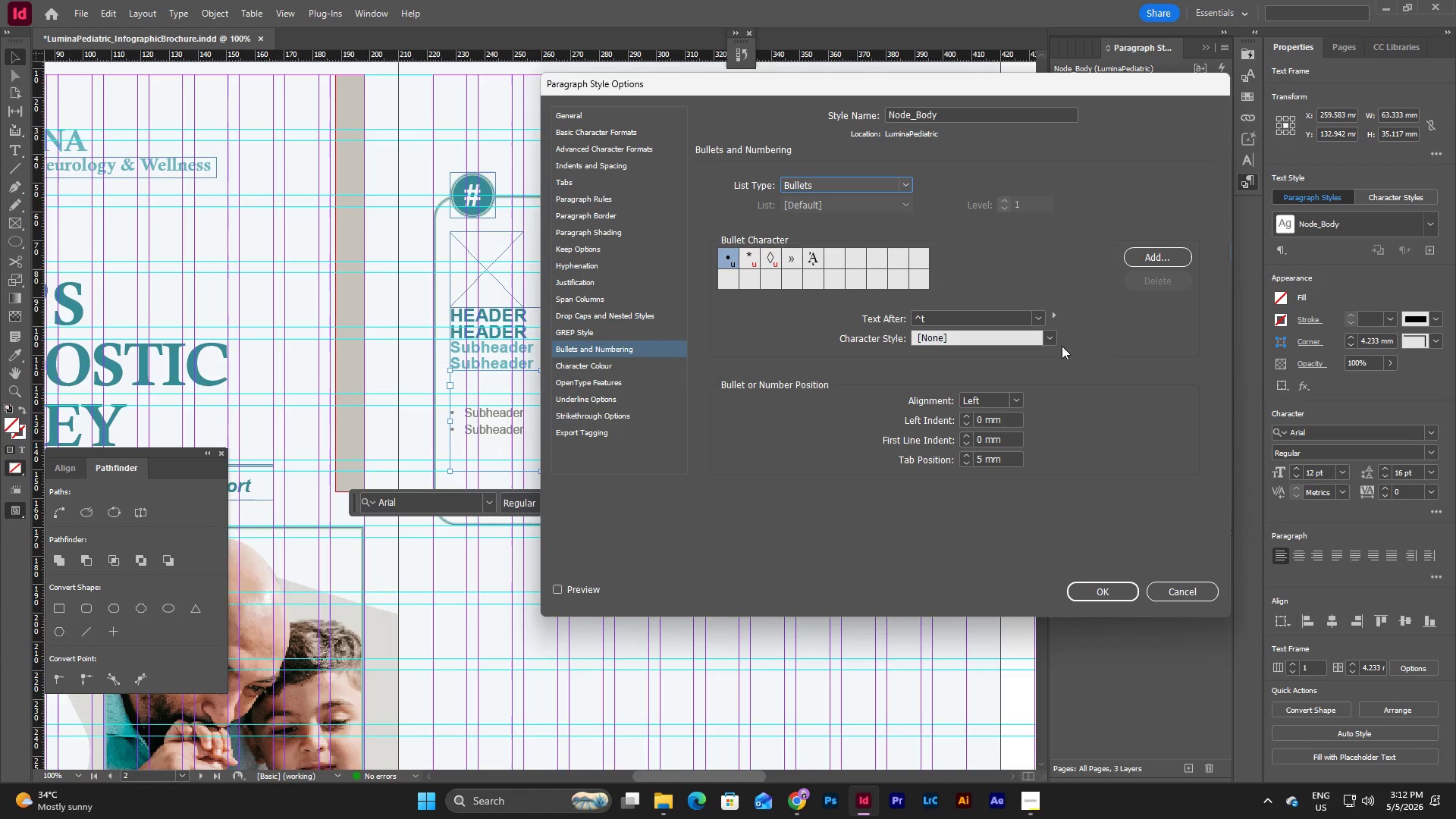 
double_click([1056, 337])
 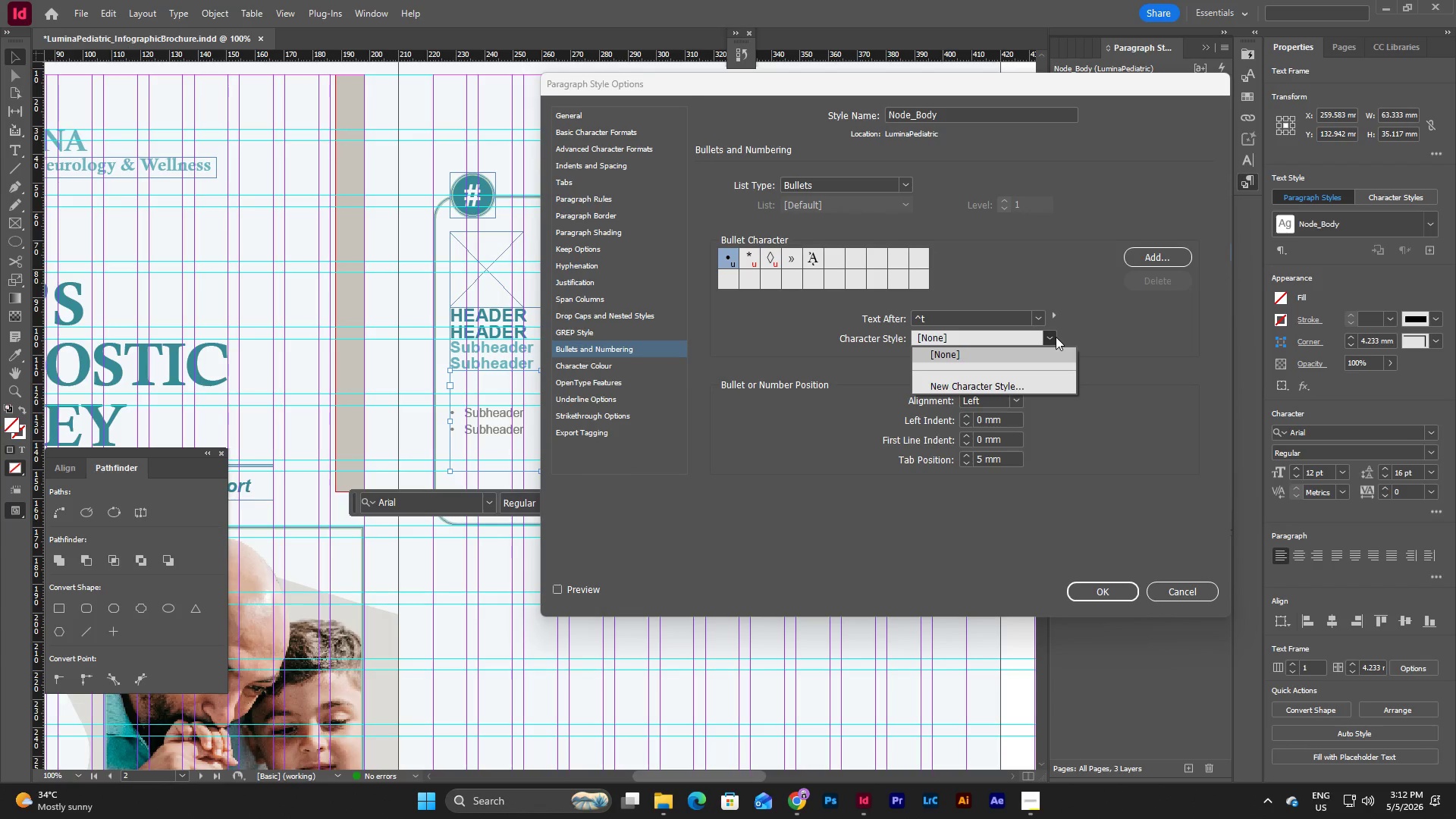 
left_click([1056, 337])
 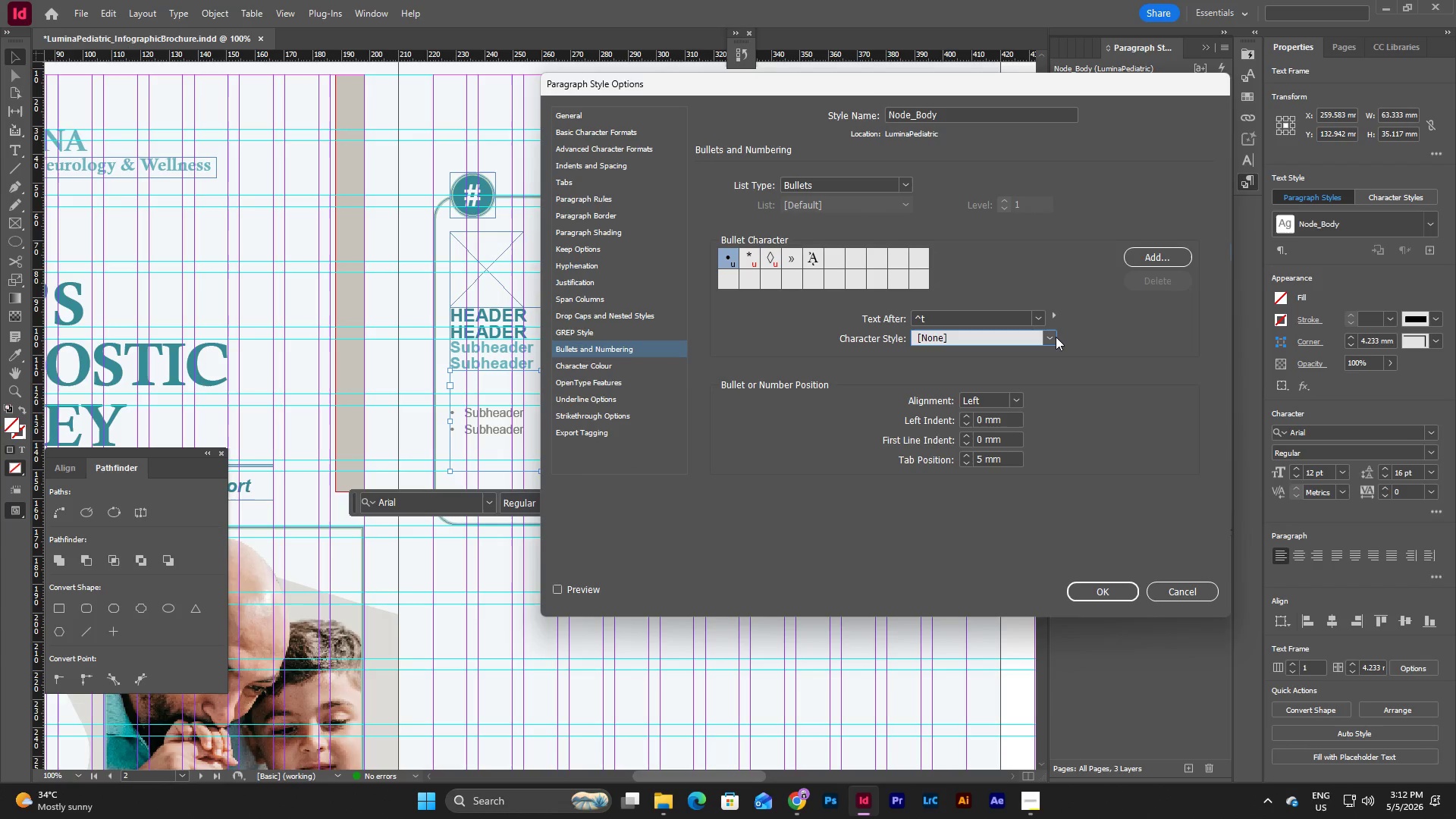 
left_click([1056, 337])
 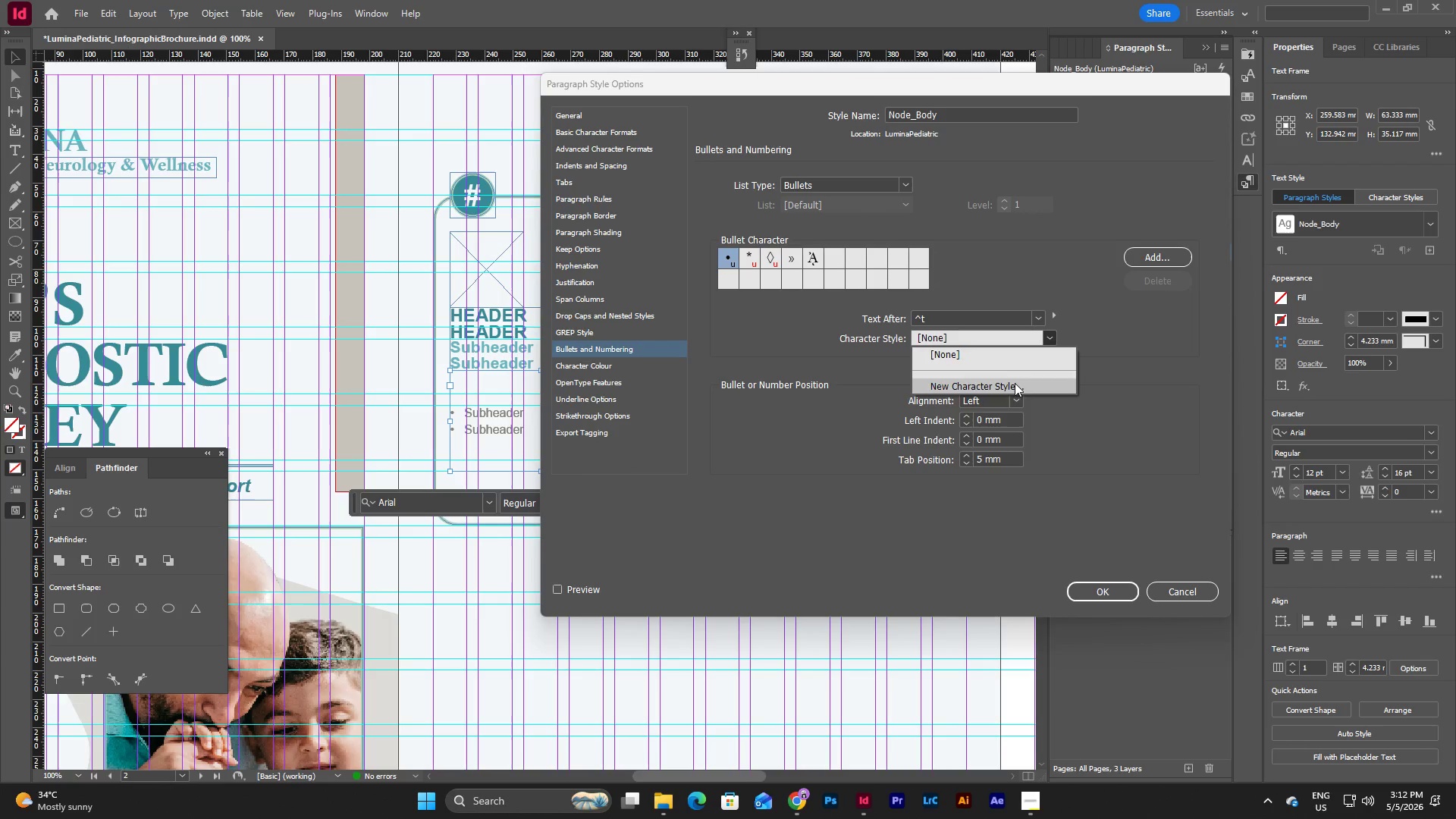 
left_click([1015, 387])
 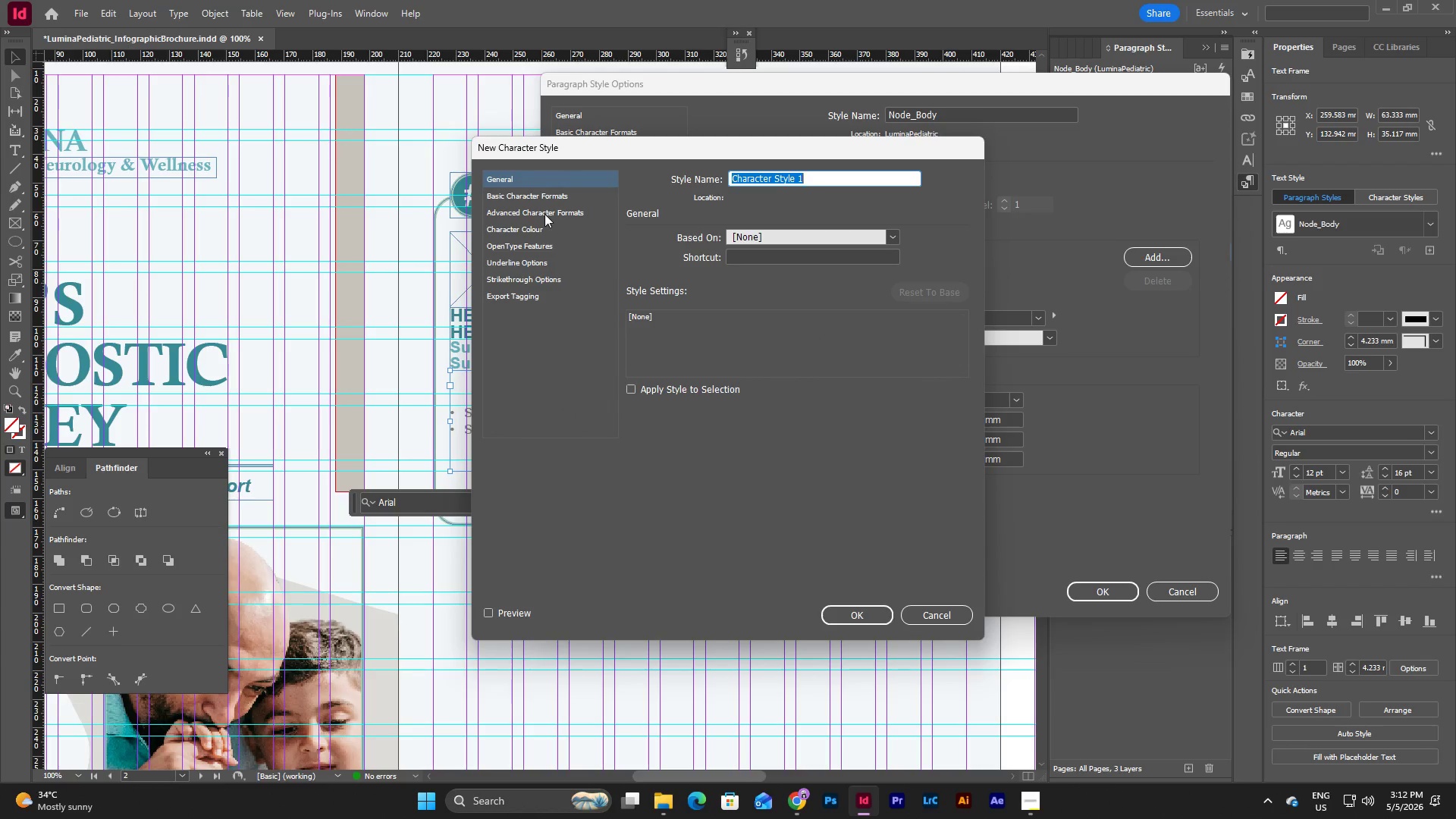 
left_click([538, 195])
 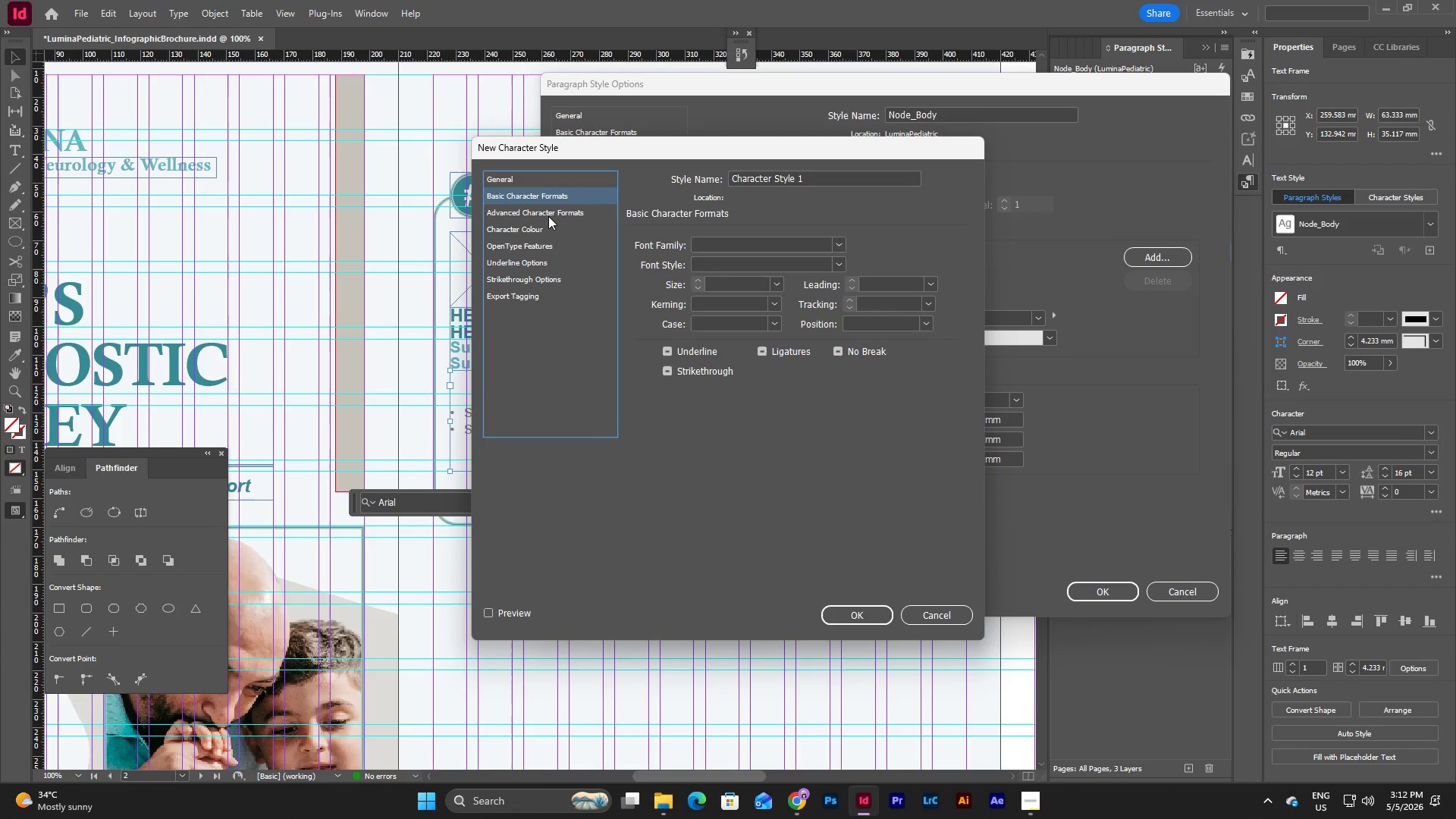 
left_click([548, 217])
 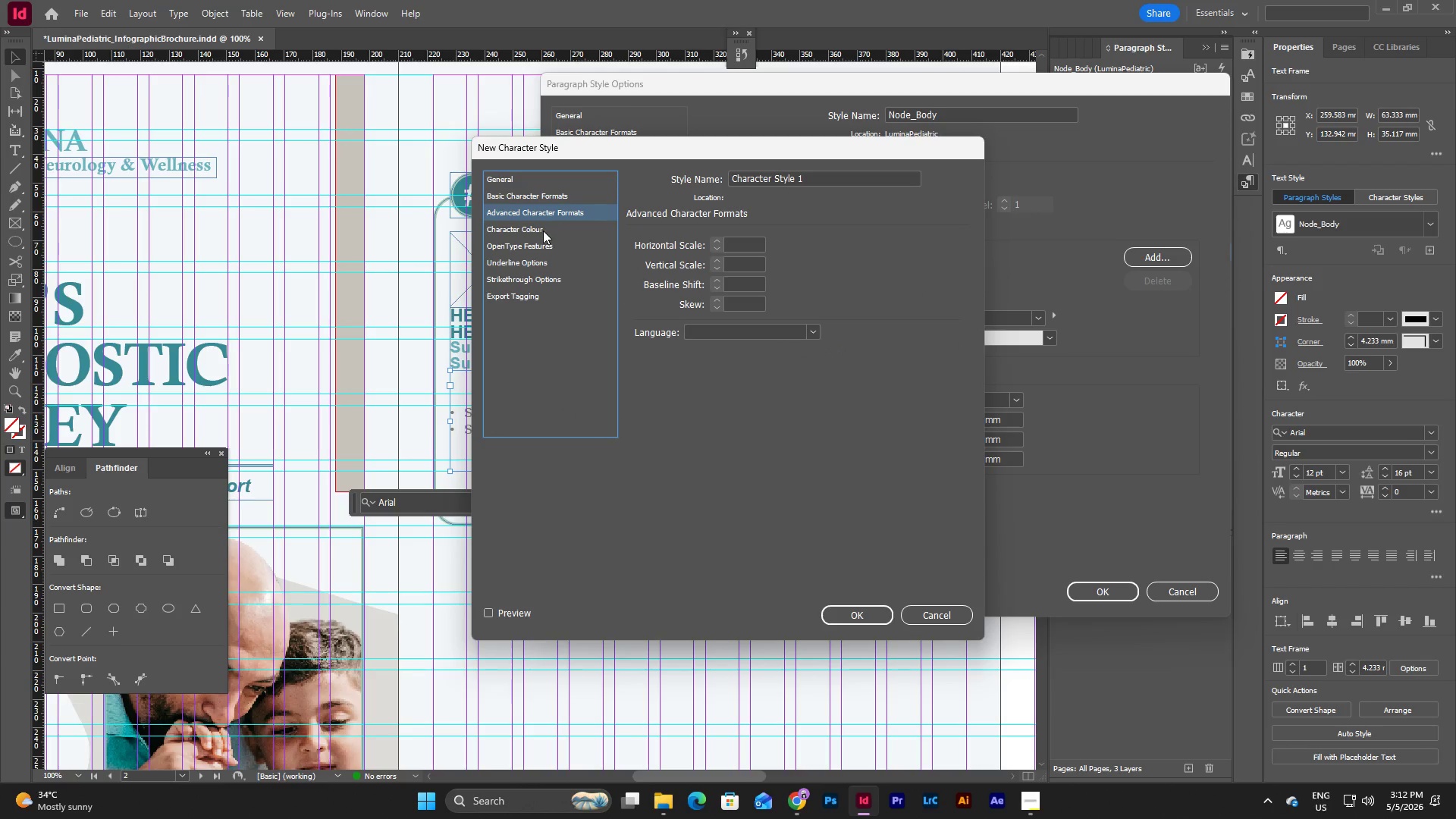 
left_click([543, 231])
 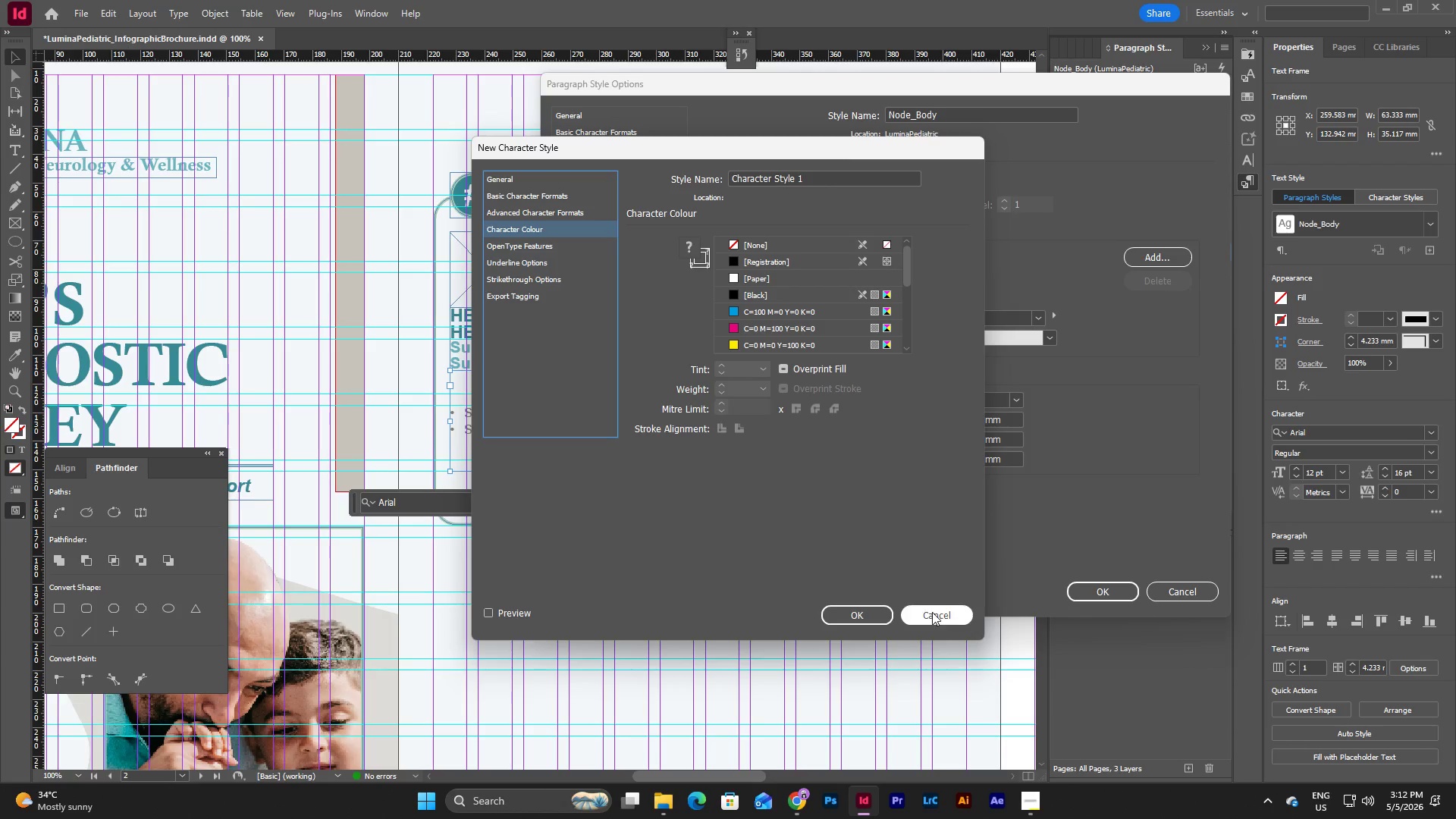 
left_click([933, 613])
 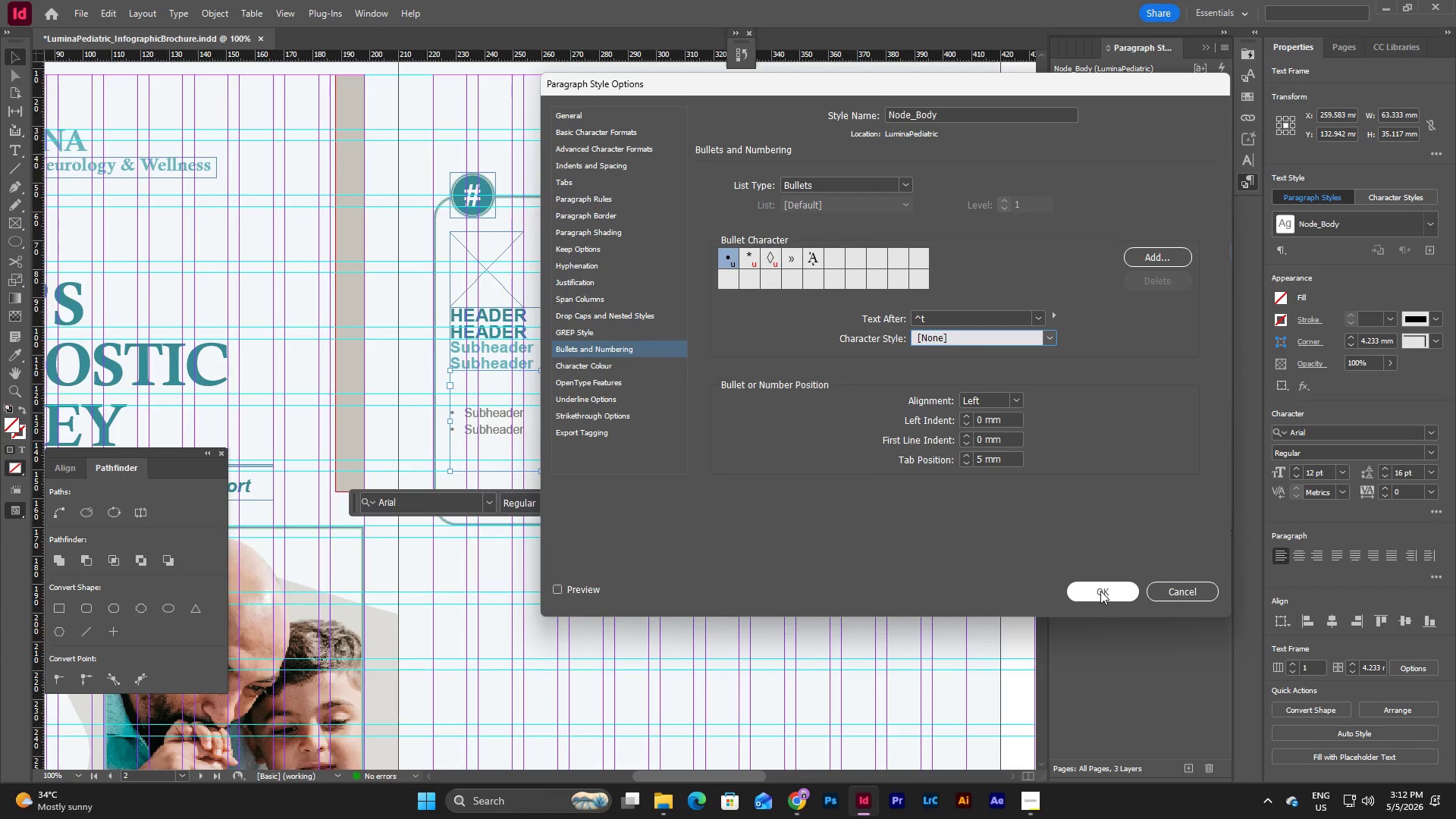 
wait(5.12)
 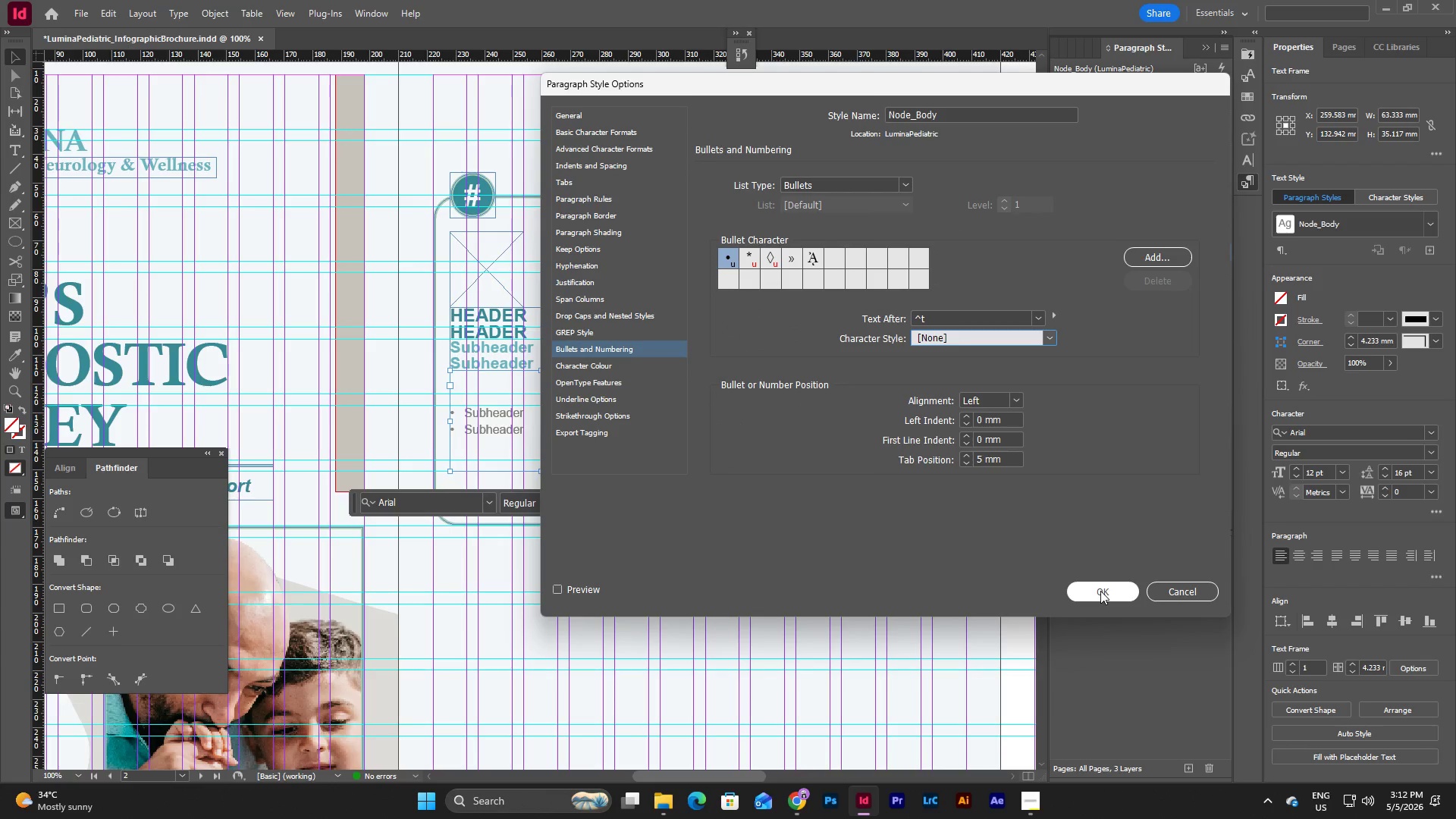 
left_click([1100, 591])
 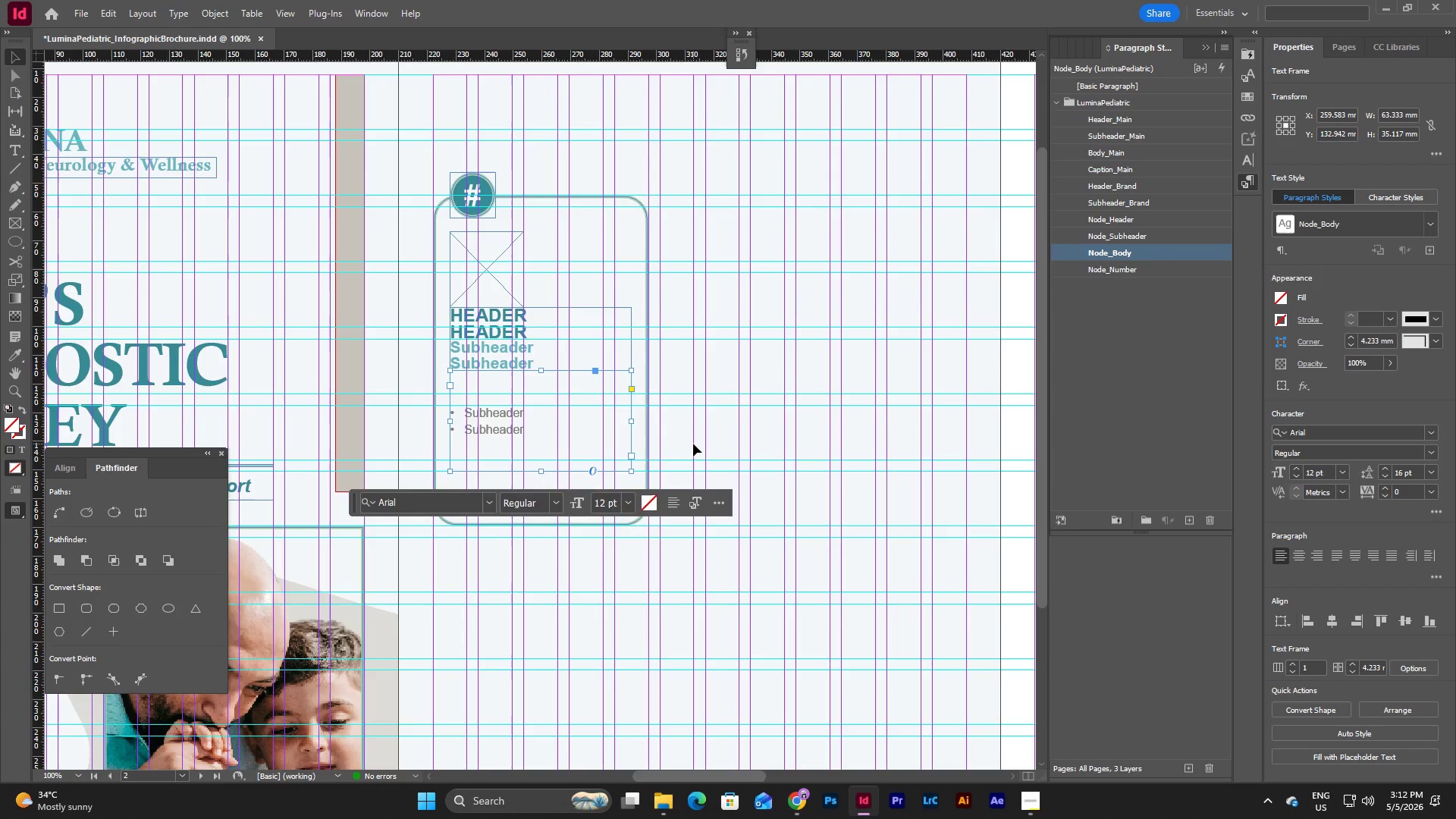 
left_click([674, 439])
 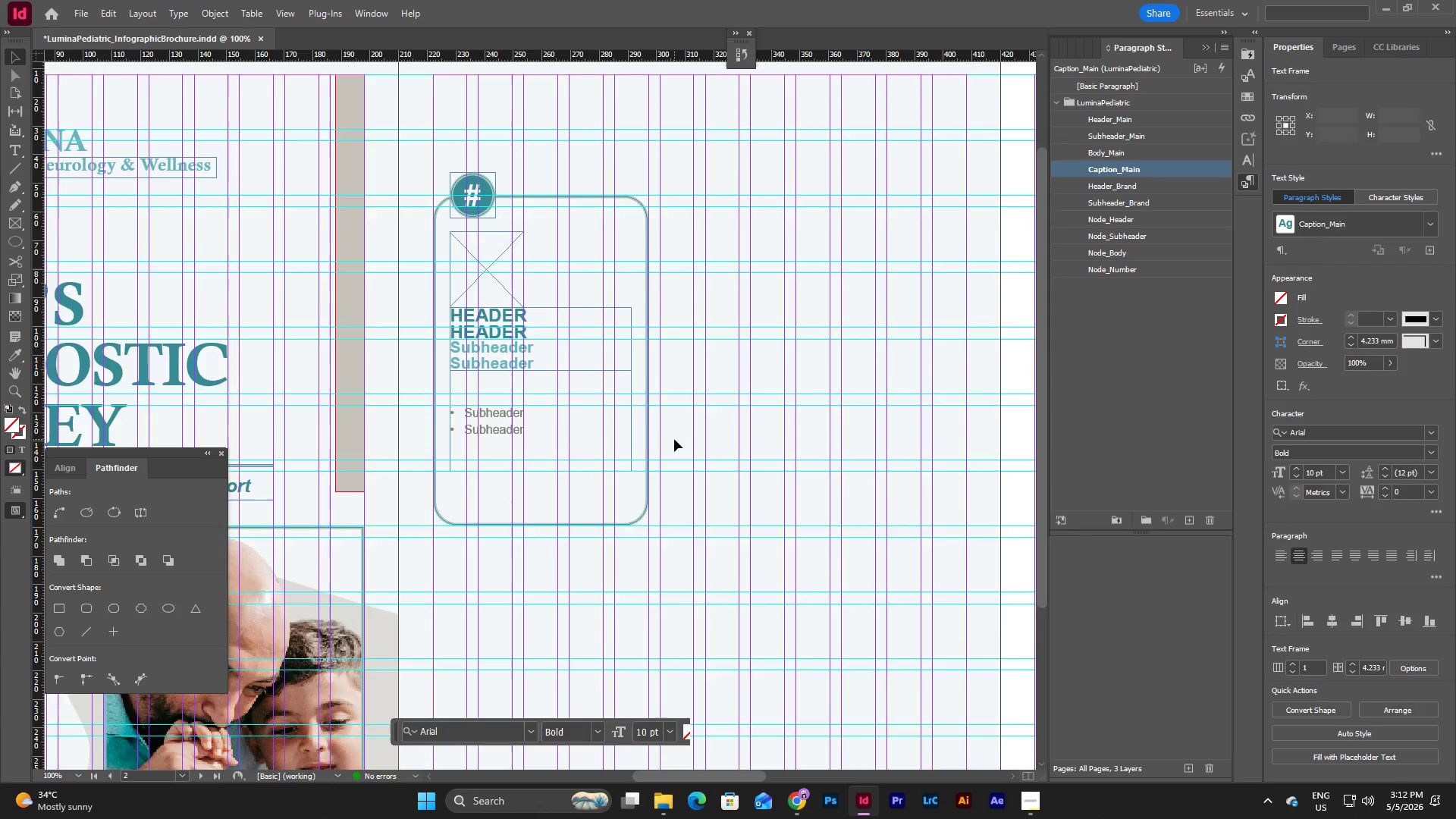 
scroll: coordinate [674, 439], scroll_direction: down, amount: 4.0
 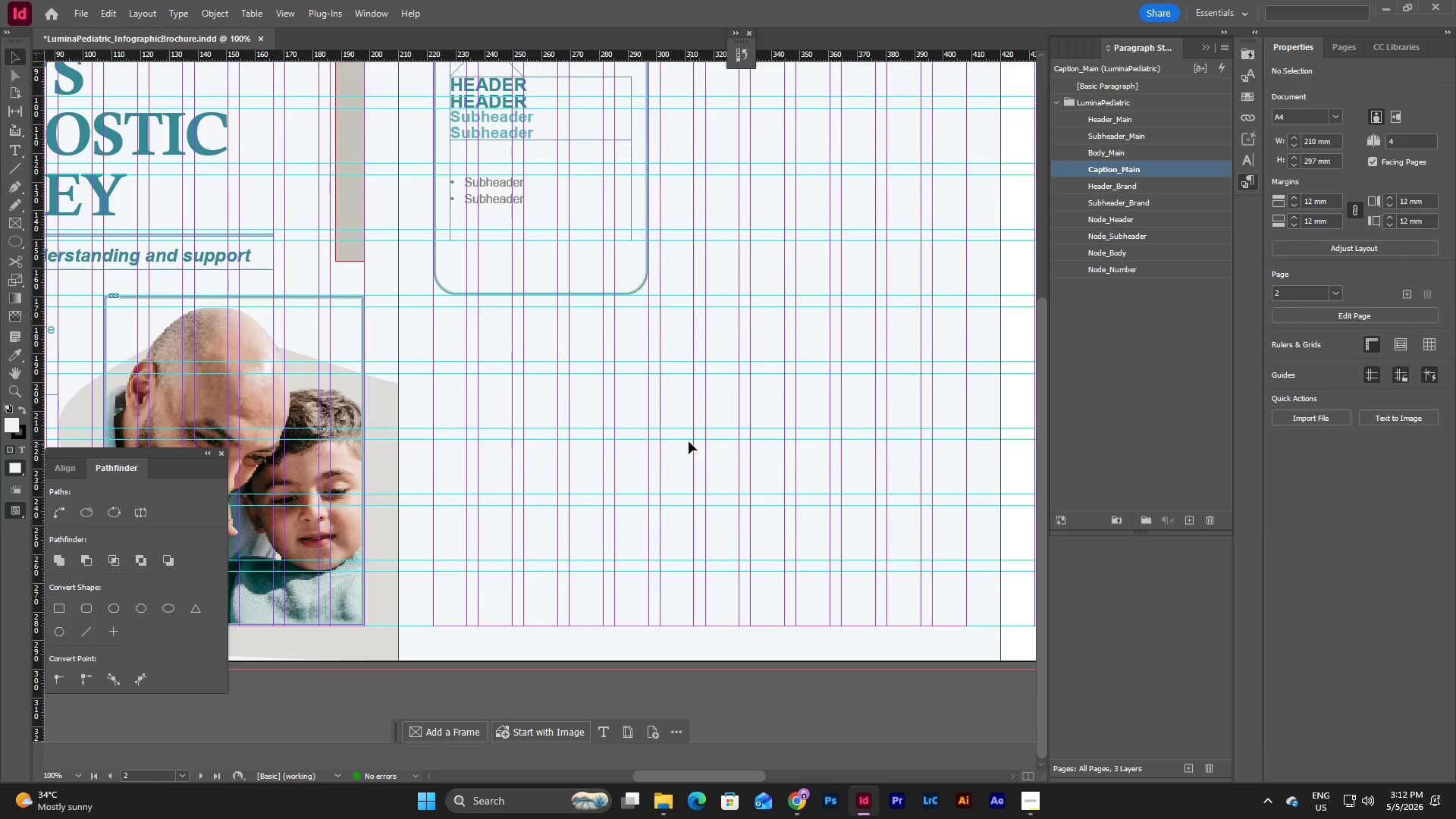 
scroll: coordinate [683, 428], scroll_direction: up, amount: 3.0
 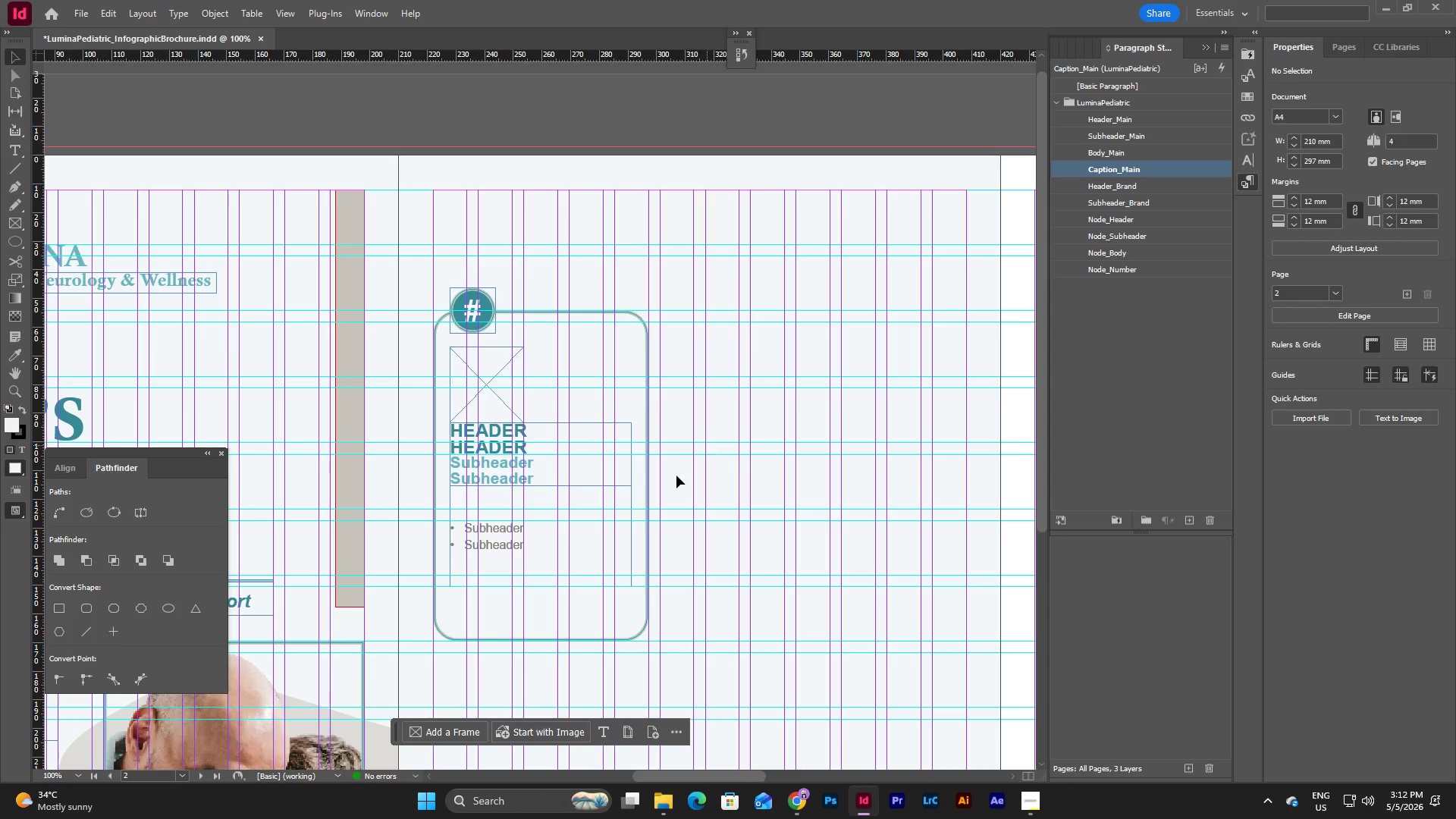 
left_click([533, 543])
 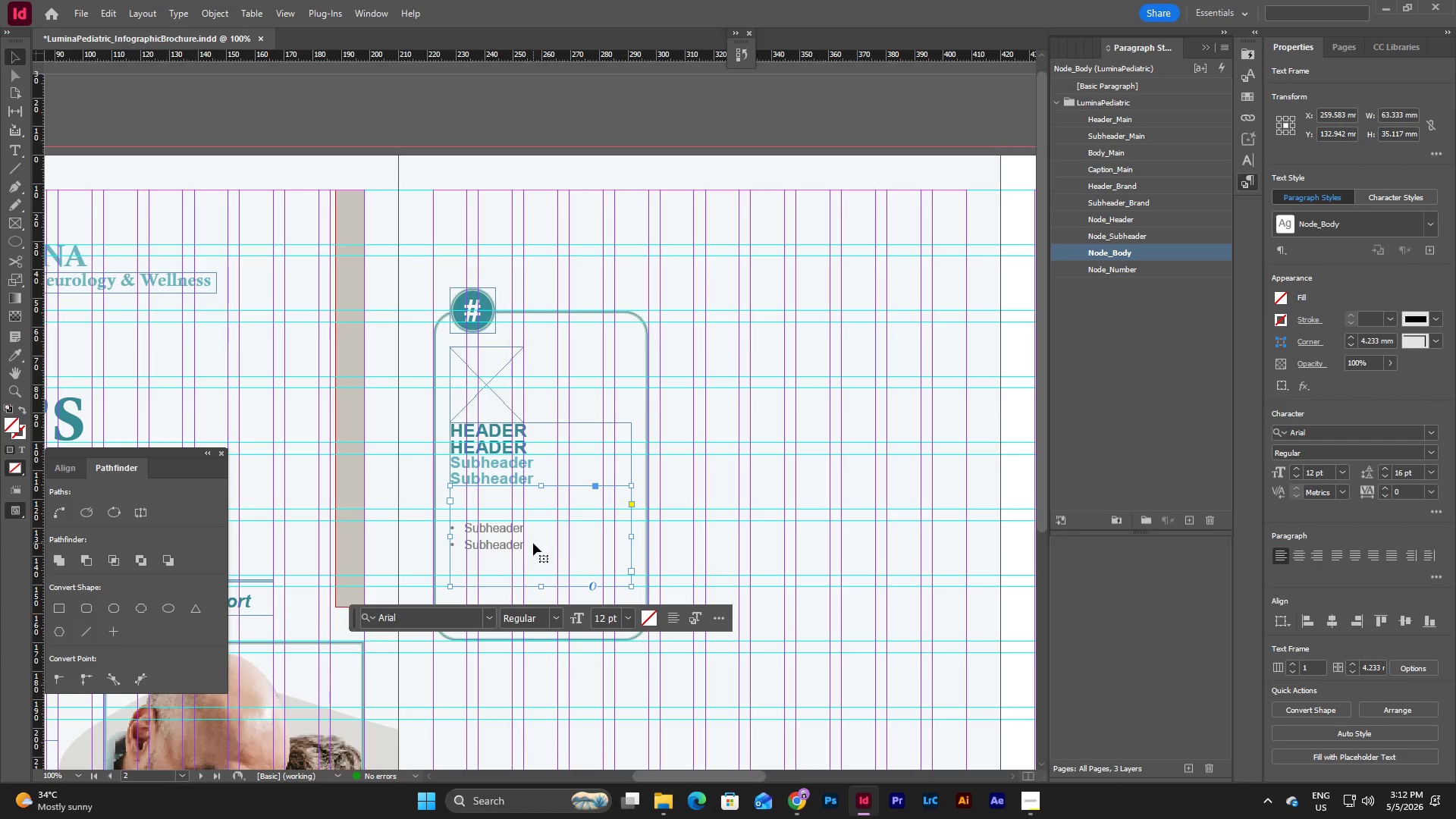 
left_click_drag(start_coordinate=[542, 585], to_coordinate=[542, 575])
 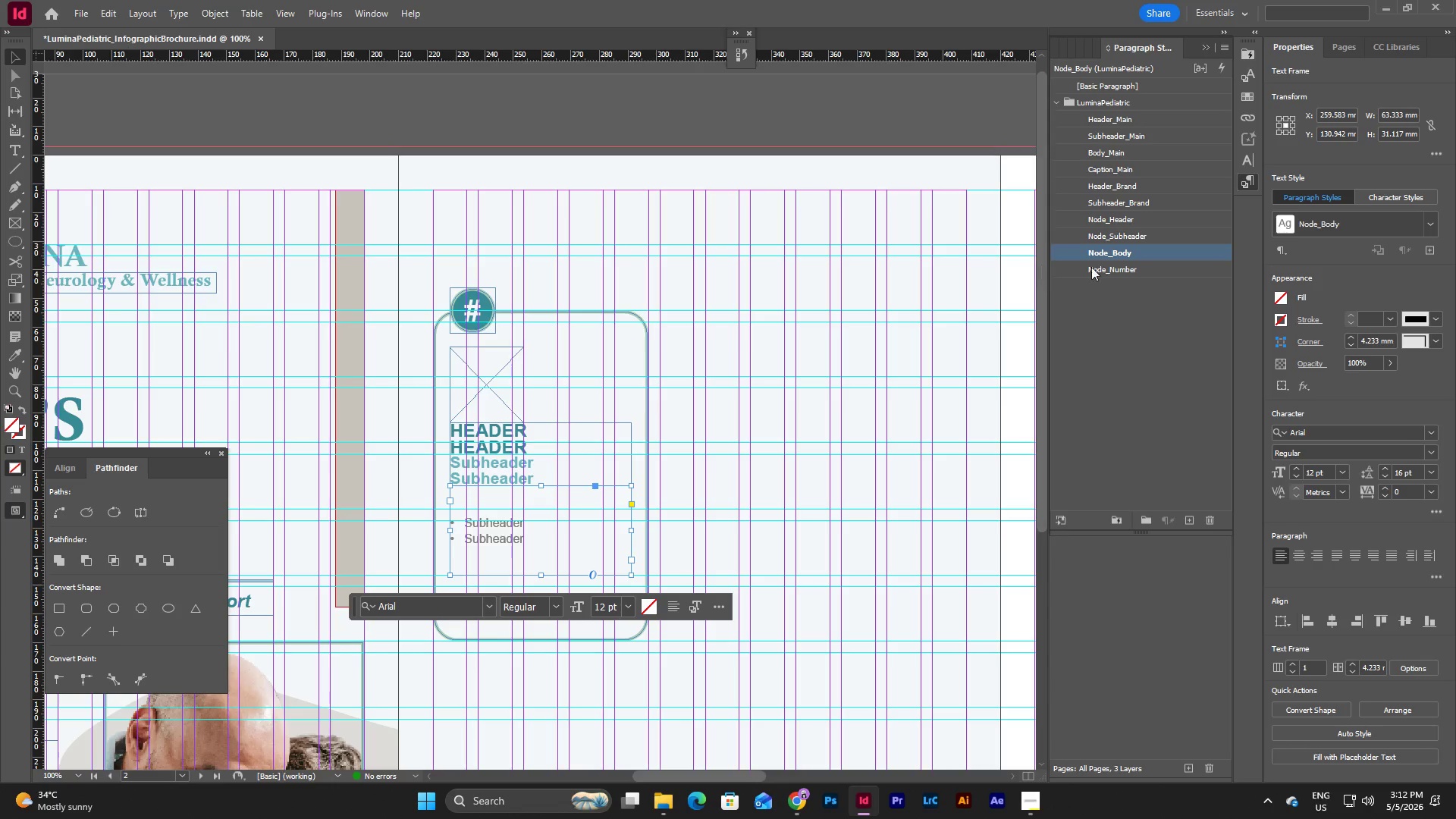 
double_click([557, 538])
 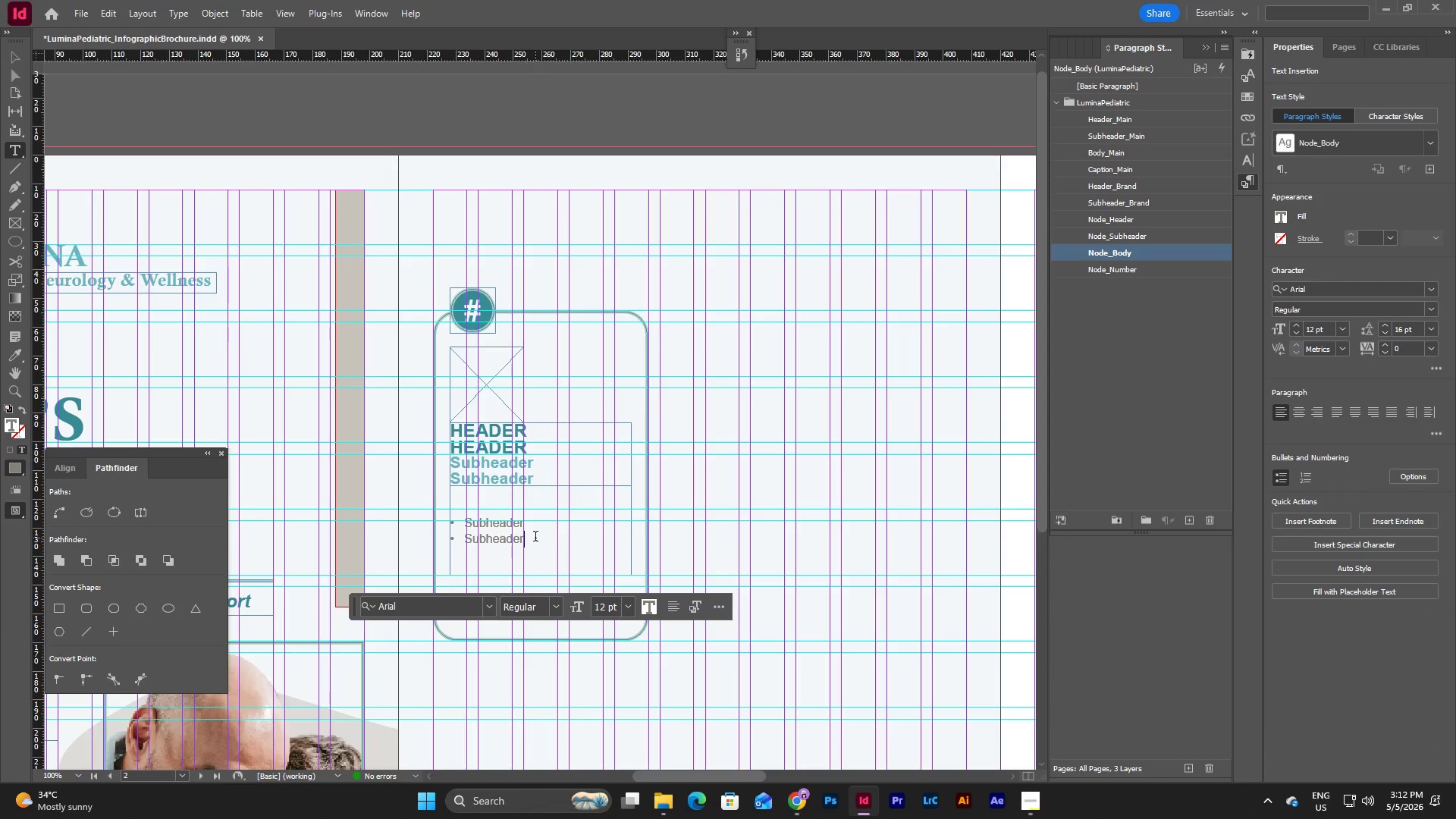 
left_click_drag(start_coordinate=[535, 538], to_coordinate=[460, 521])
 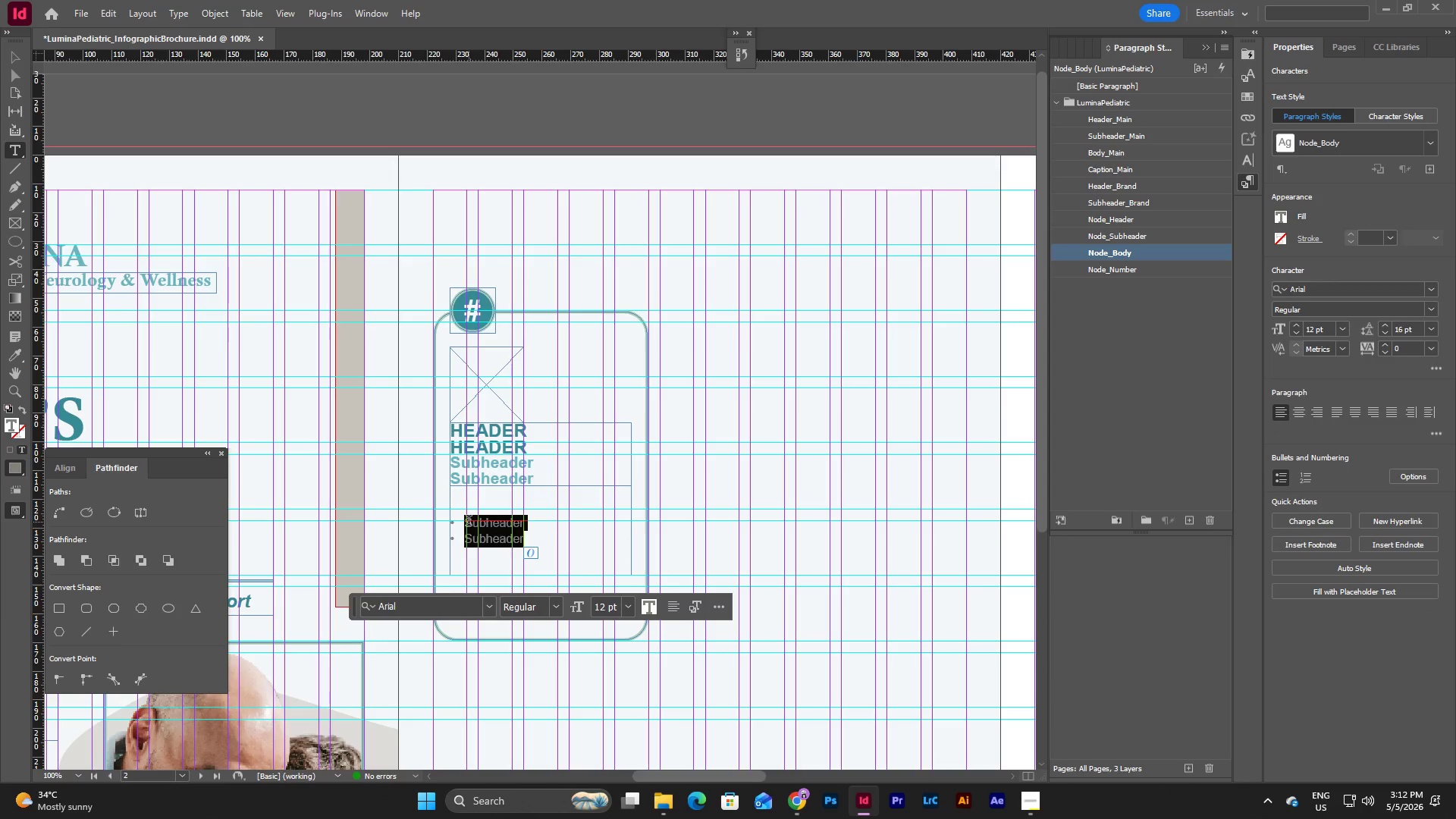 
type(Body\)
key(Backspace)
 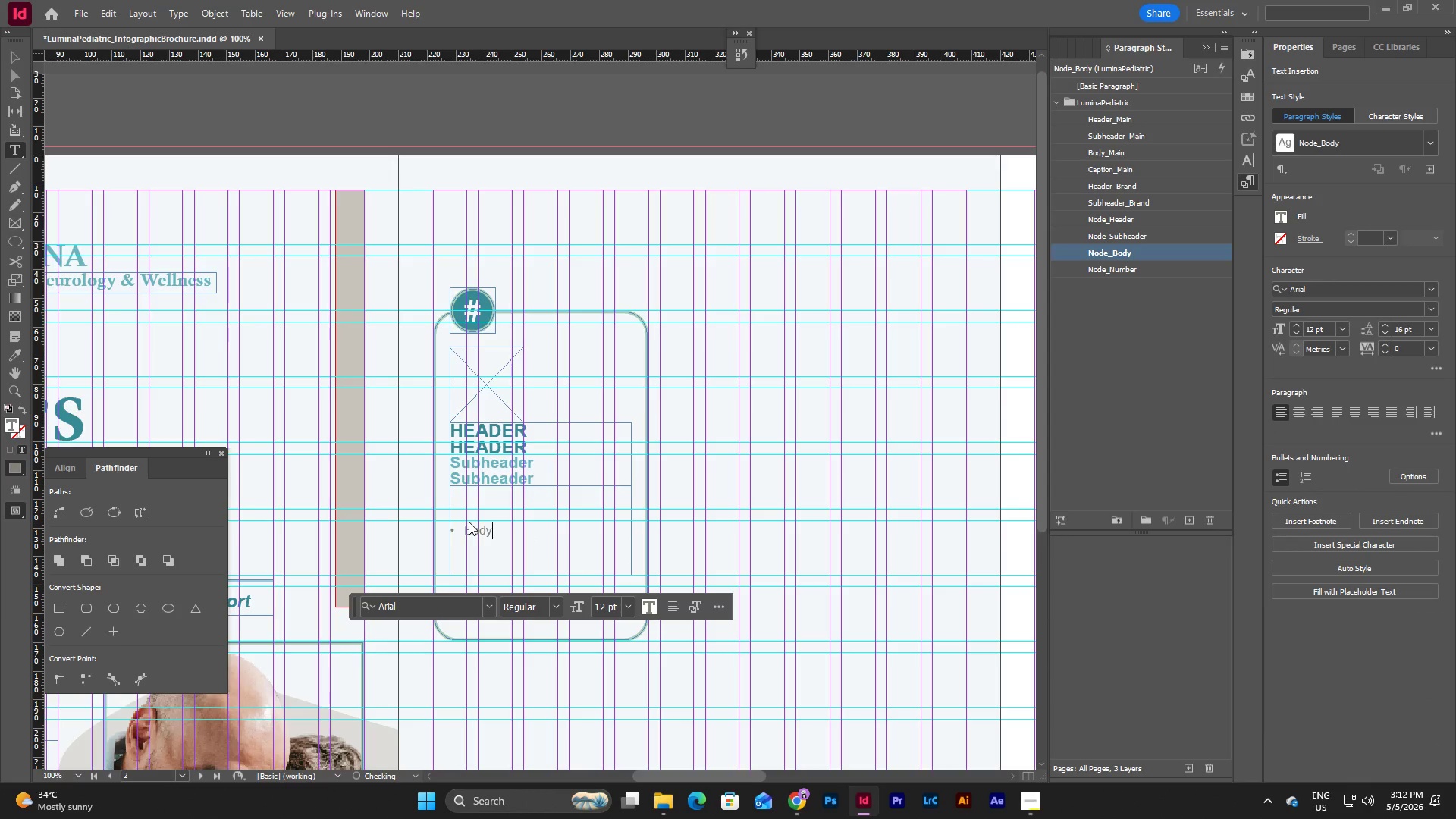 
key(Enter)
 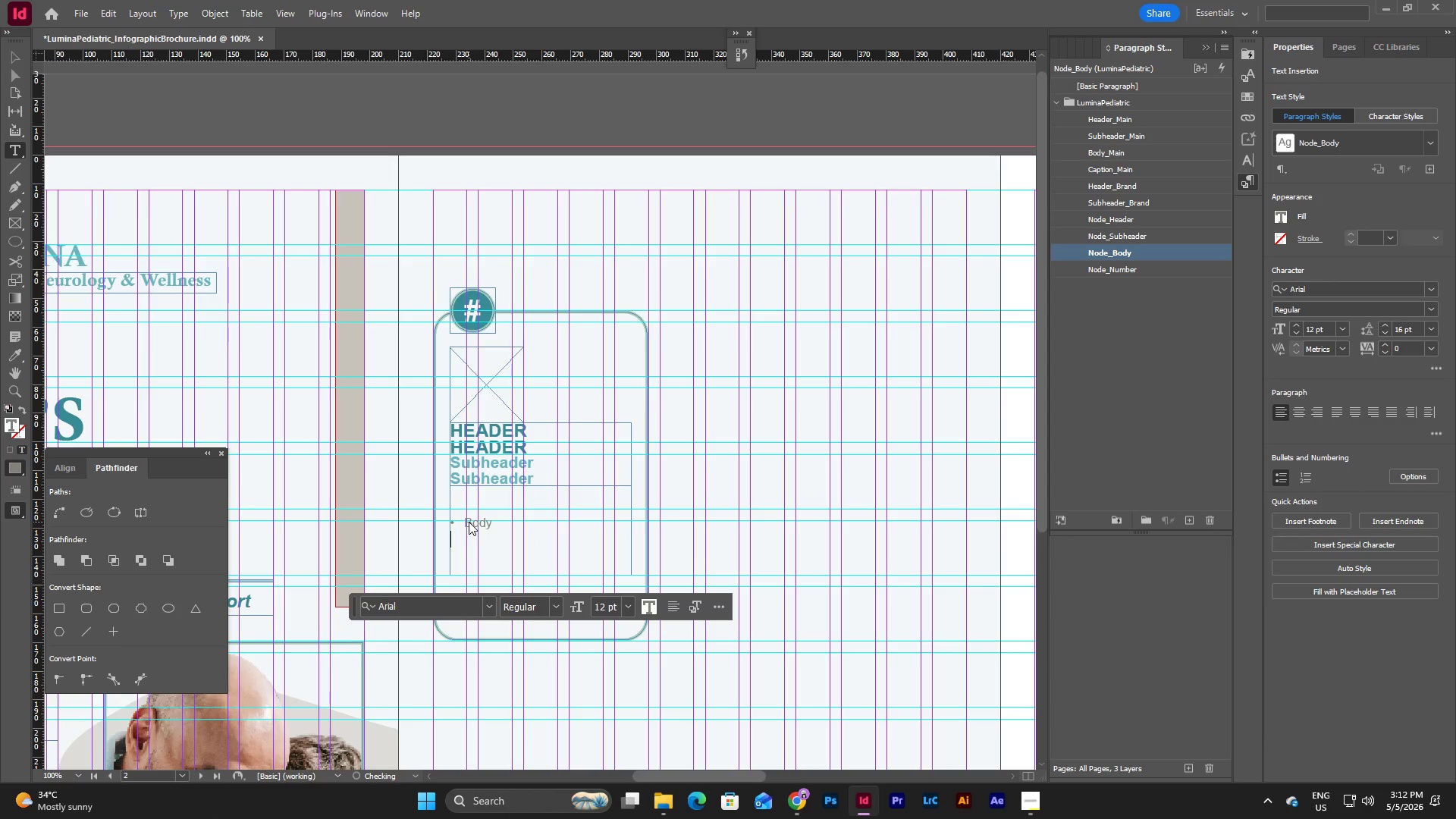 
hold_key(key=ShiftLeft, duration=0.38)
 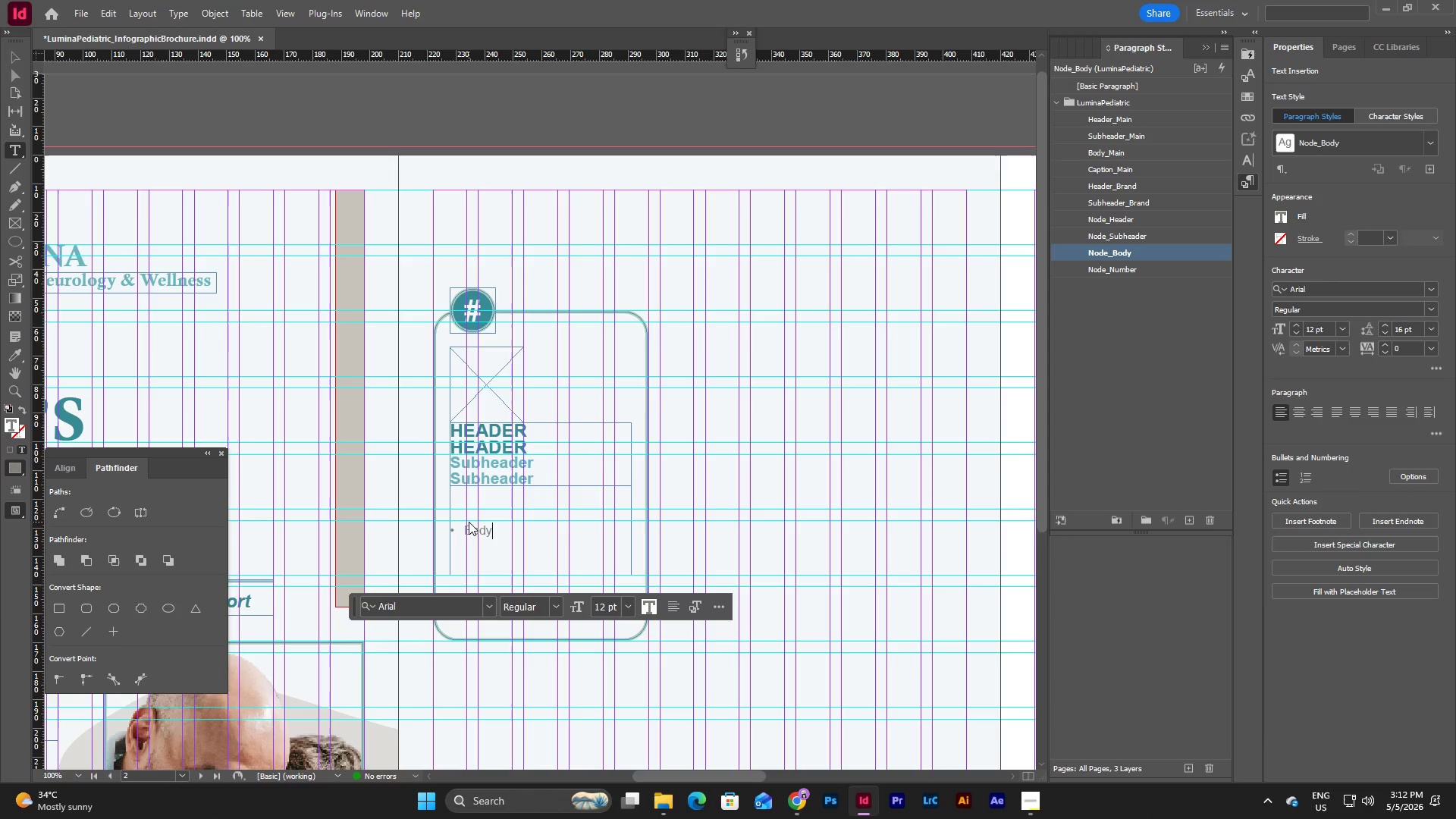 
key(Backspace)
 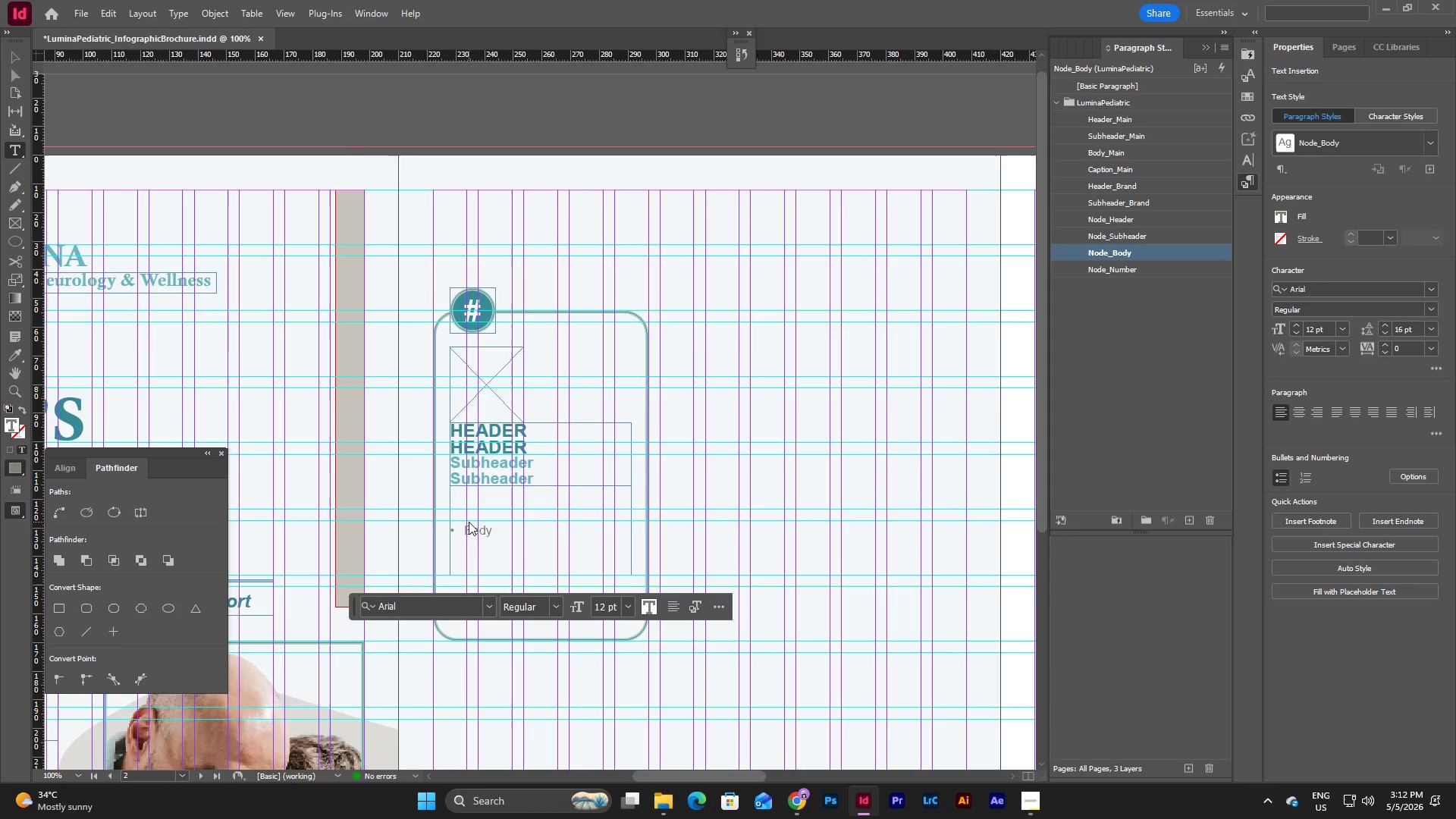 
key(Backspace)
 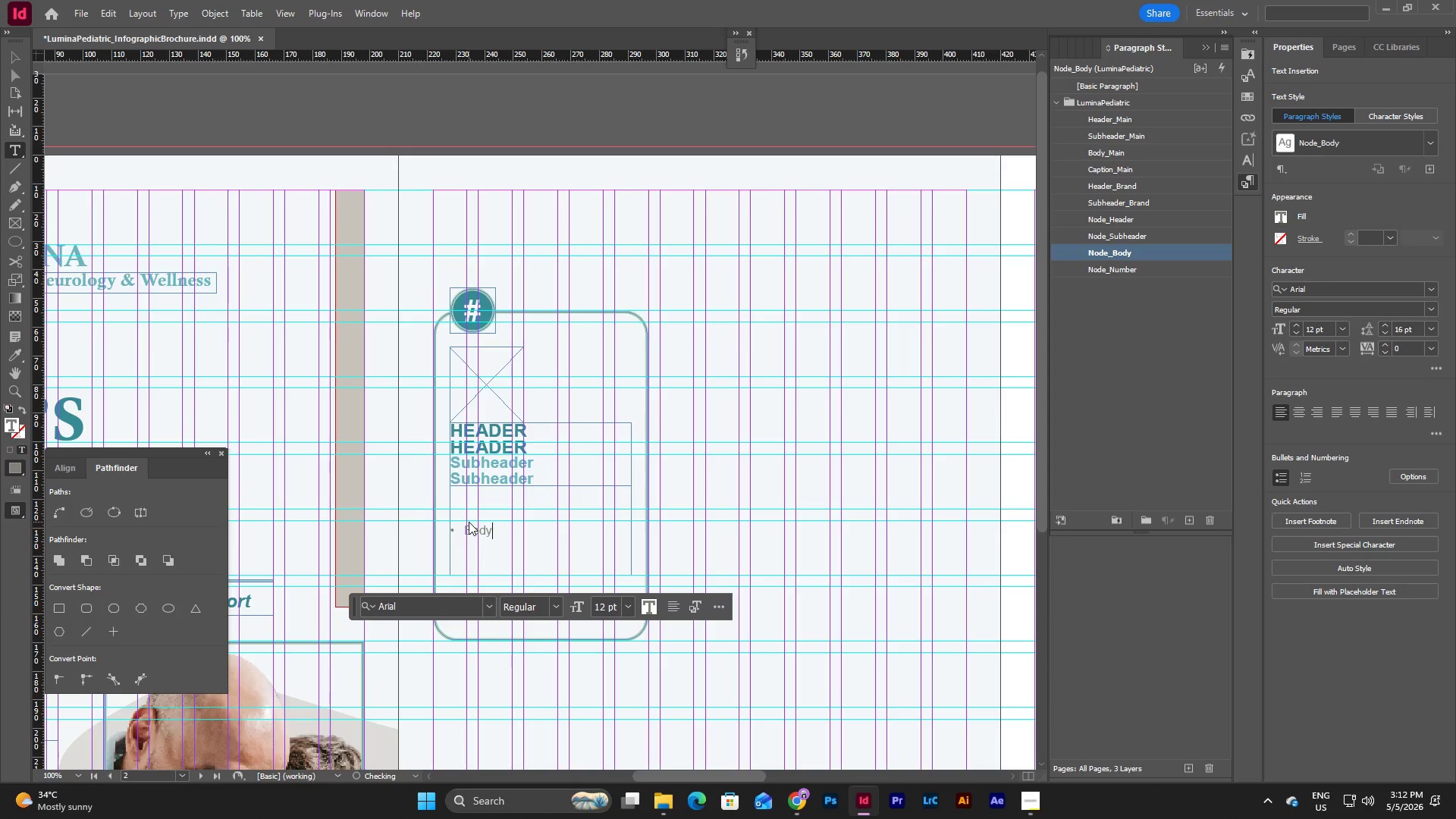 
key(Y)
 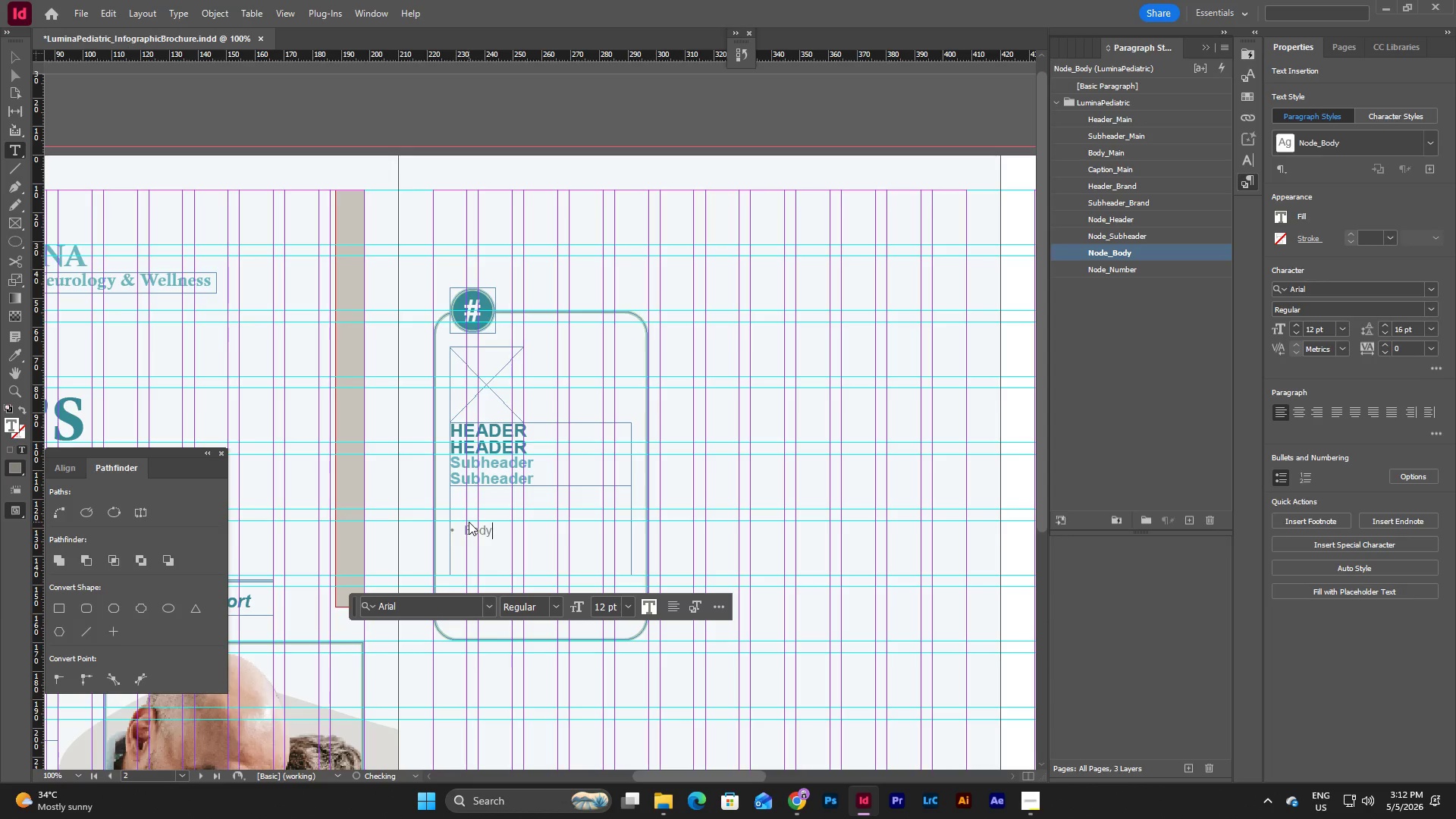 
key(Enter)
 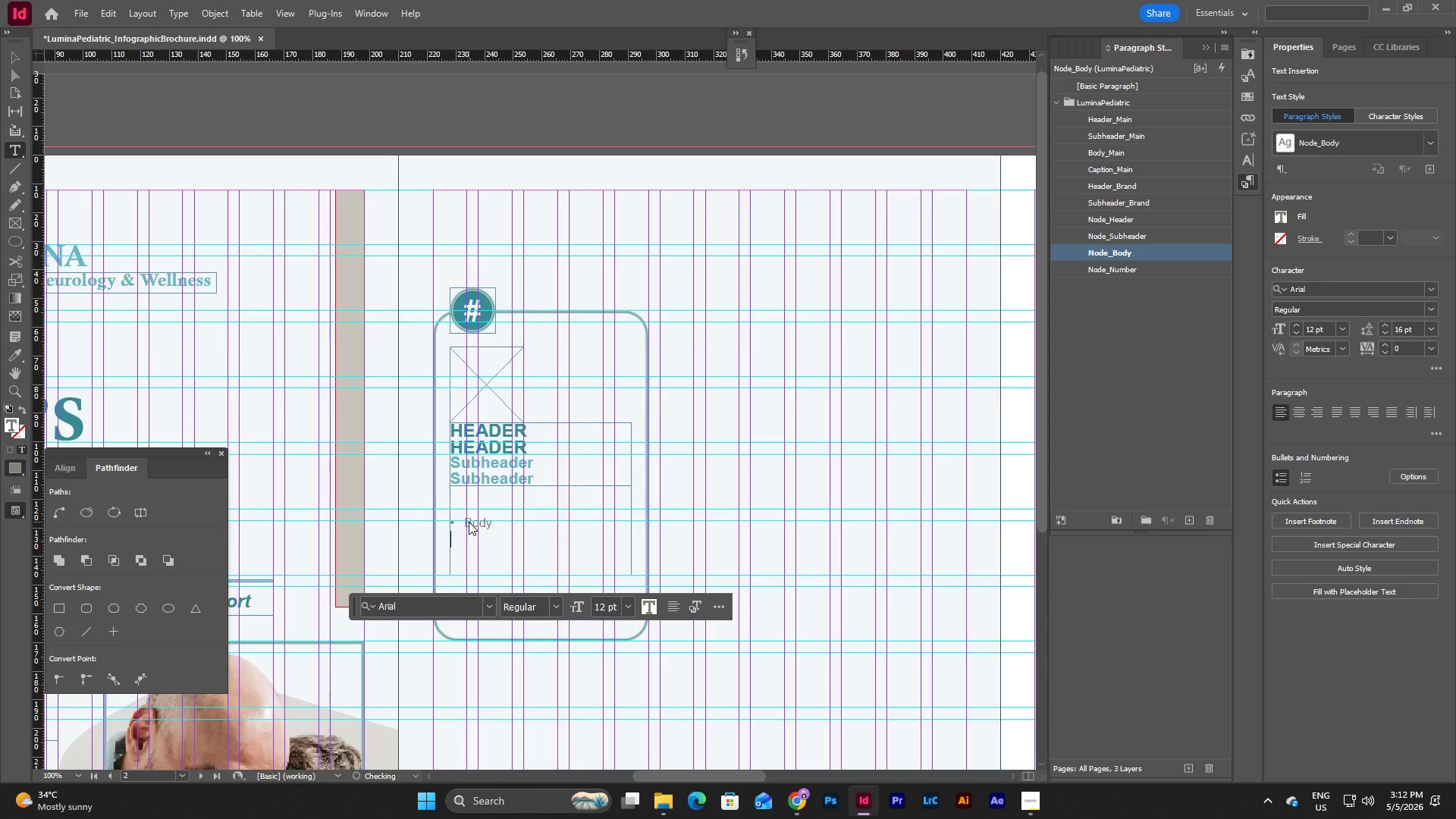 
type(Body)
 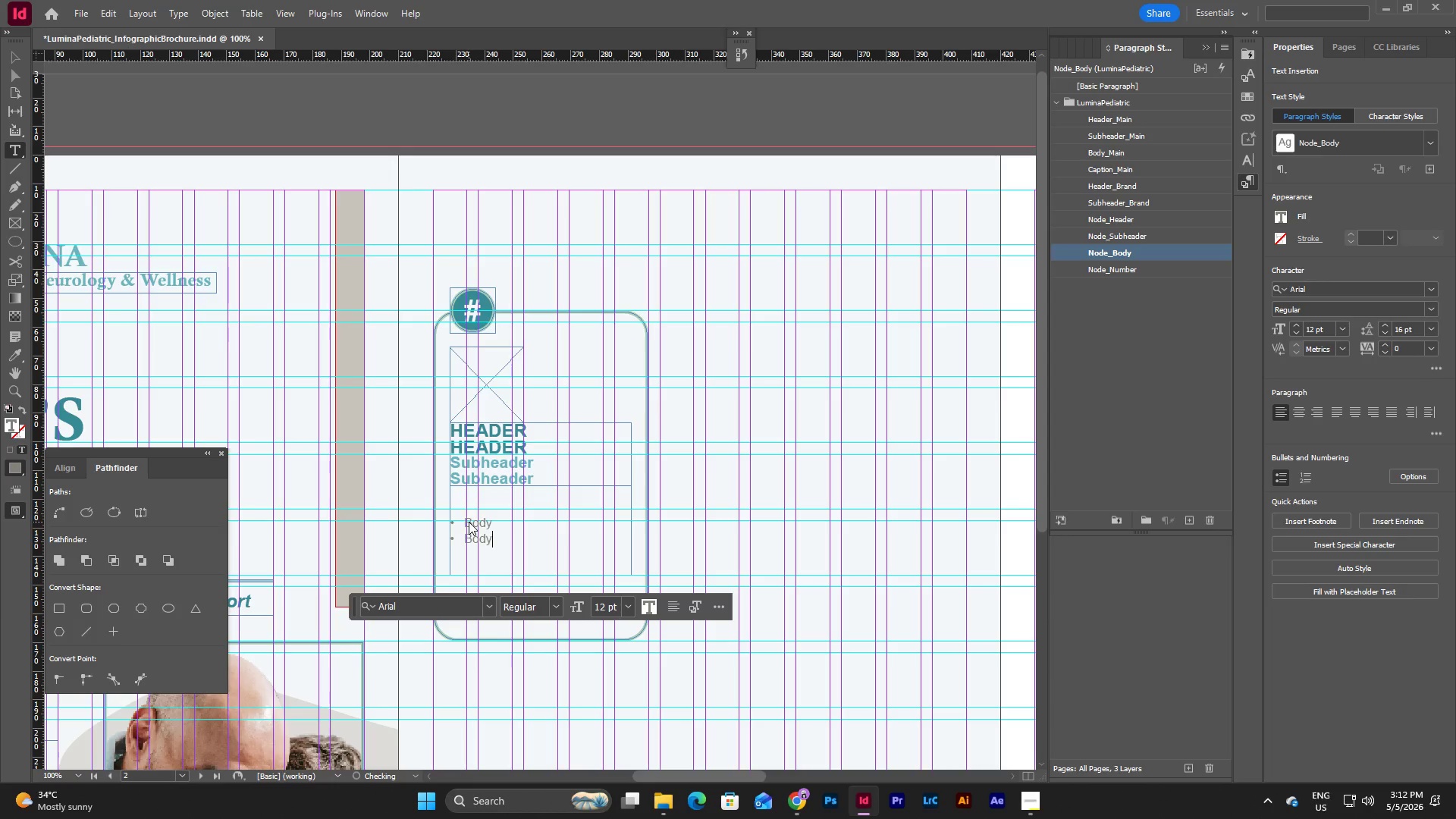 
key(Enter)
 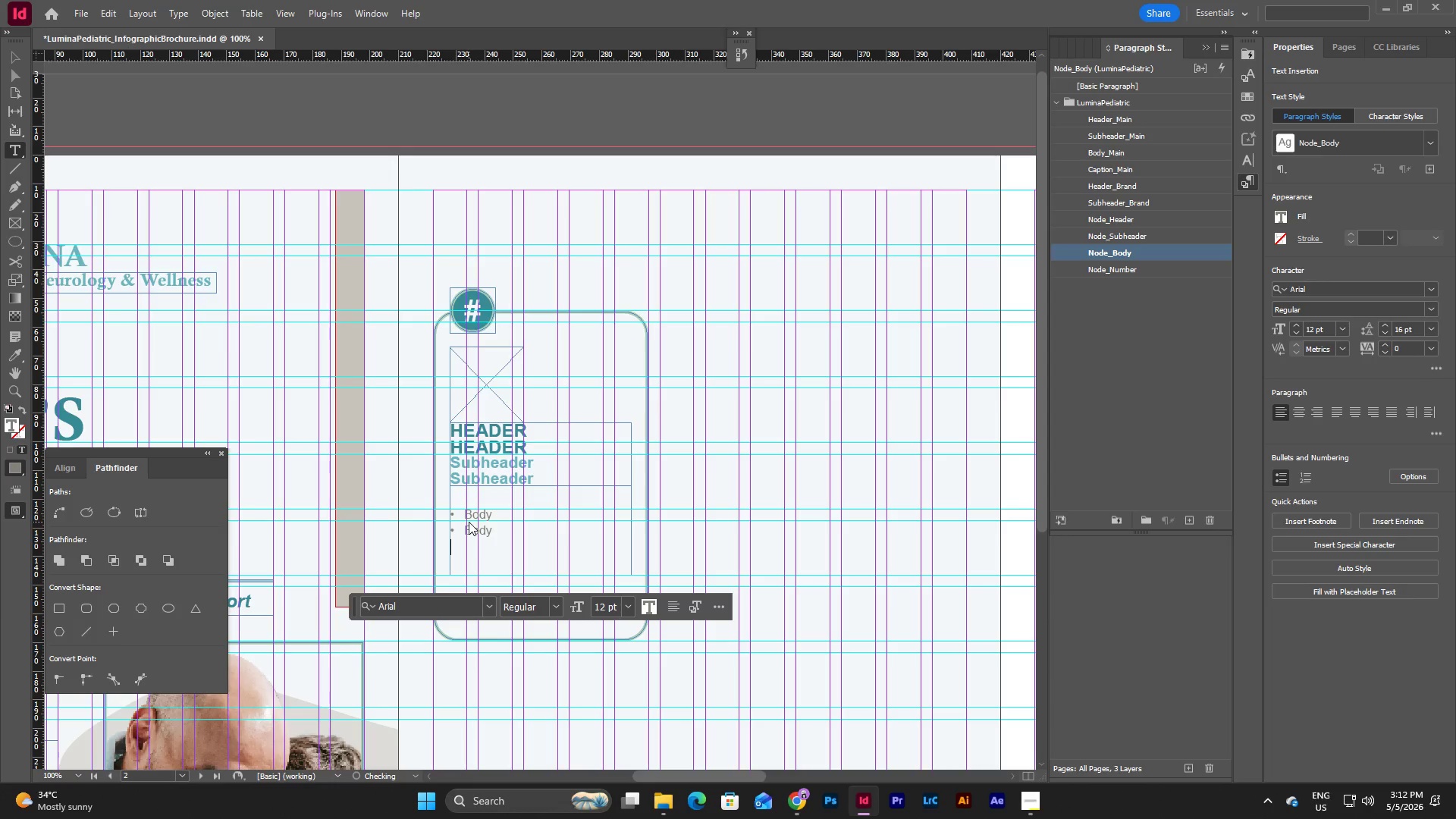 
type(Body)
 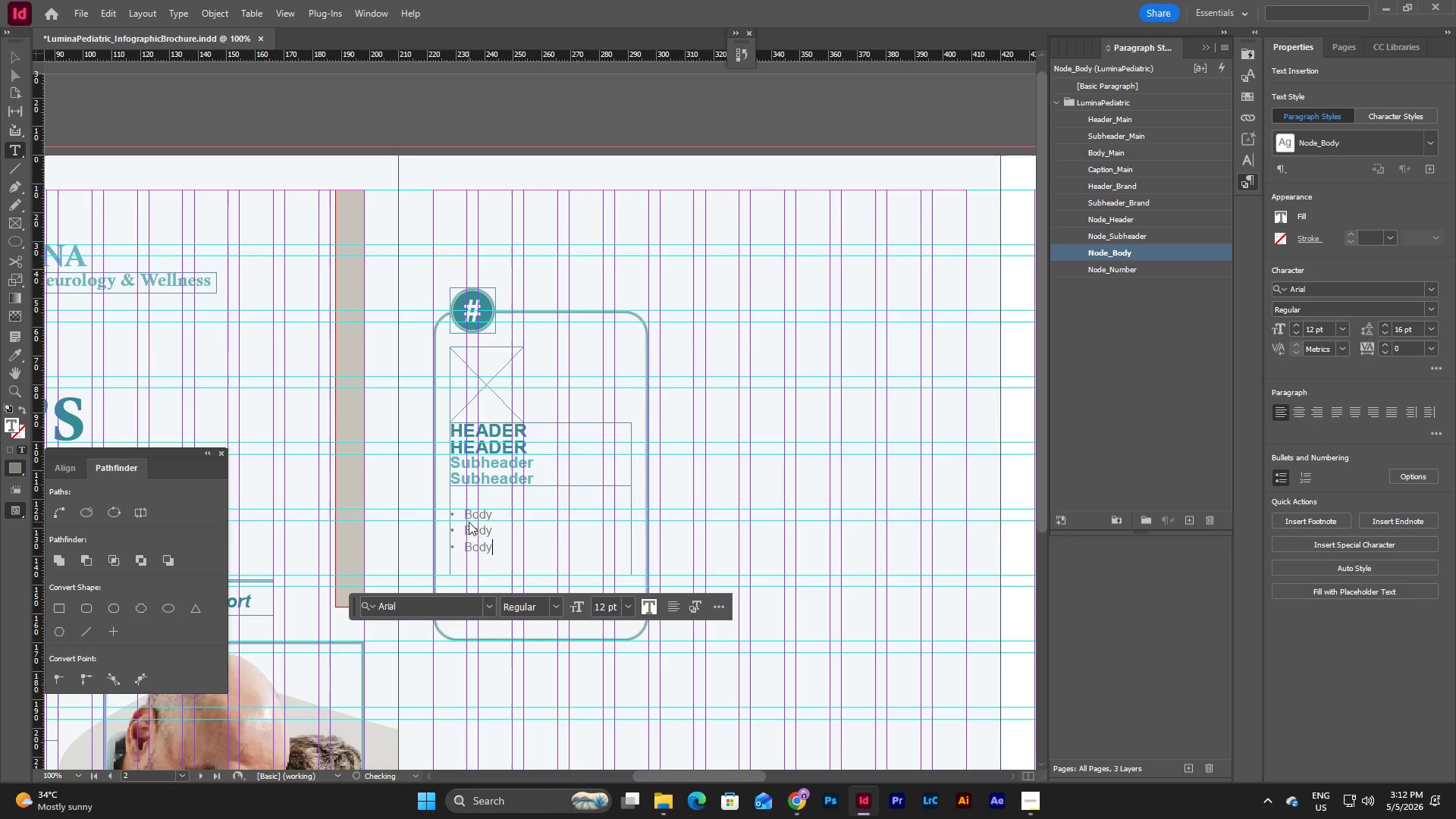 
key(Enter)
 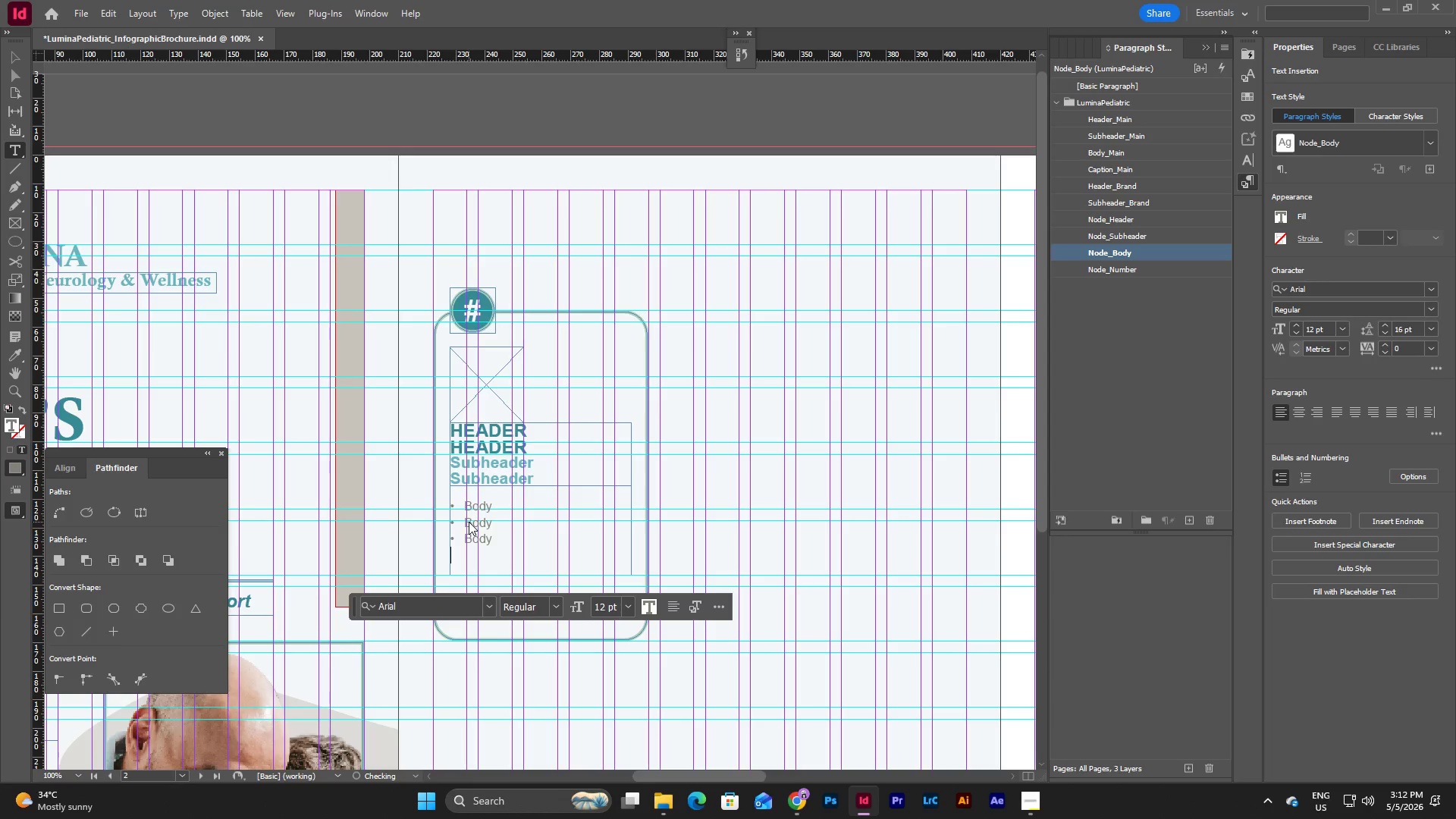 
type(Body)
 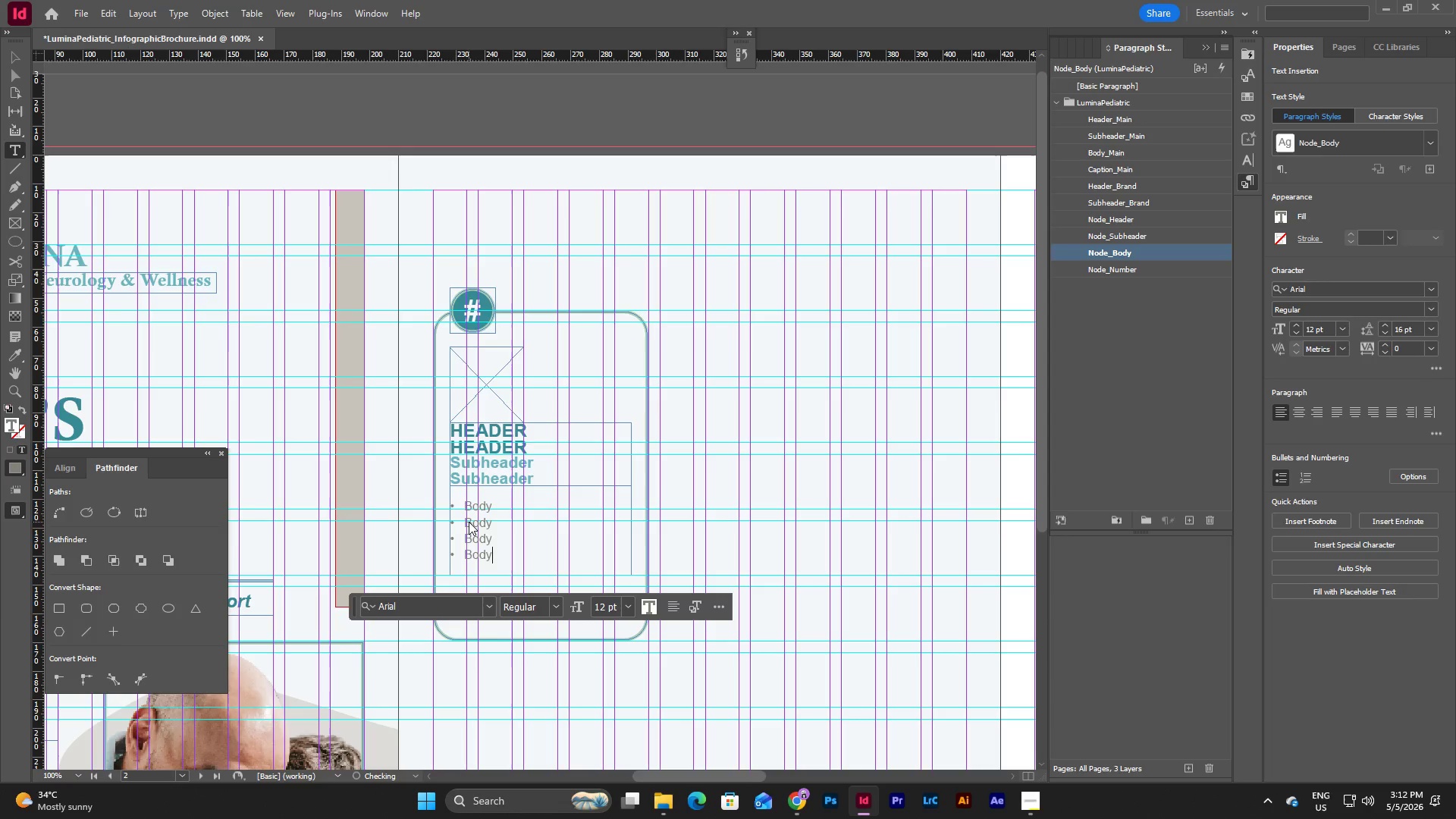 
key(Enter)
 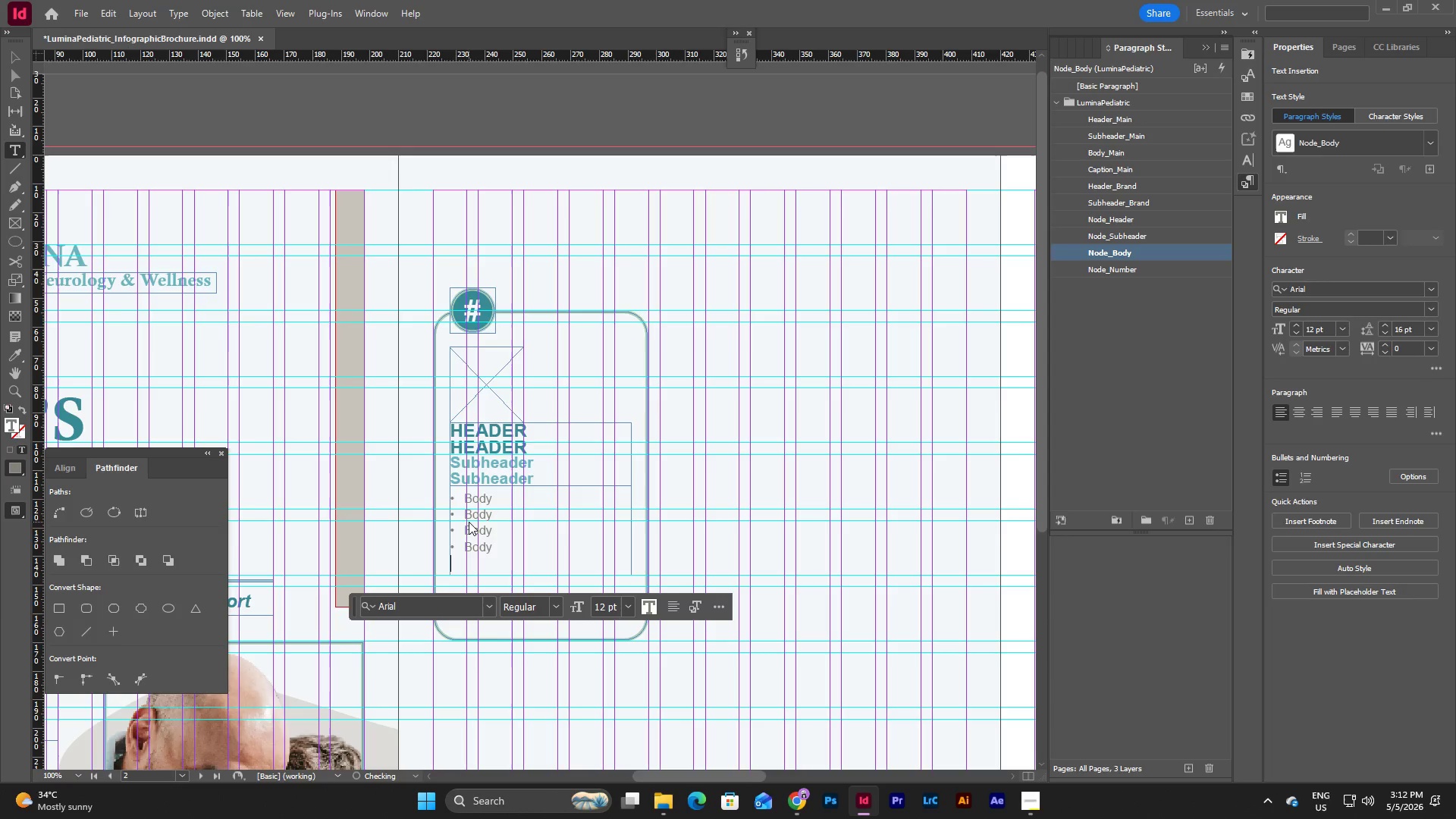 
type(Body)
key(Escape)
 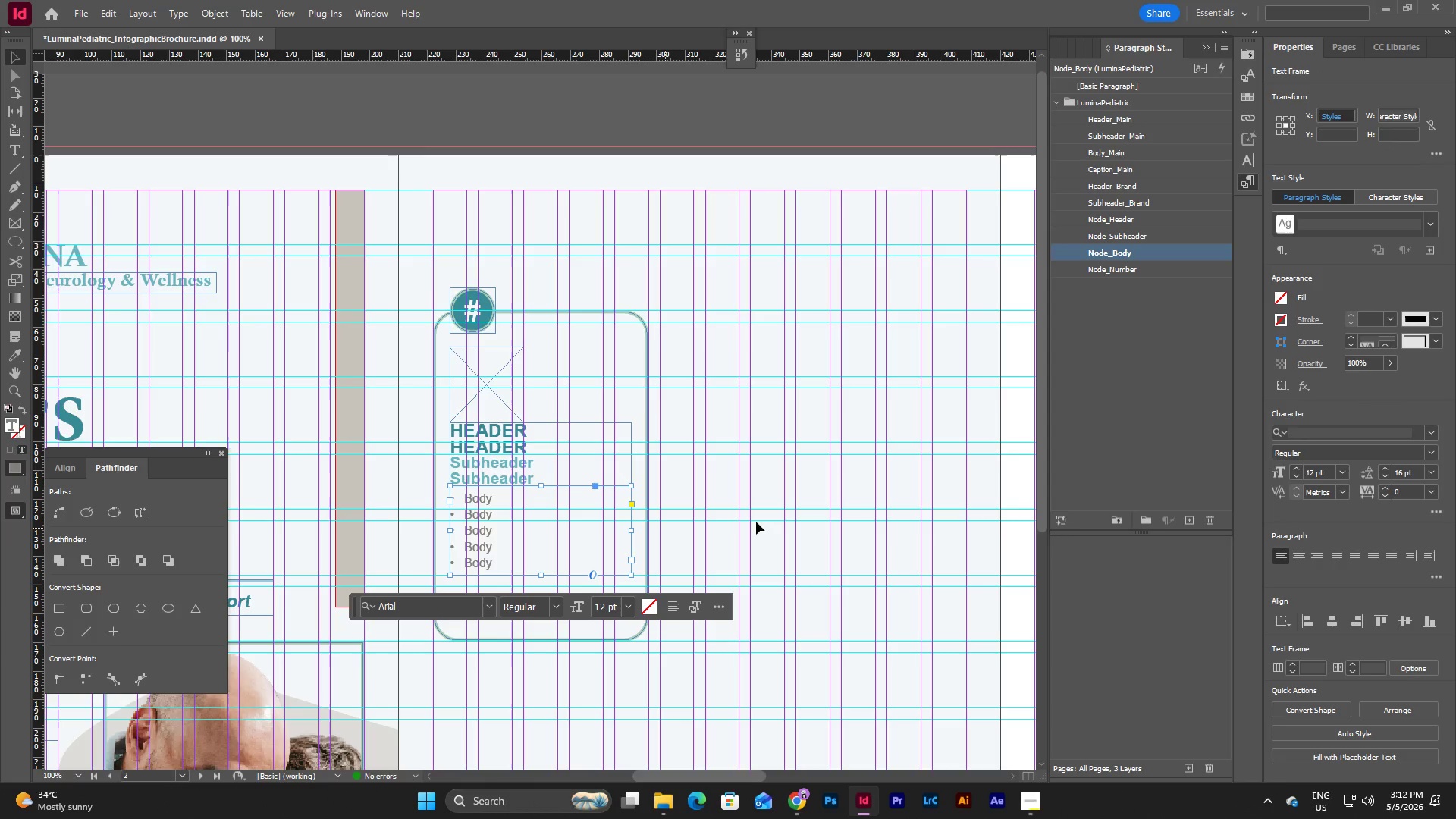 
key(Escape)
 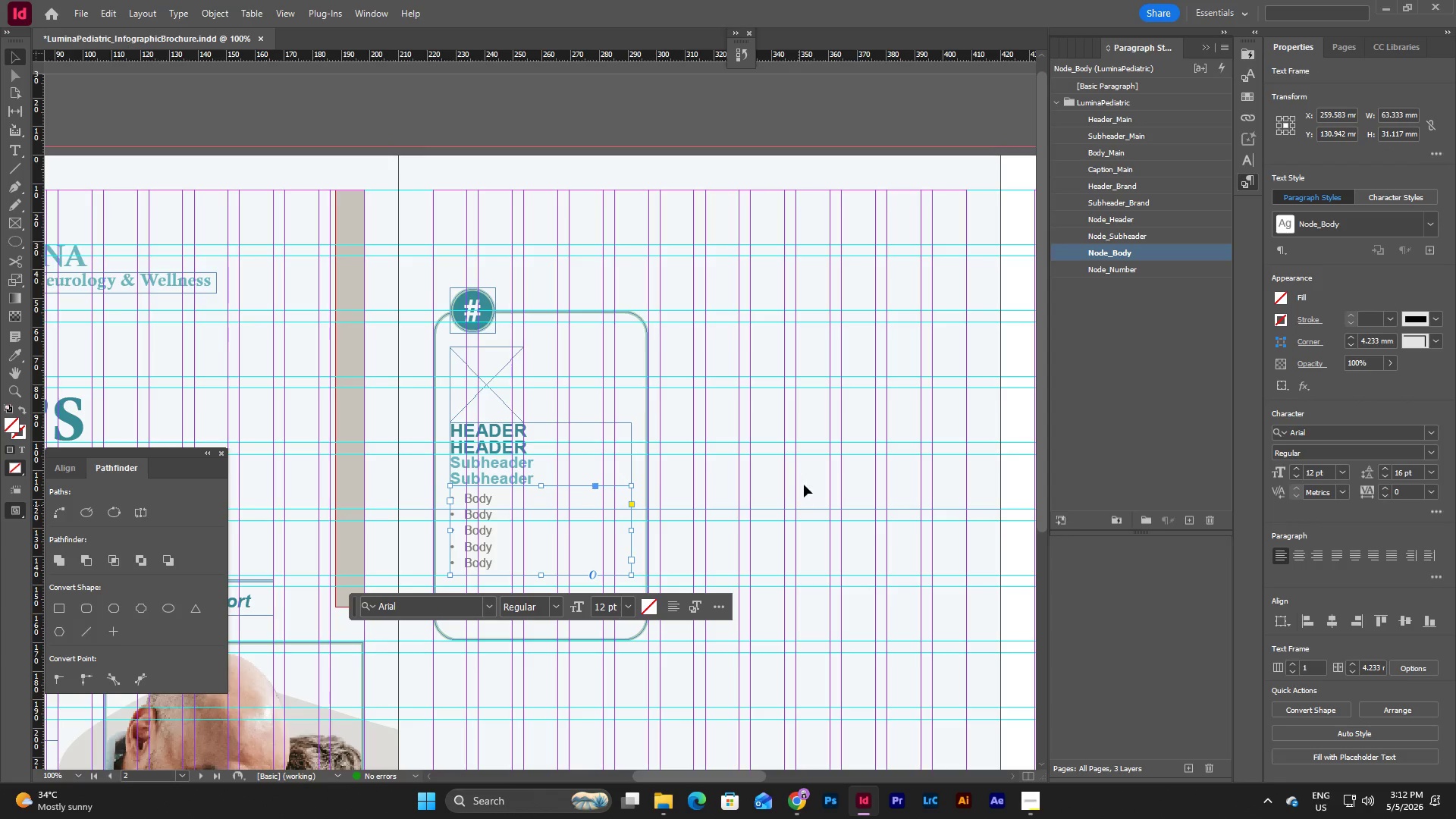 
scroll: coordinate [804, 485], scroll_direction: down, amount: 2.0
 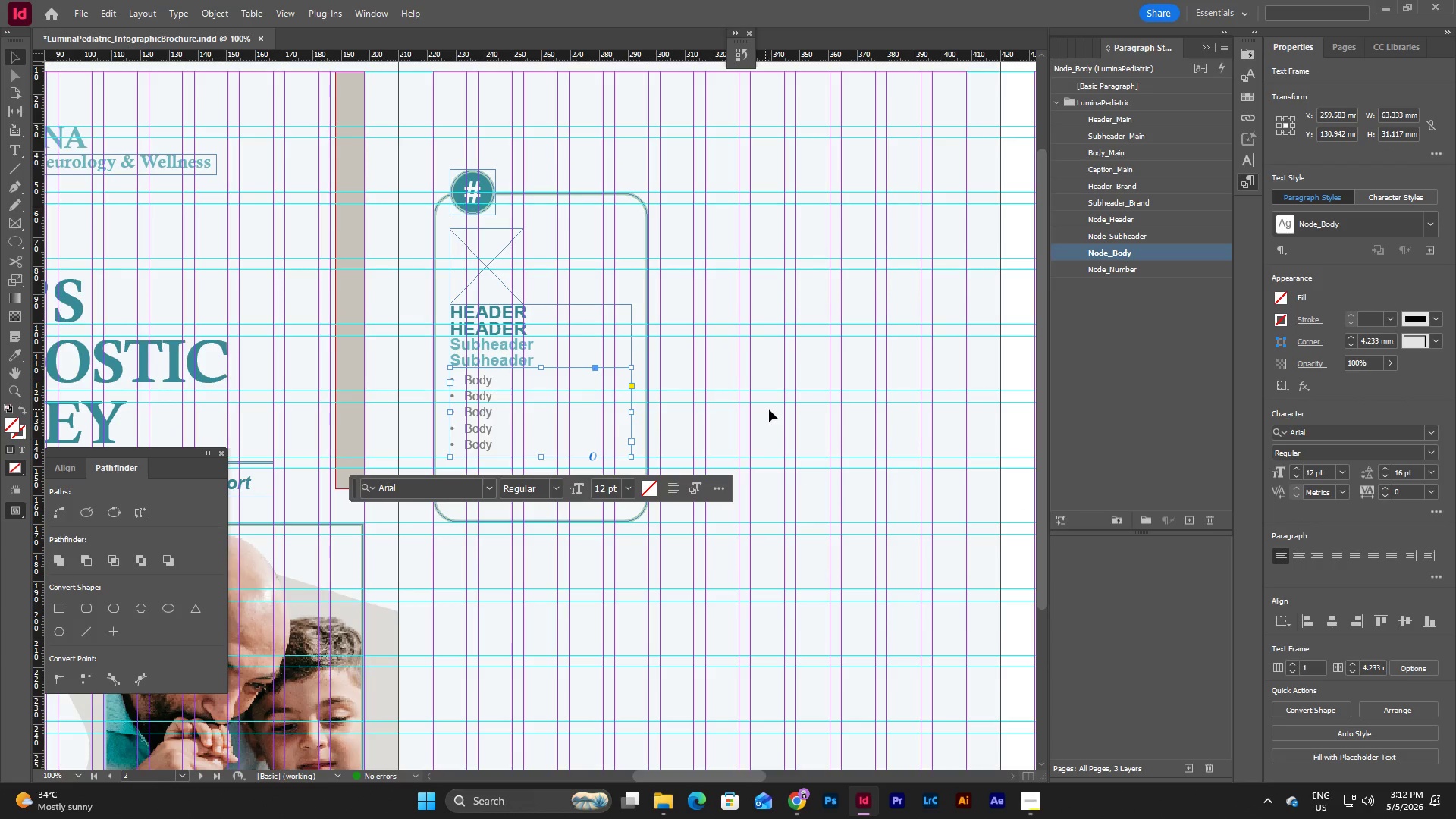 
left_click([770, 410])
 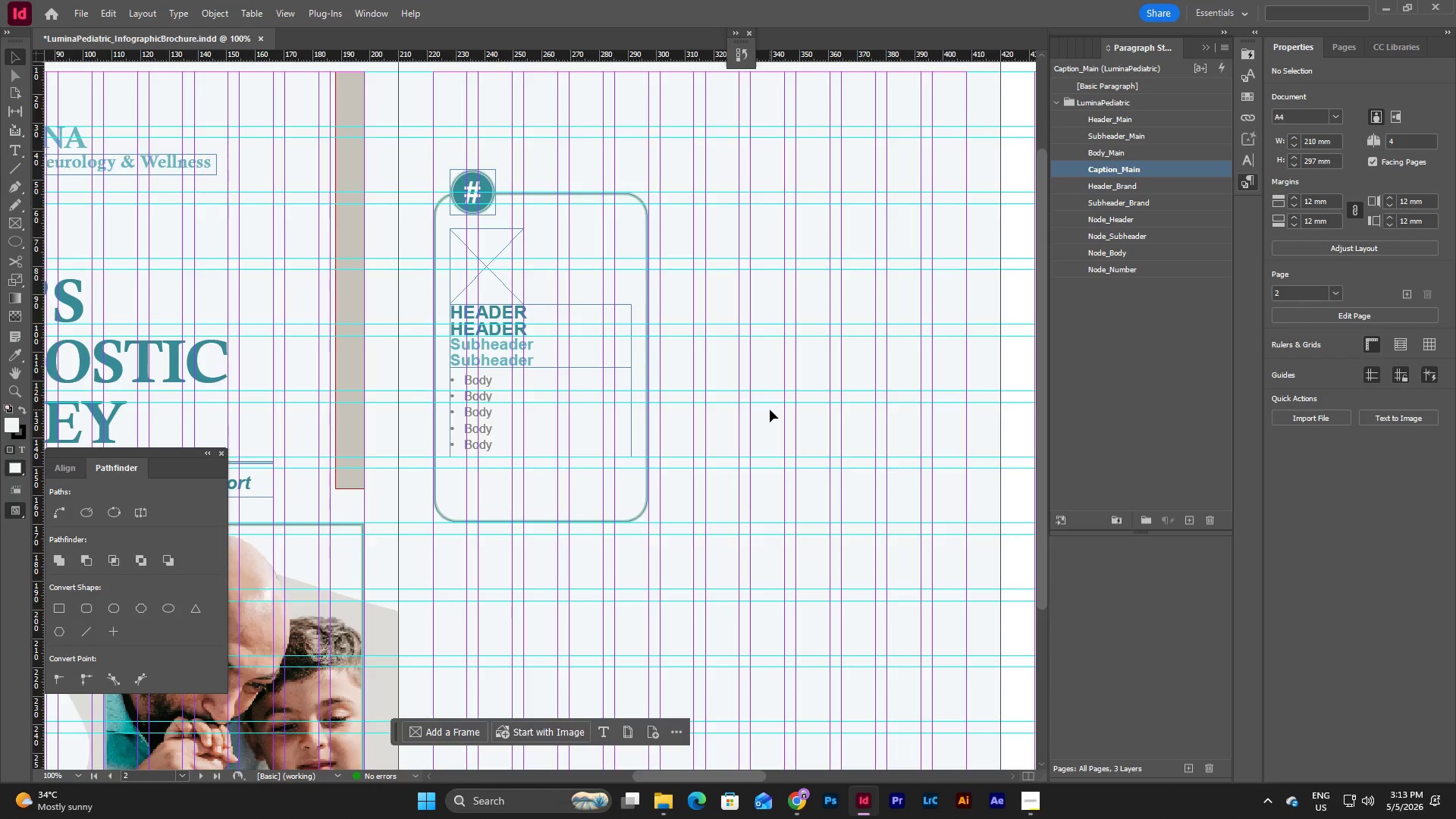 
type(wwww)
 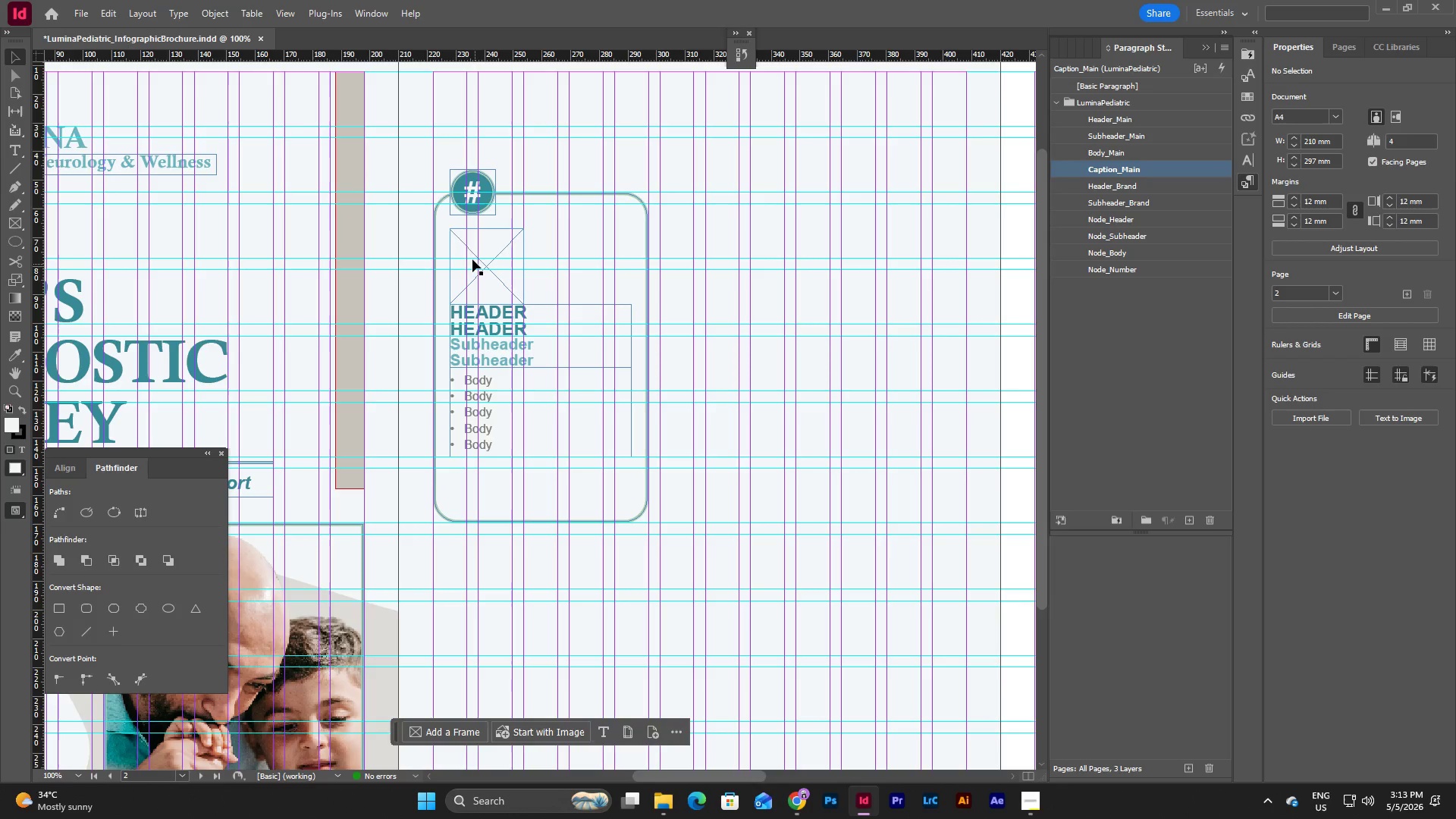 
left_click_drag(start_coordinate=[446, 231], to_coordinate=[483, 353])
 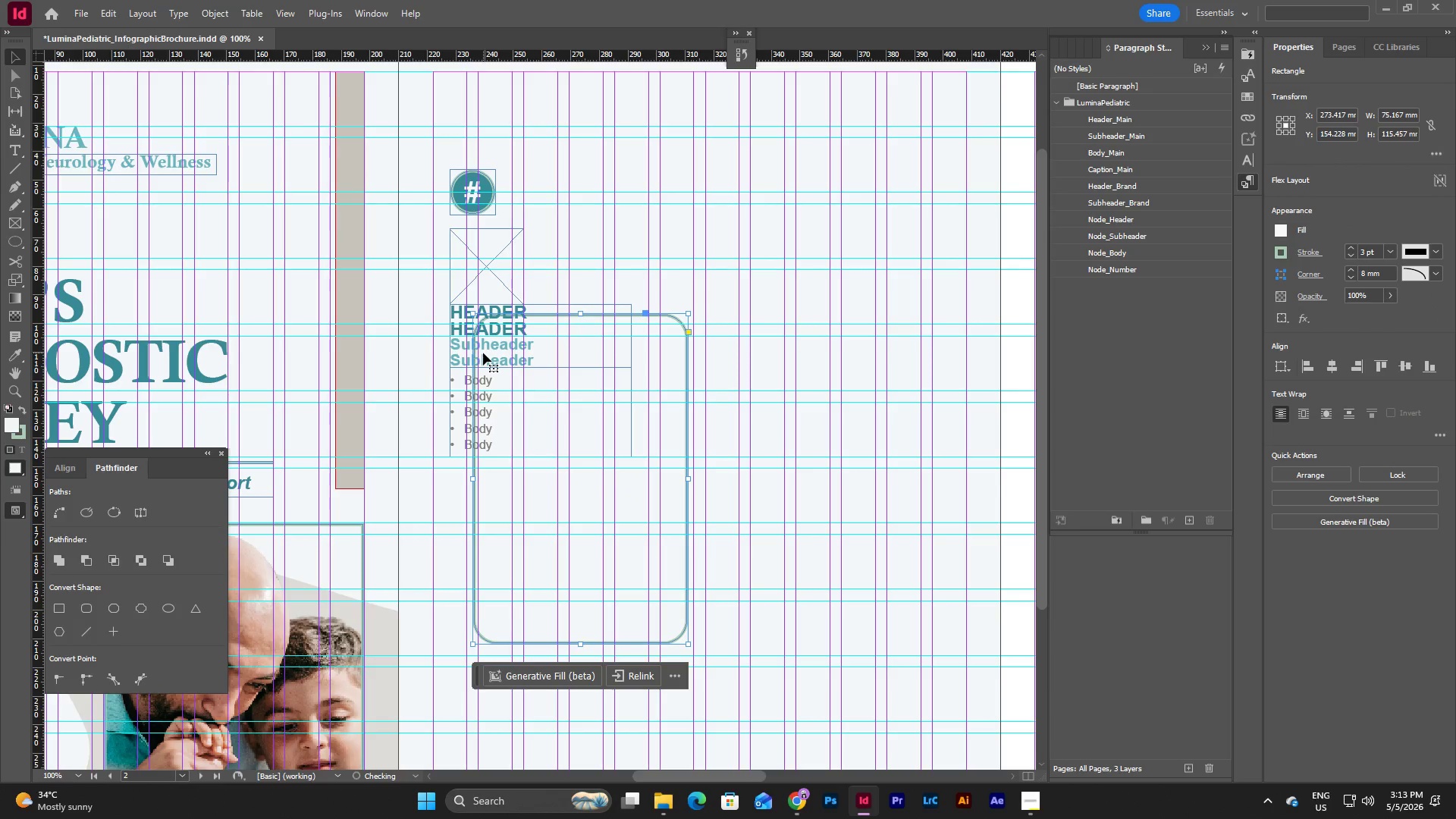 
key(Control+Z)
 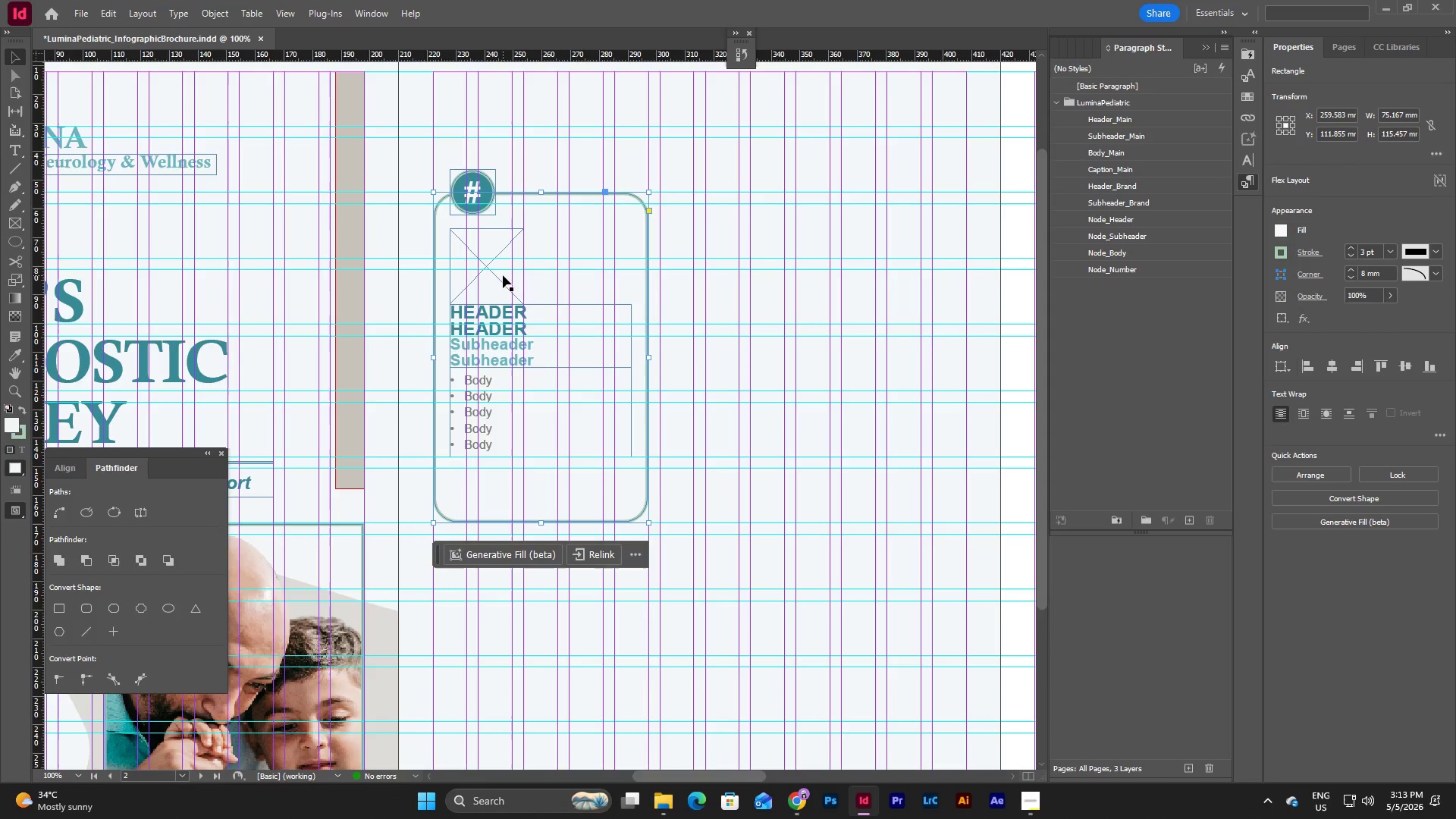 
left_click([501, 268])
 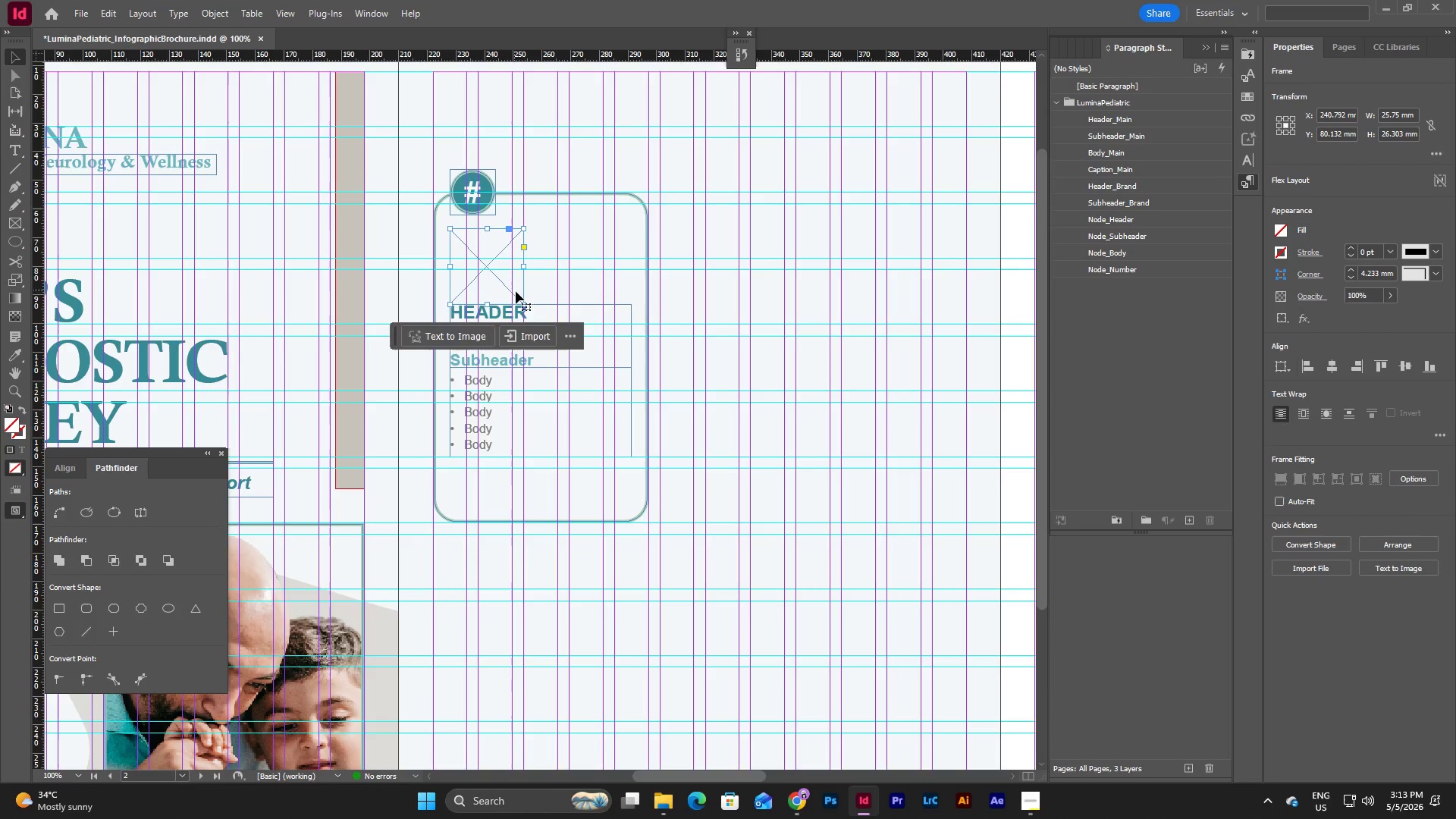 
hold_key(key=ShiftLeft, duration=4.28)
left_click([580, 308])
 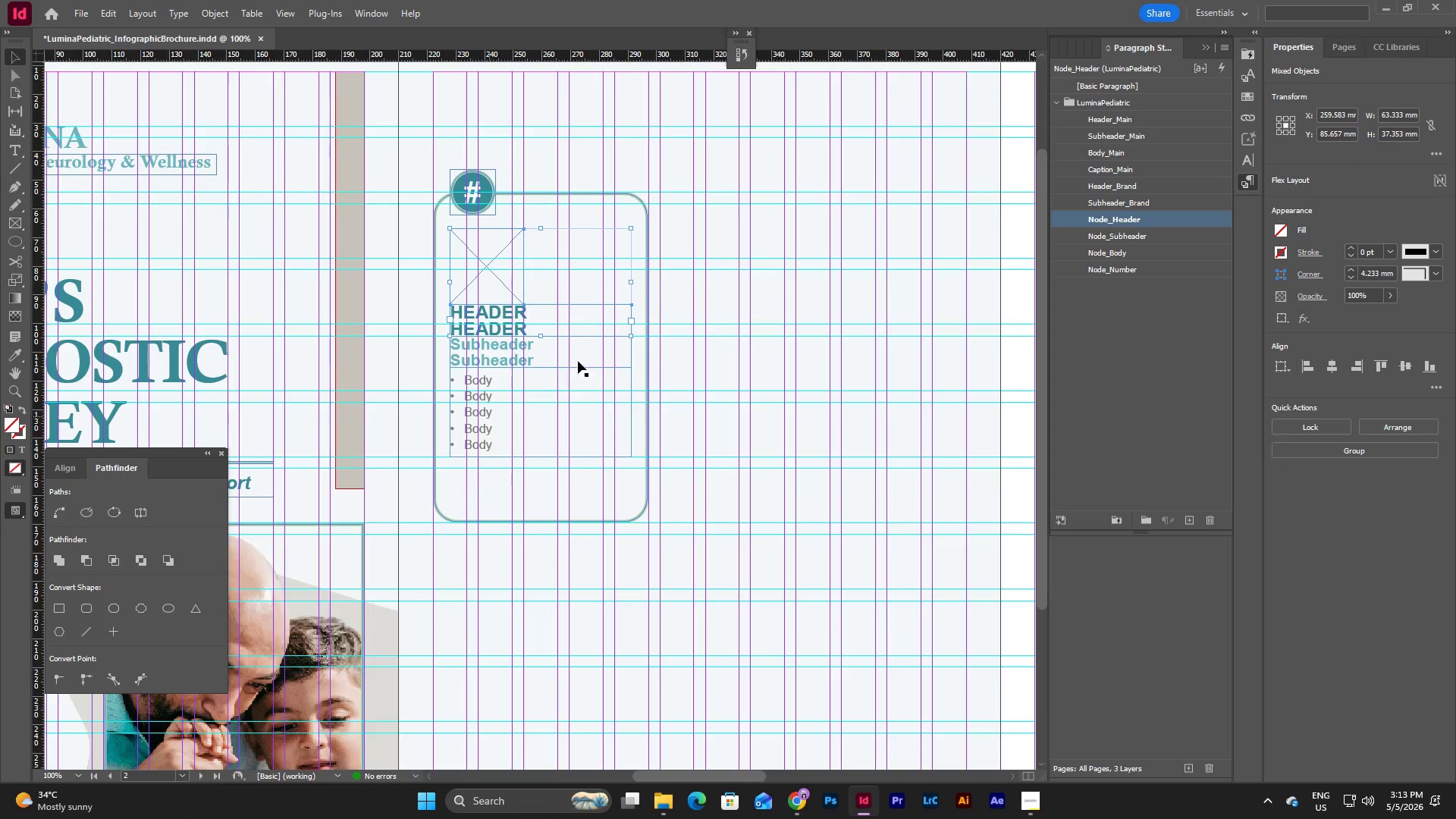 
left_click([626, 347])
 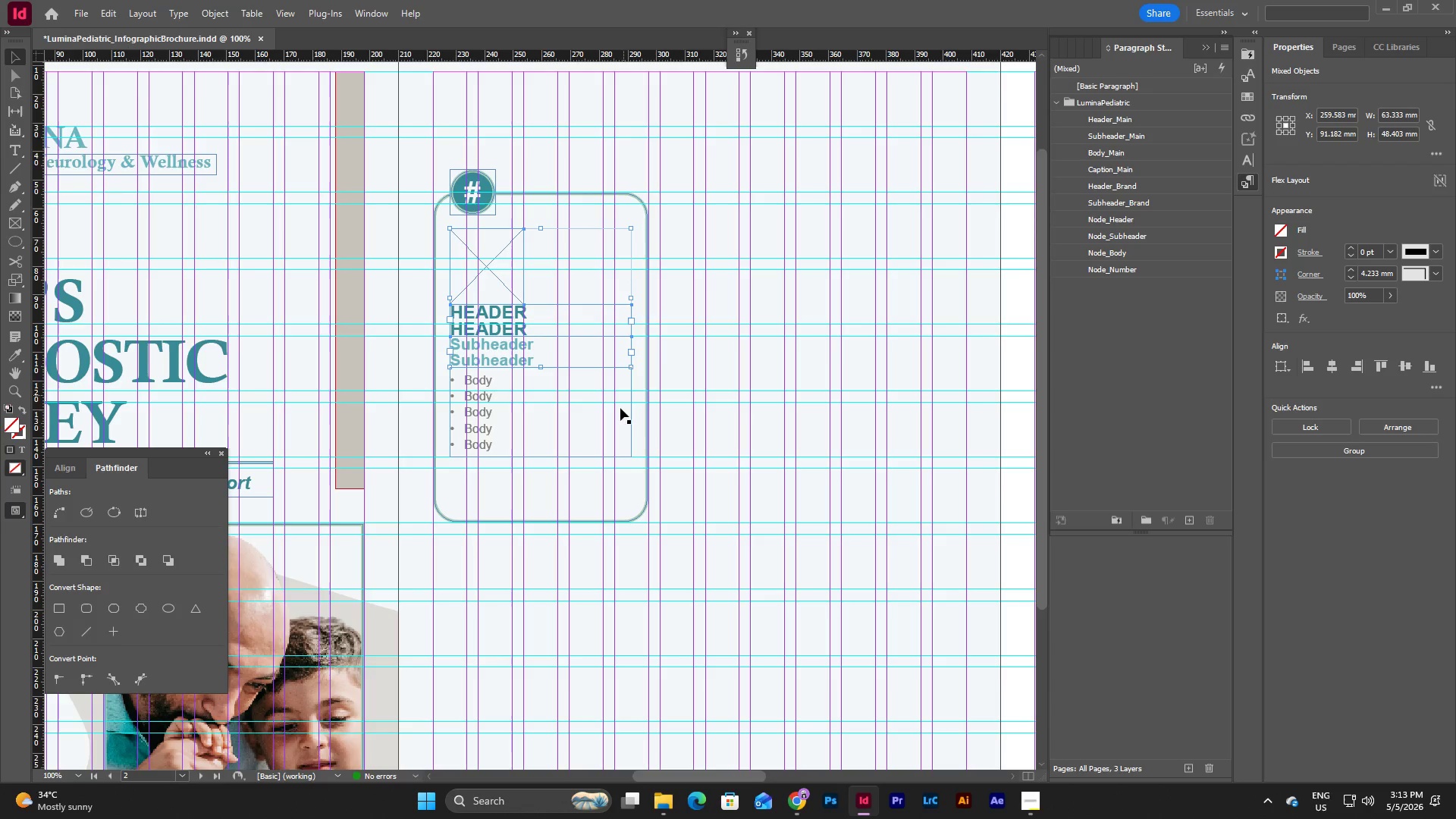 
left_click([620, 419])
 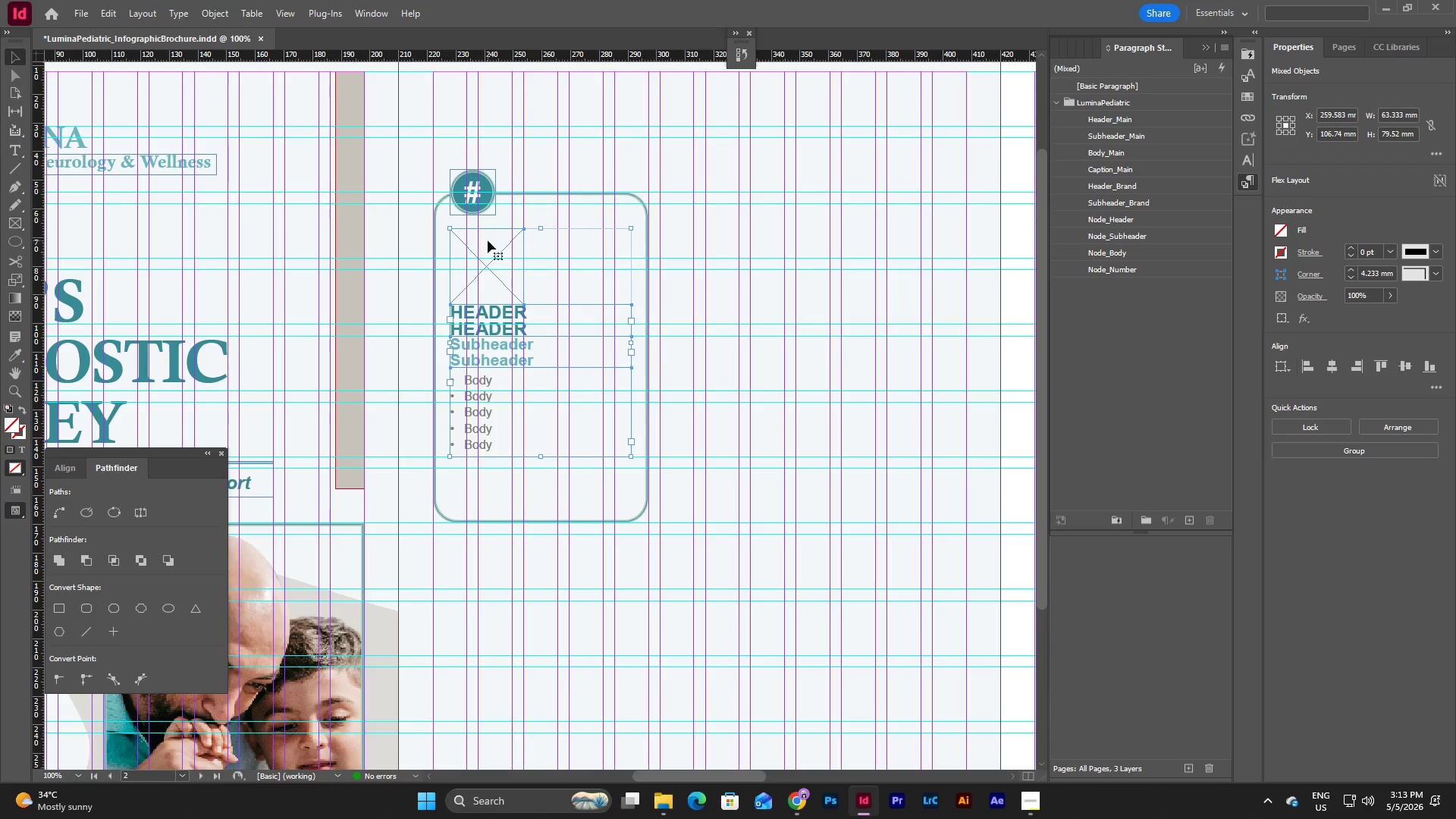 
left_click_drag(start_coordinate=[488, 240], to_coordinate=[488, 226])
 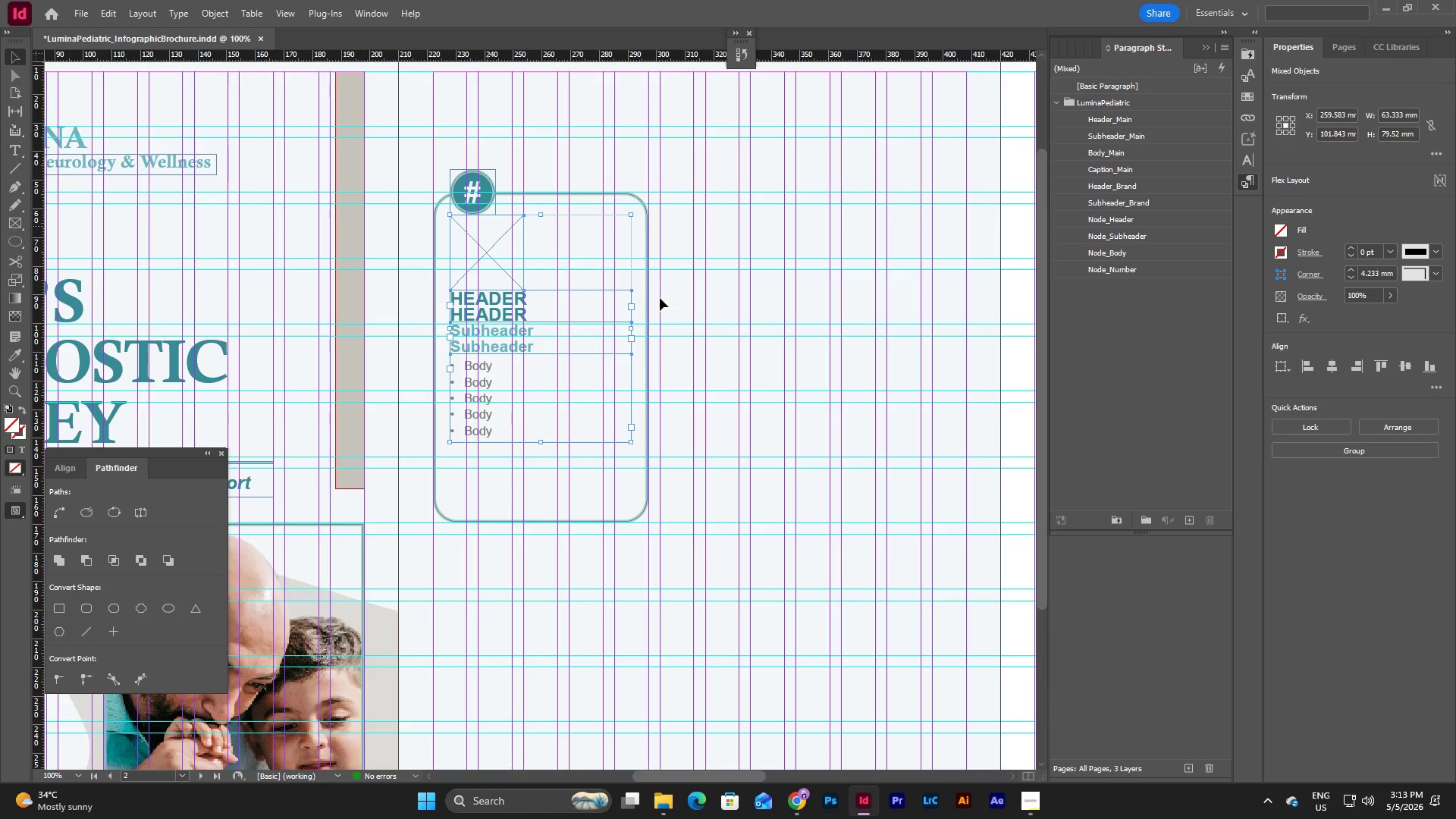 
left_click([679, 300])
 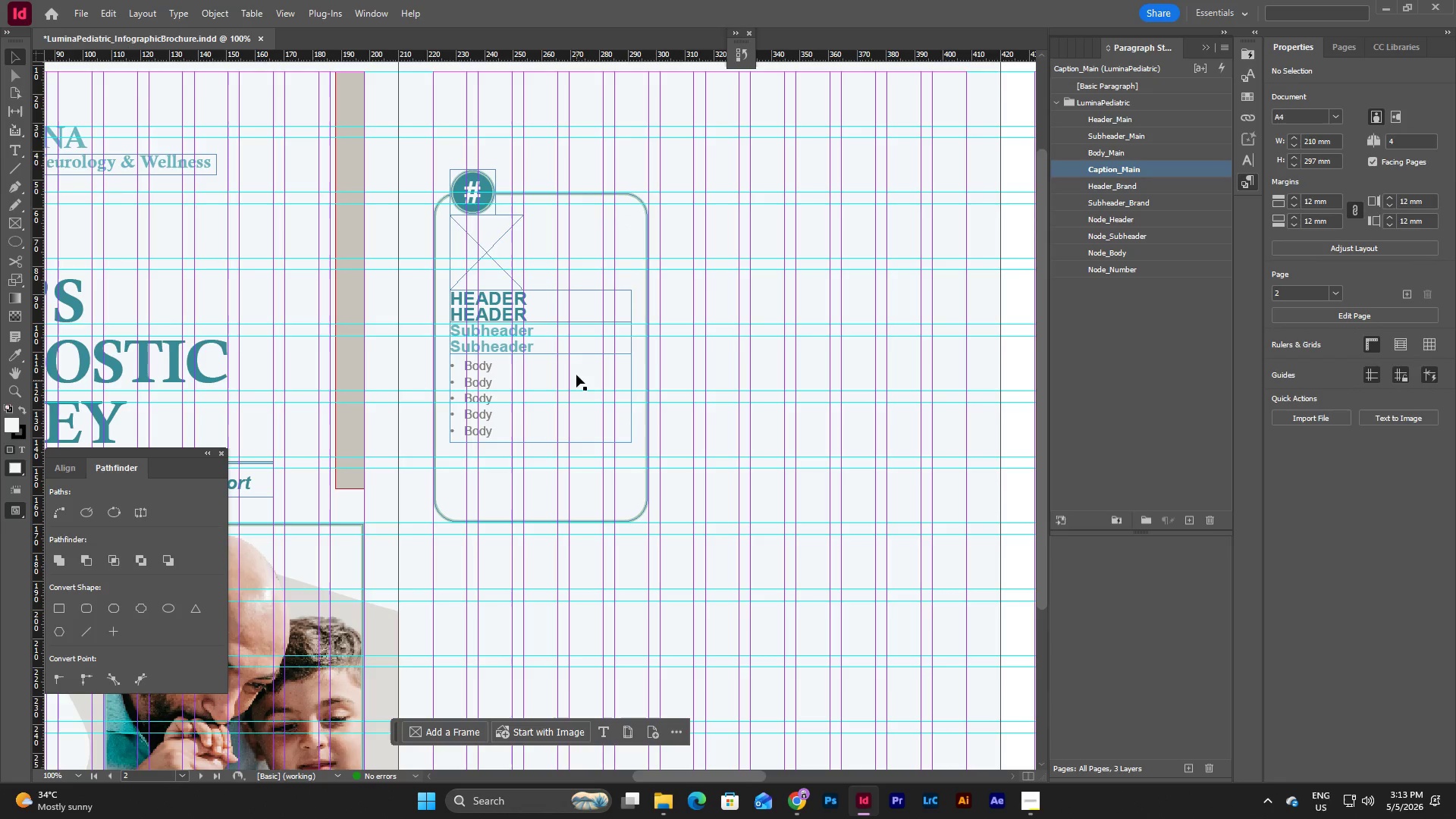 
left_click([620, 369])
 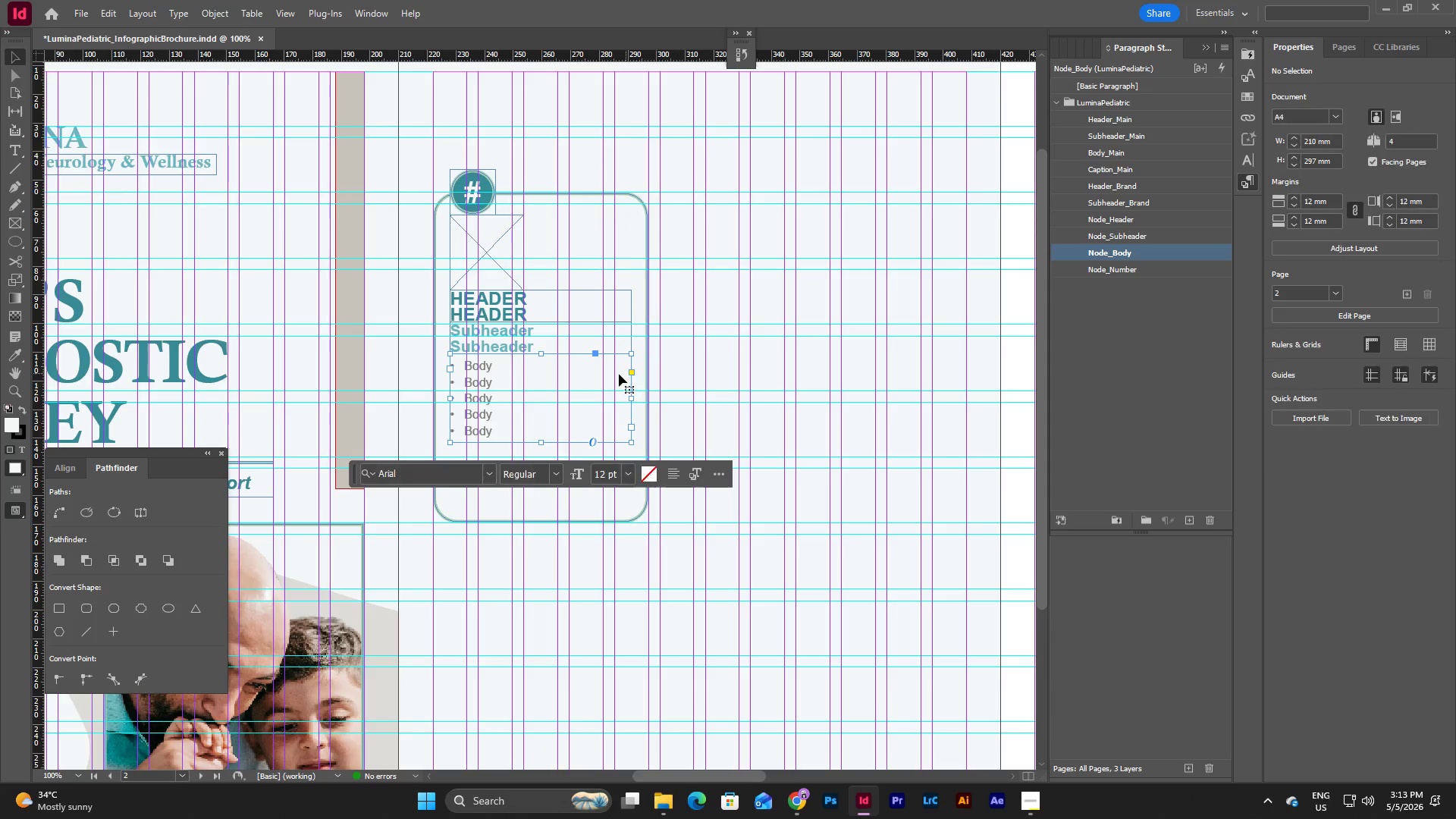 
left_click_drag(start_coordinate=[619, 374], to_coordinate=[806, 533])
 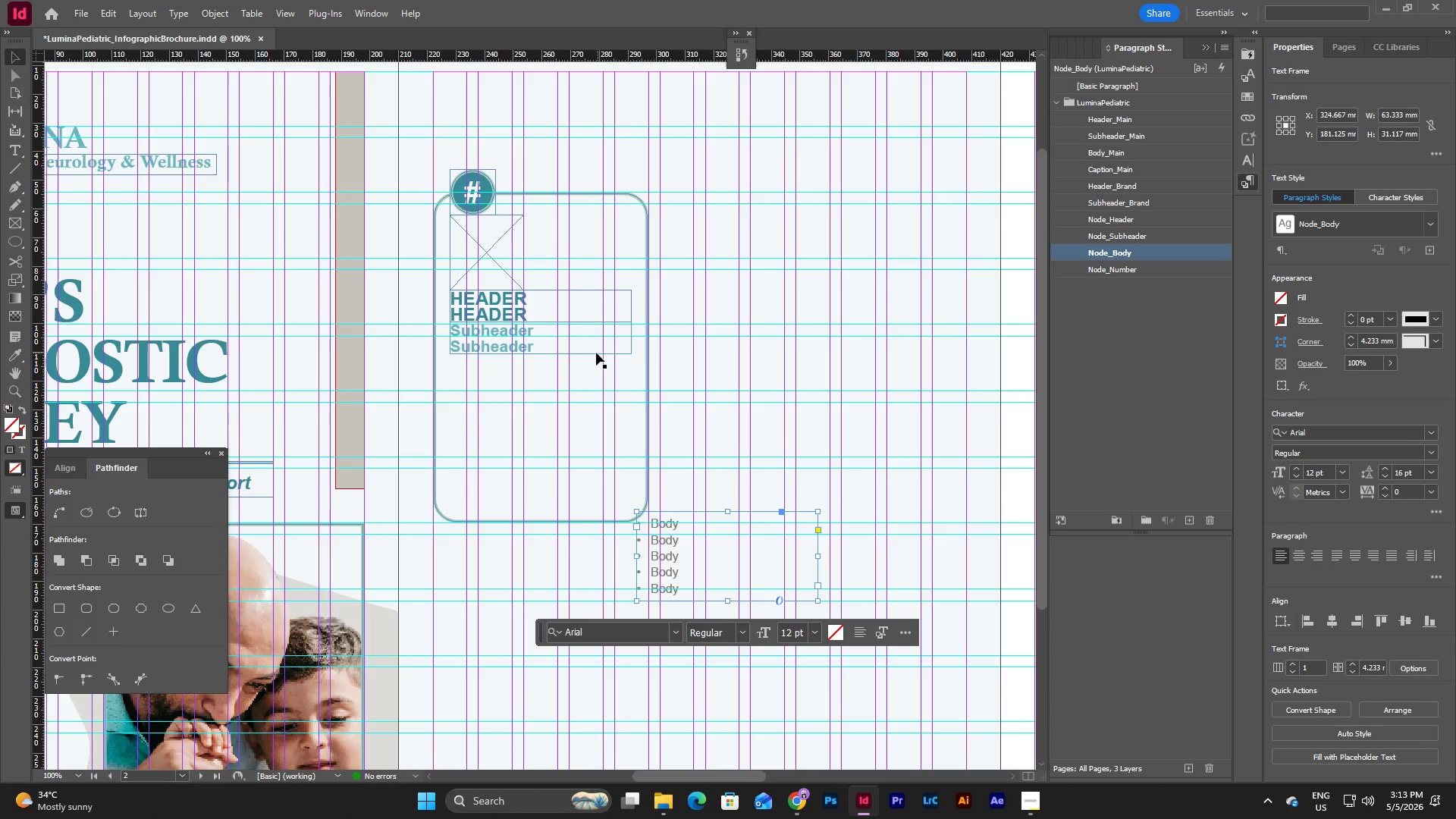 
left_click_drag(start_coordinate=[591, 350], to_coordinate=[601, 450])
 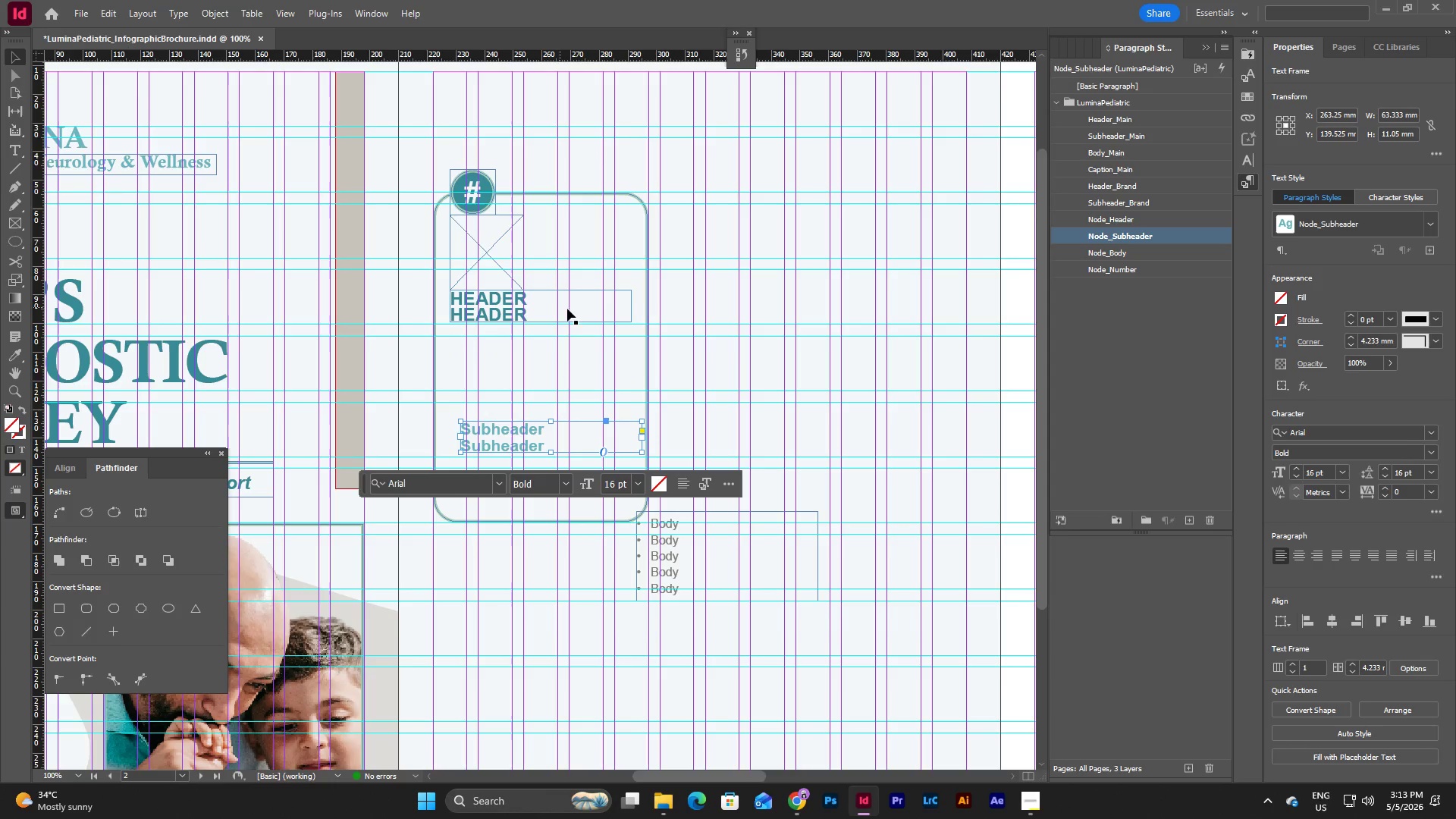 
left_click([588, 307])
 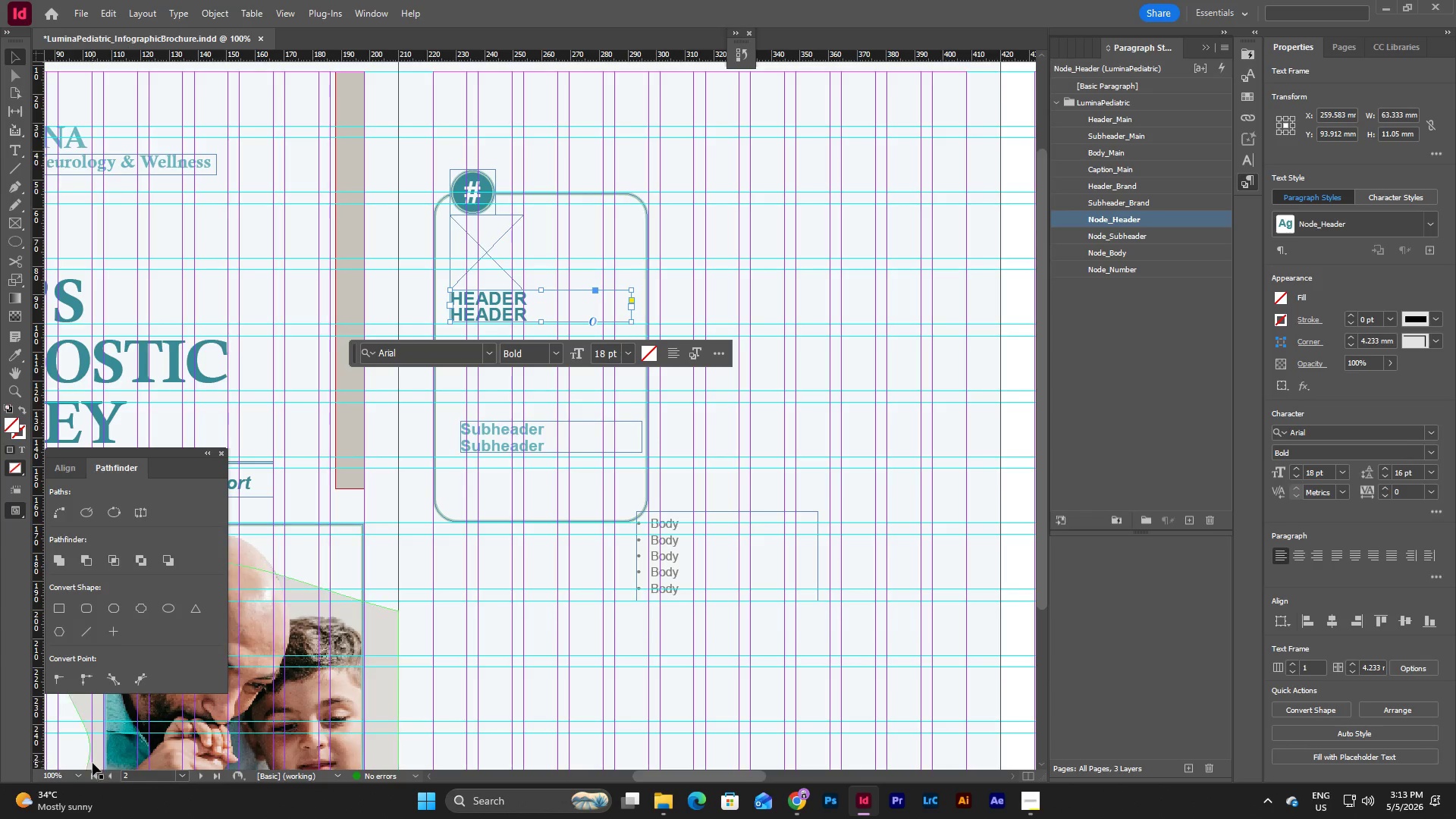 
left_click([80, 774])
 